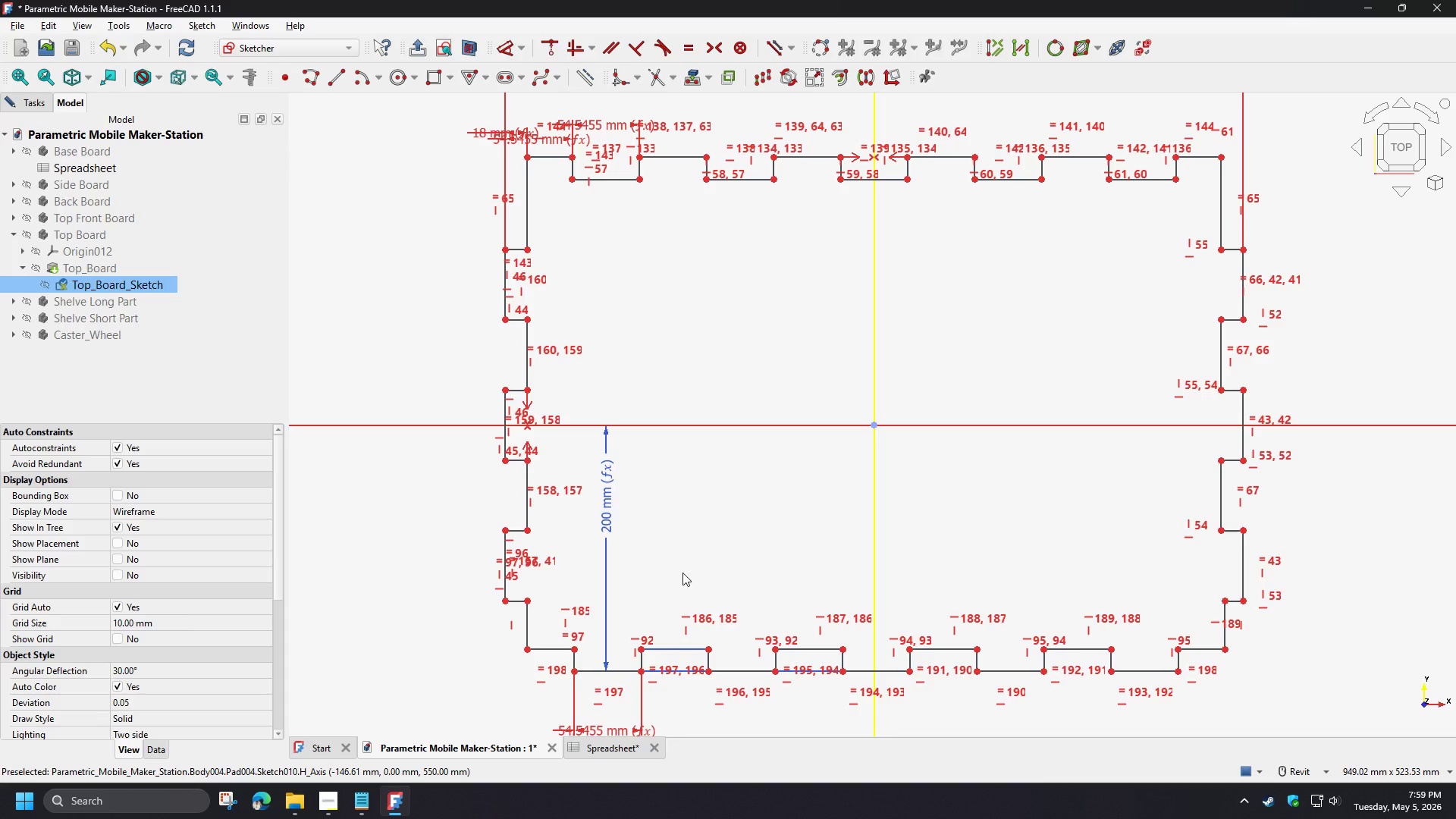 
scroll: coordinate [682, 579], scroll_direction: up, amount: 2.0
 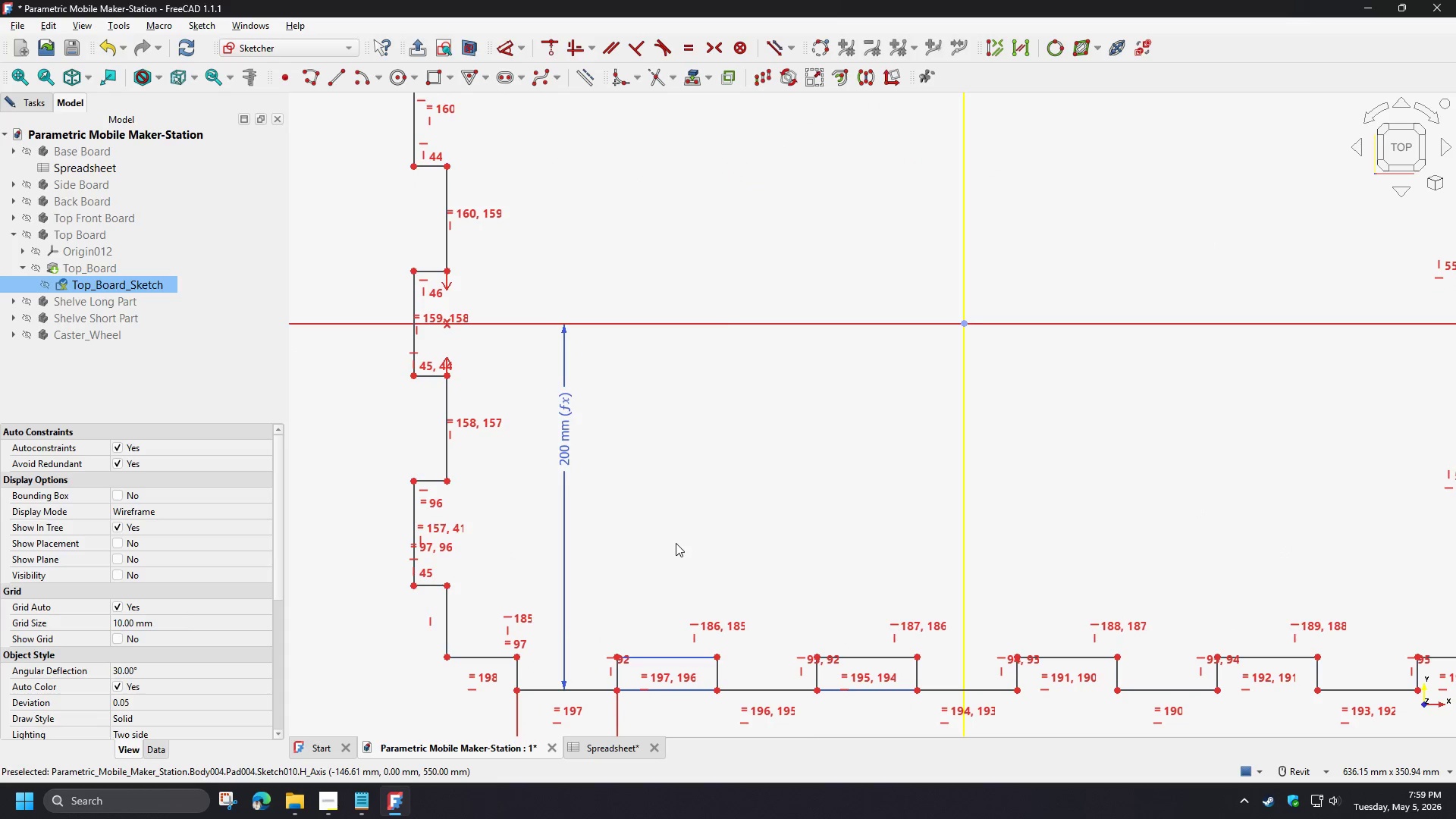 
left_click([678, 502])
 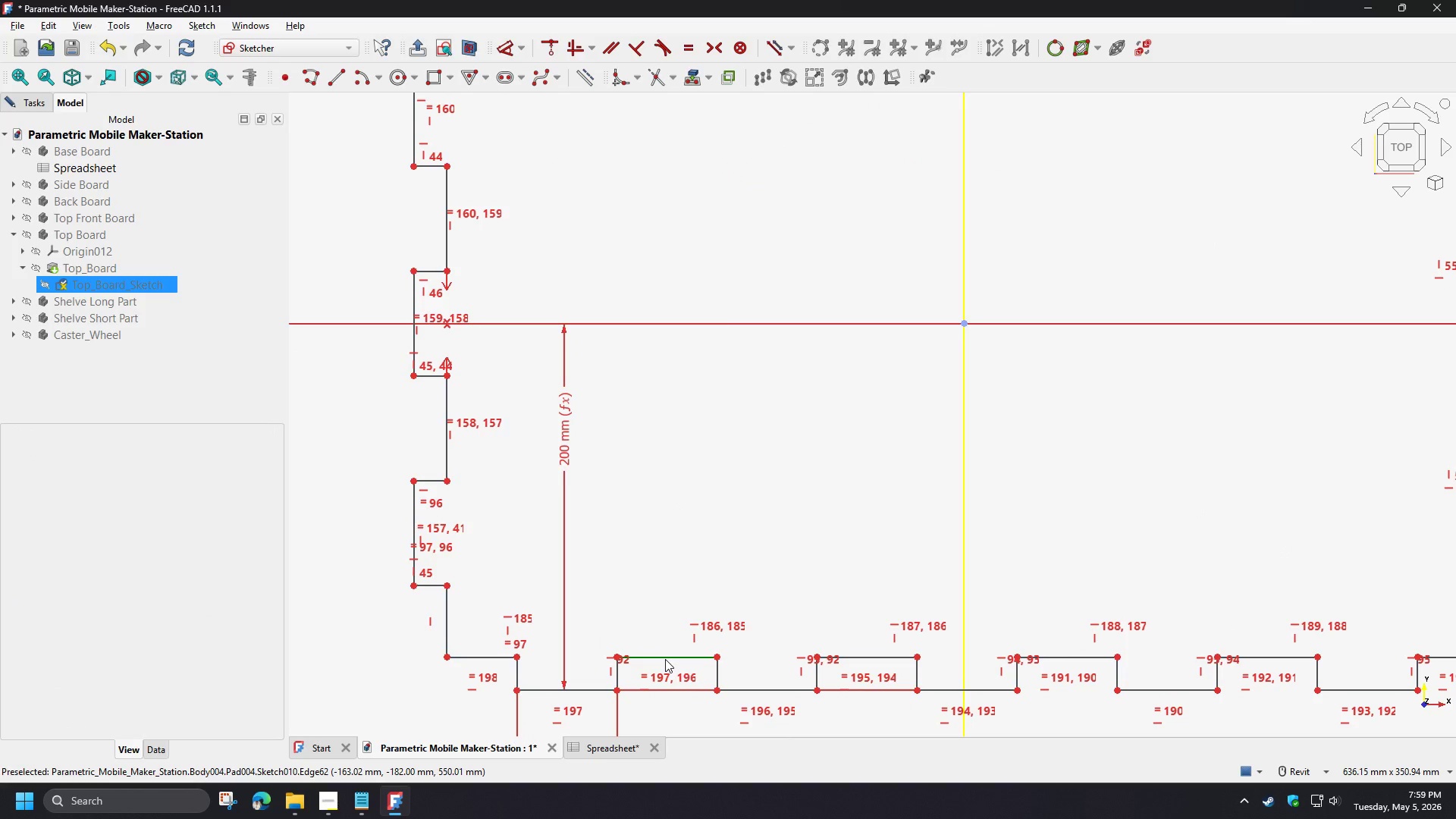 
left_click([665, 659])
 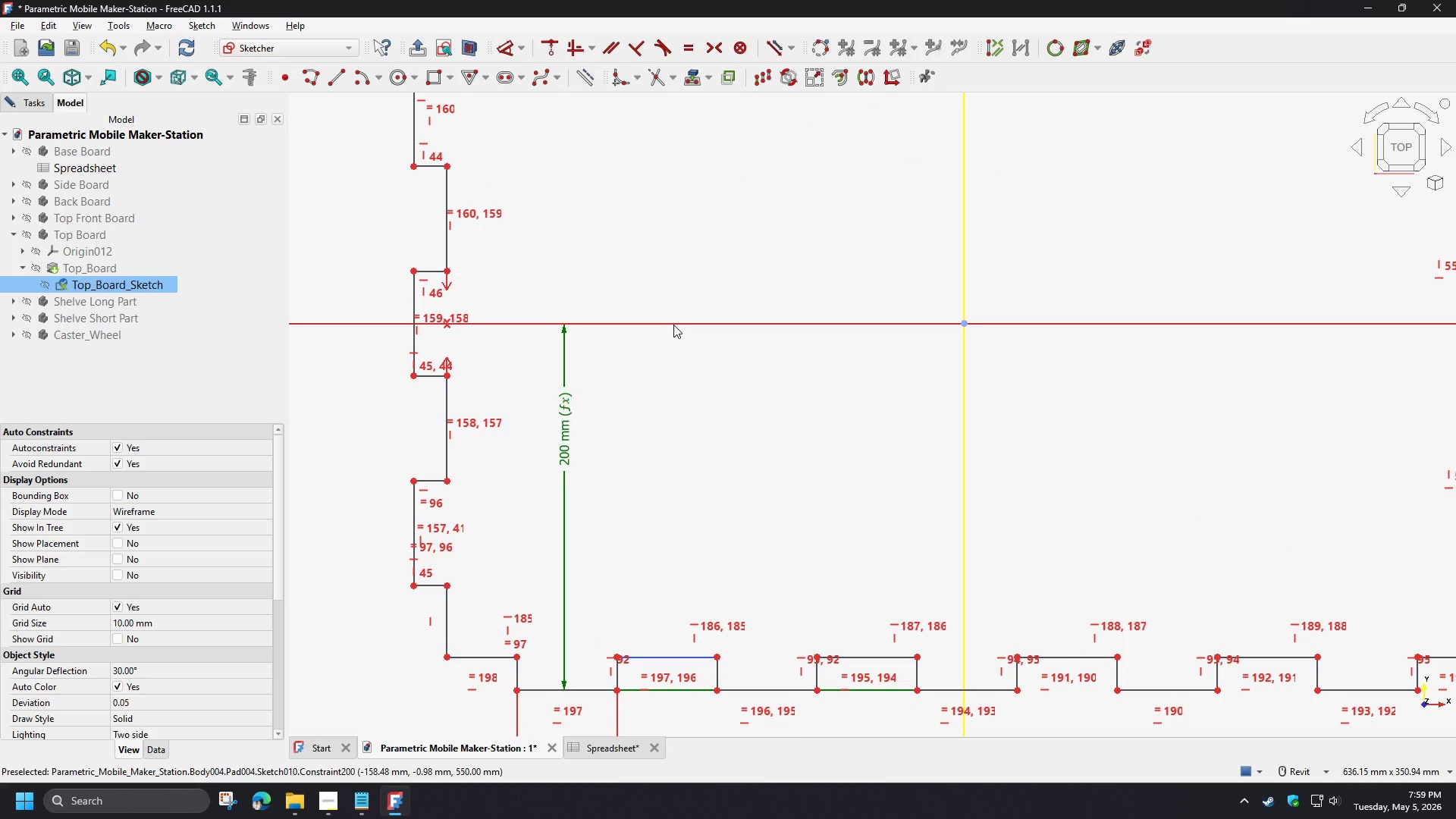 
left_click([673, 325])
 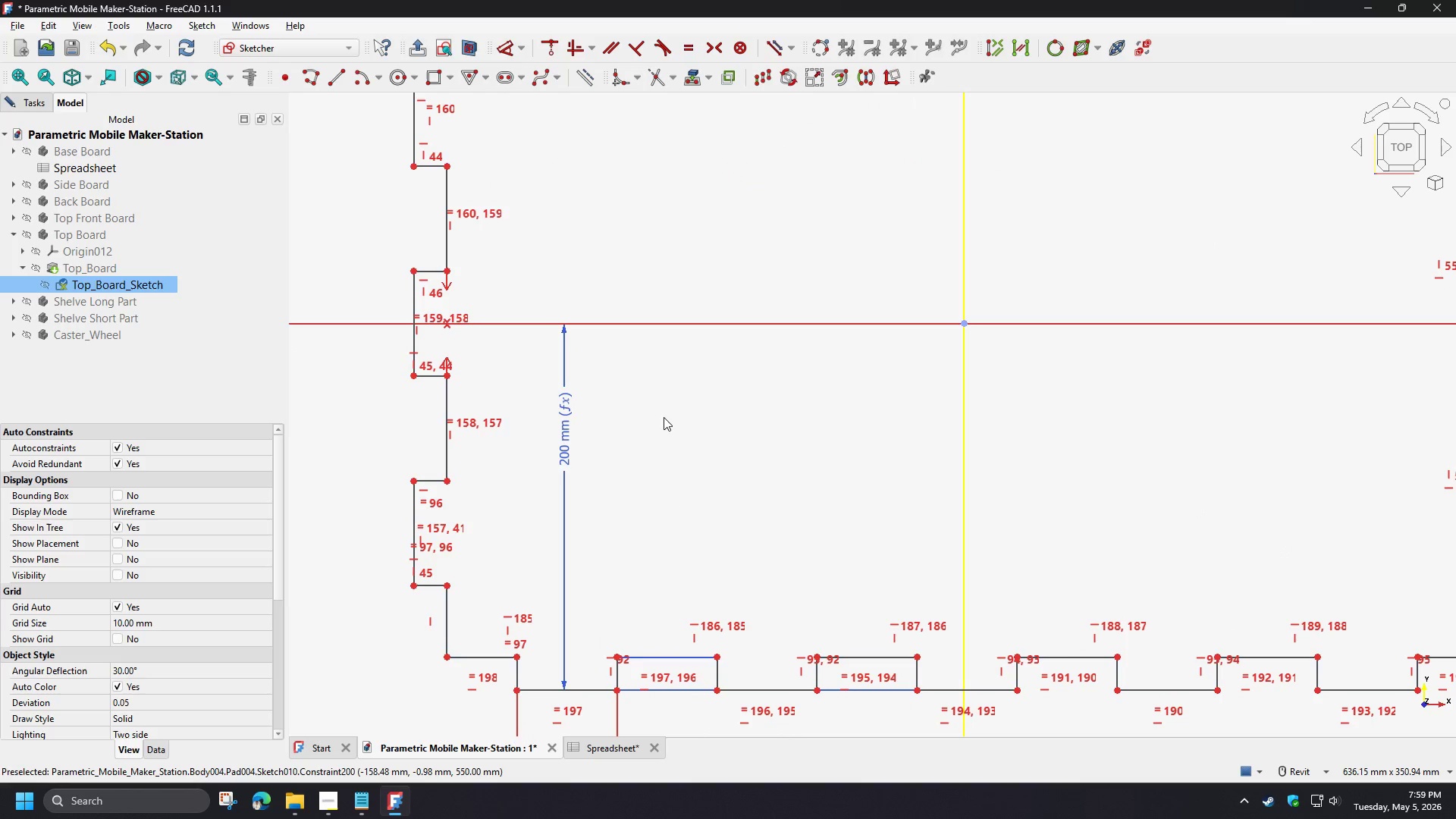 
key(D)
 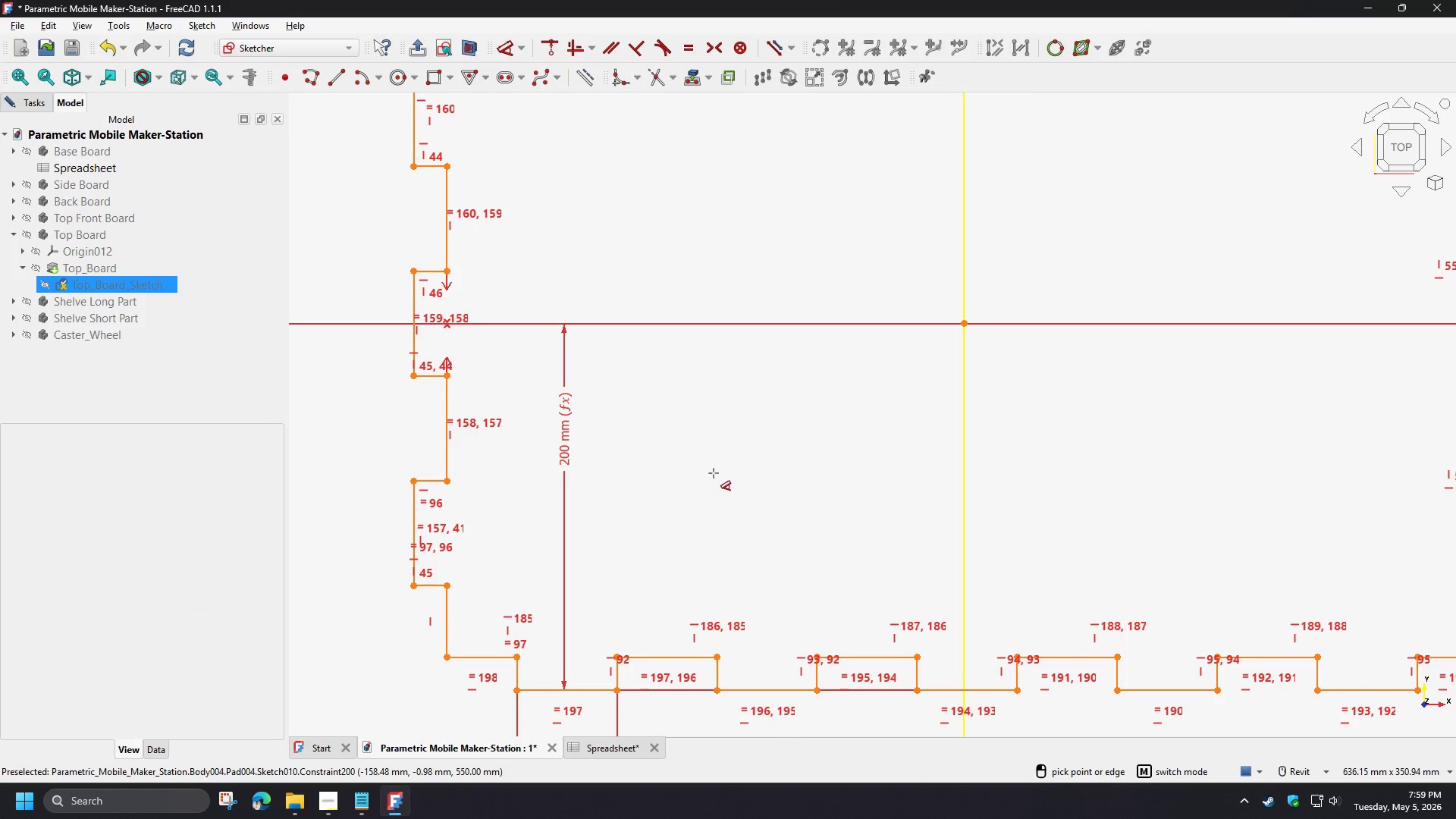 
right_click([740, 506])
 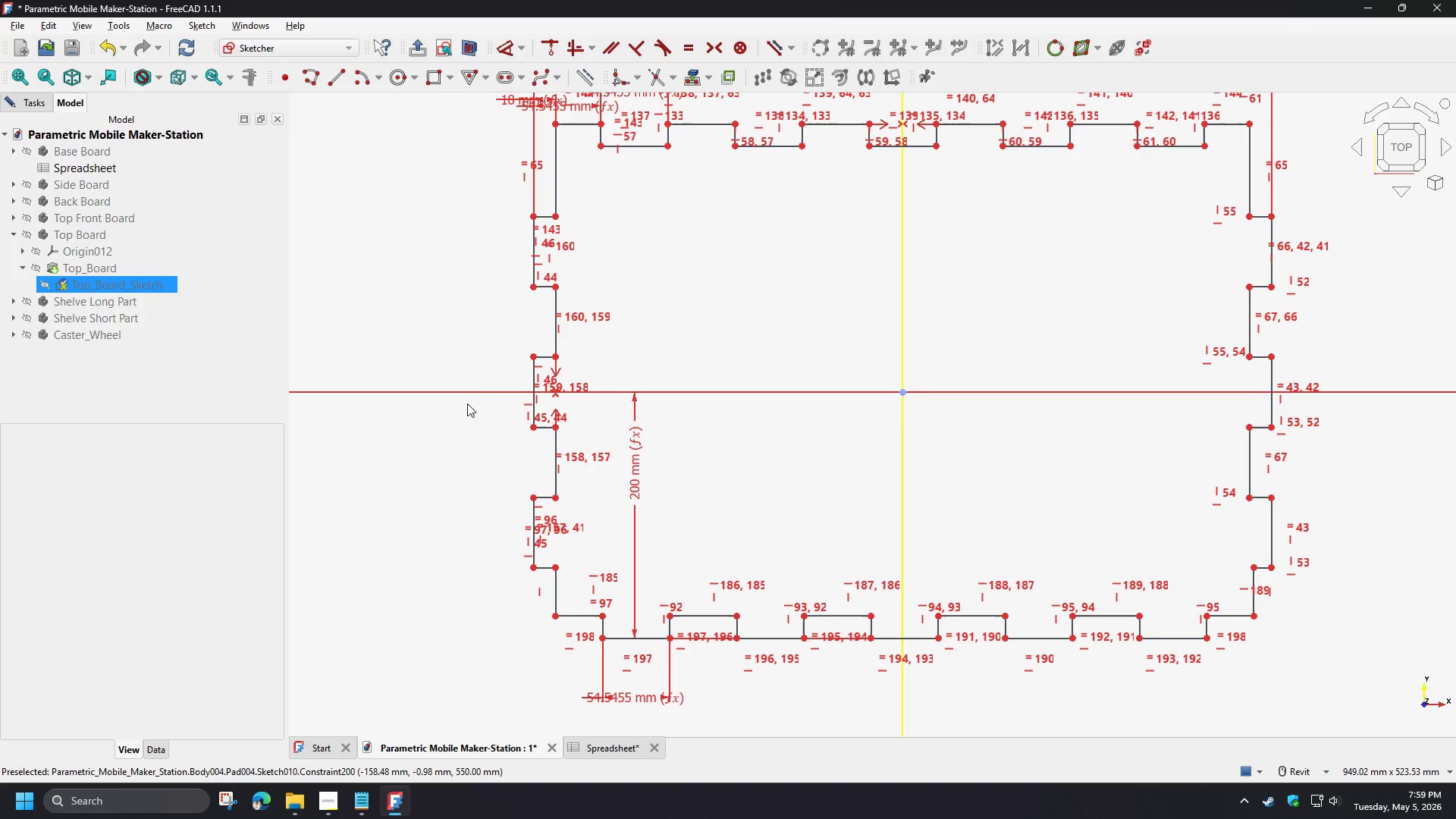 
scroll: coordinate [777, 532], scroll_direction: down, amount: 2.0
 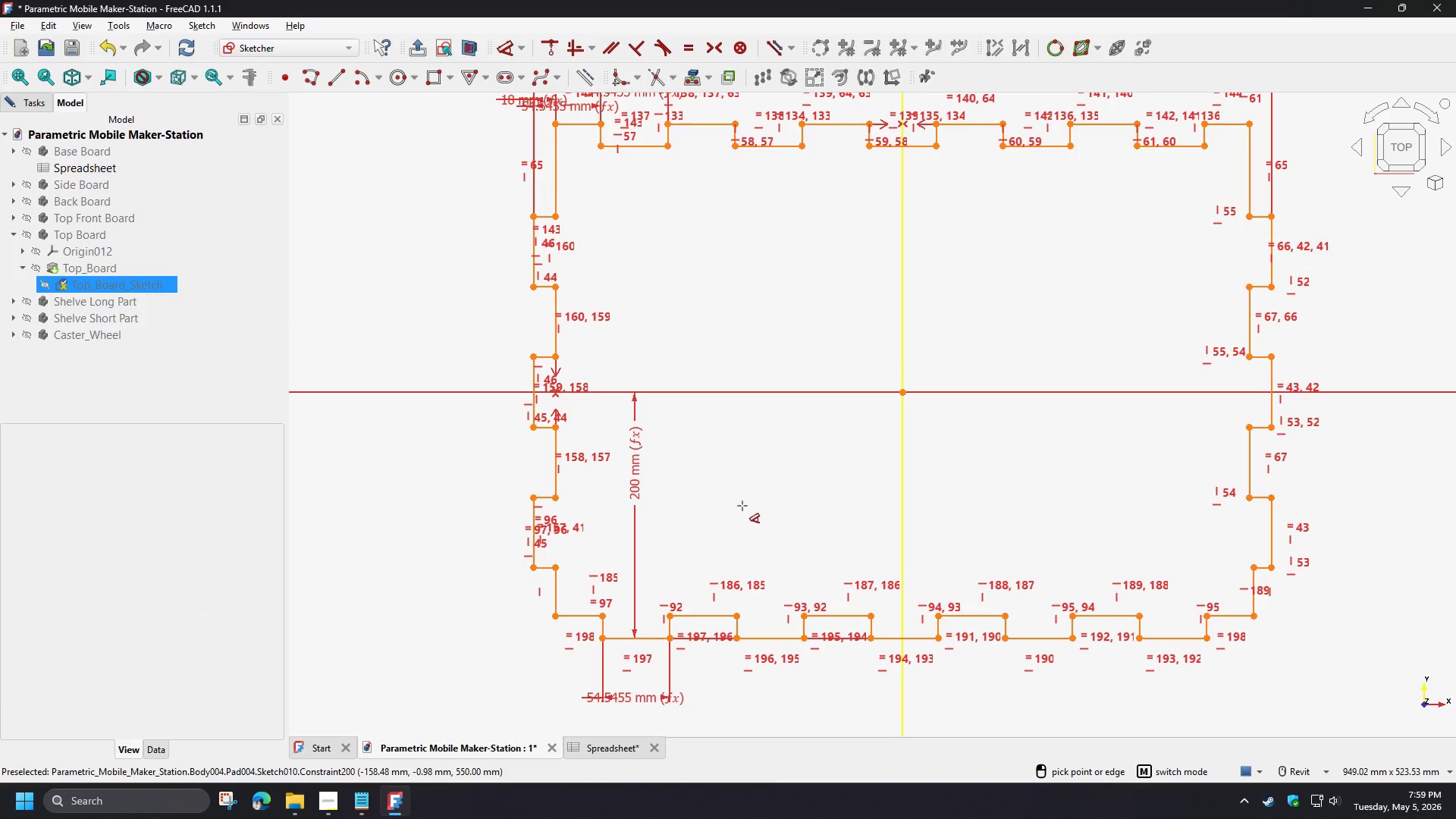 
left_click([468, 391])
 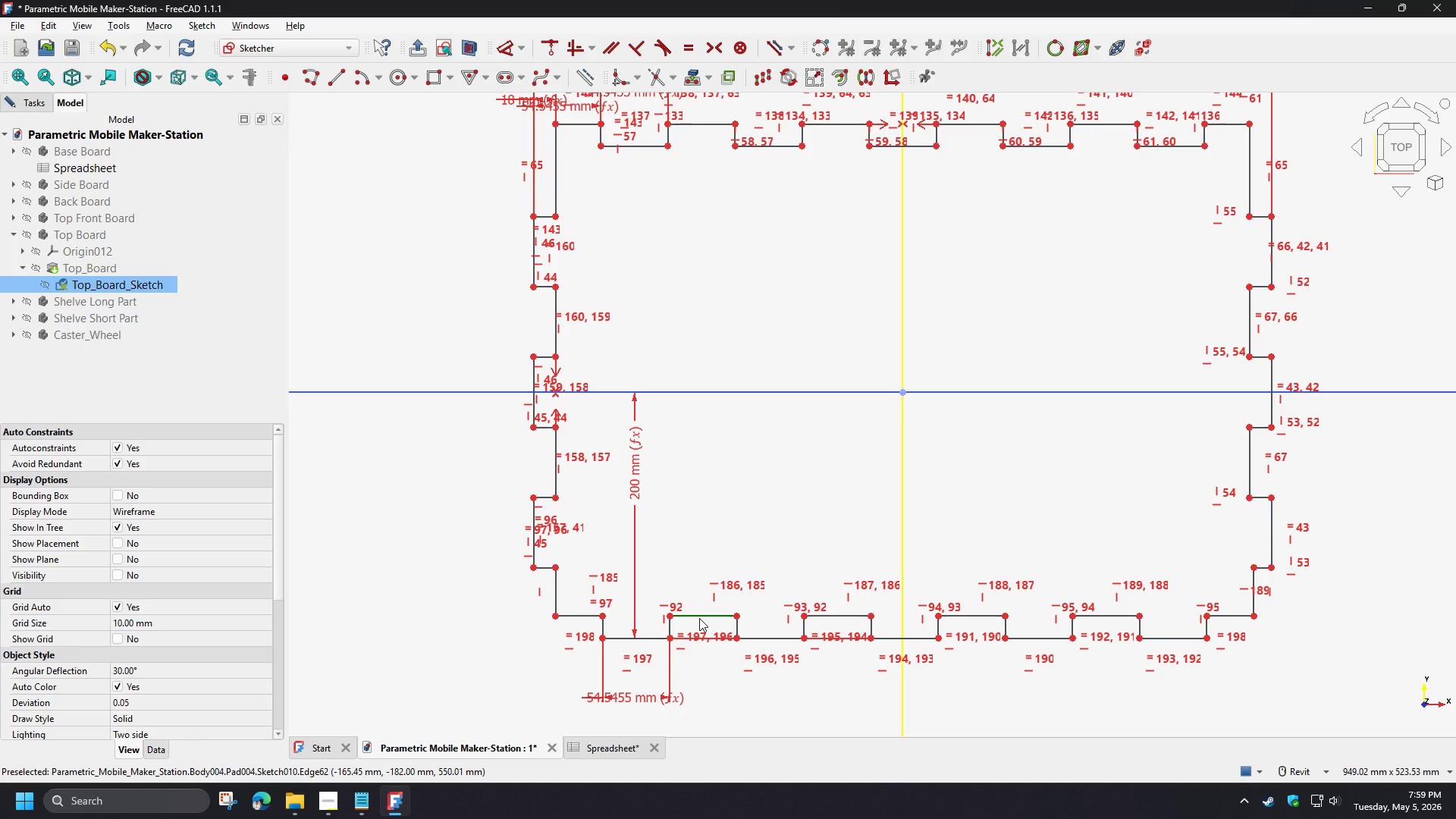 
left_click([699, 617])
 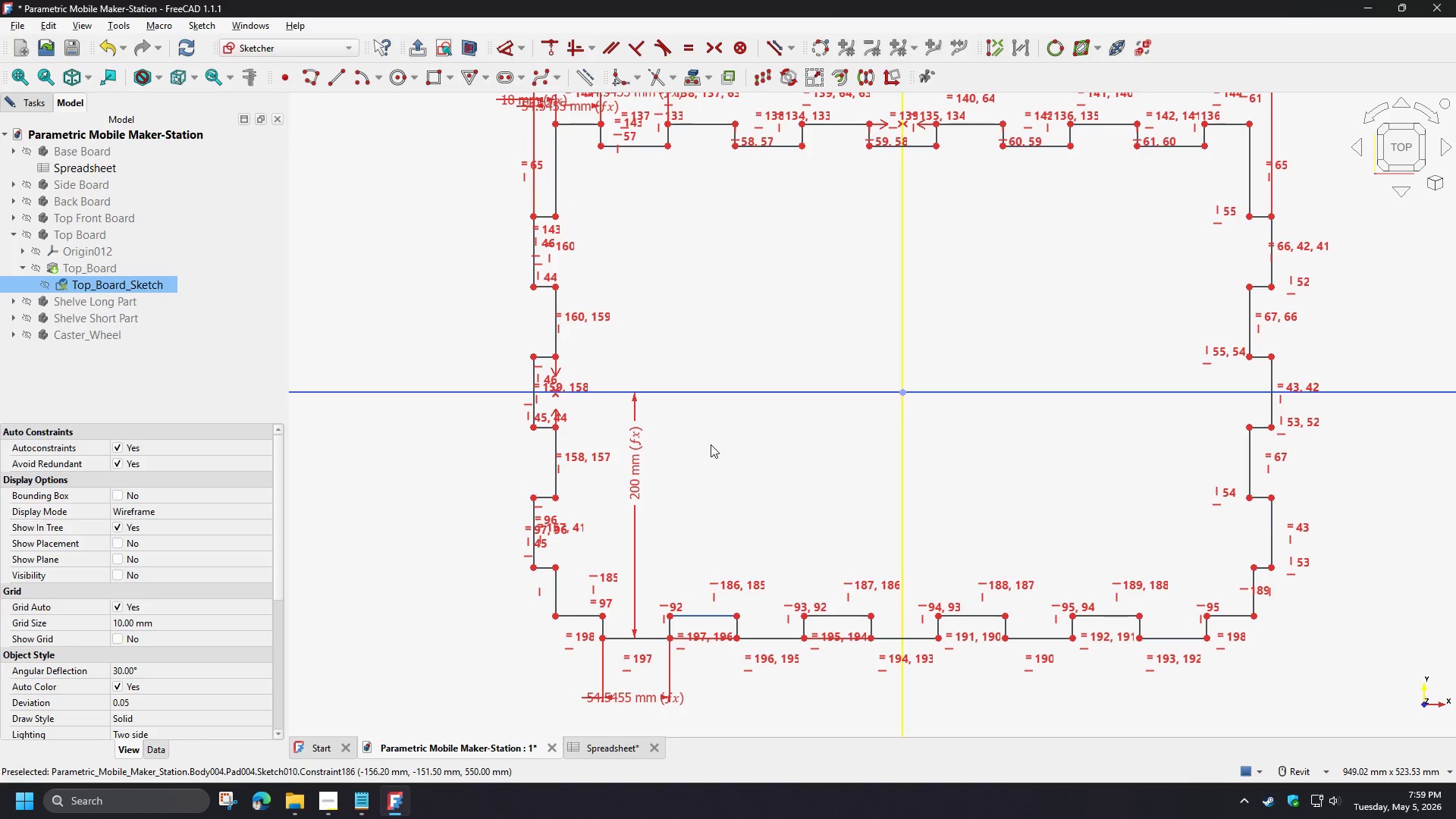 
key(D)
 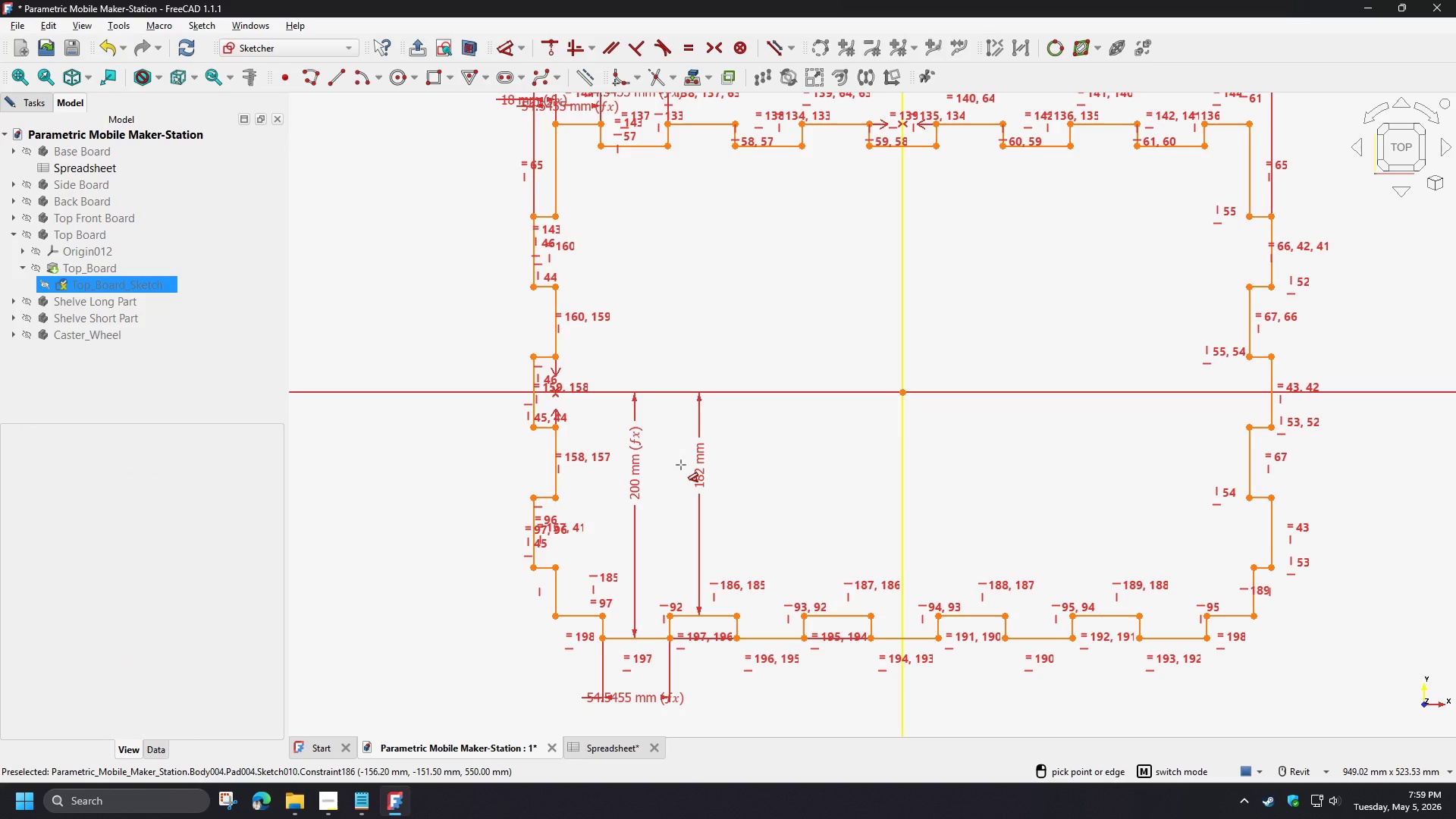 
left_click([670, 546])
 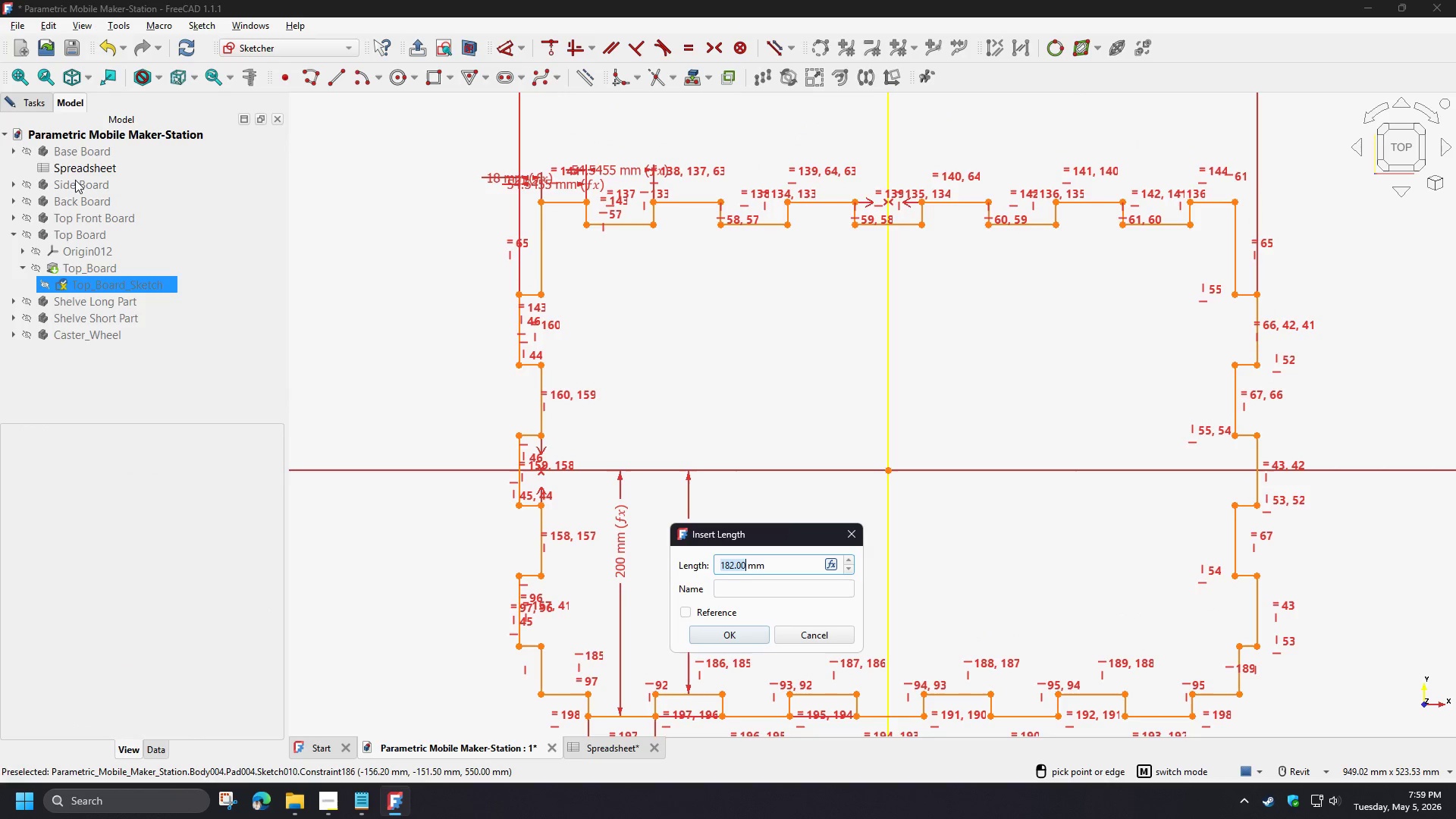 
left_click([33, 100])
 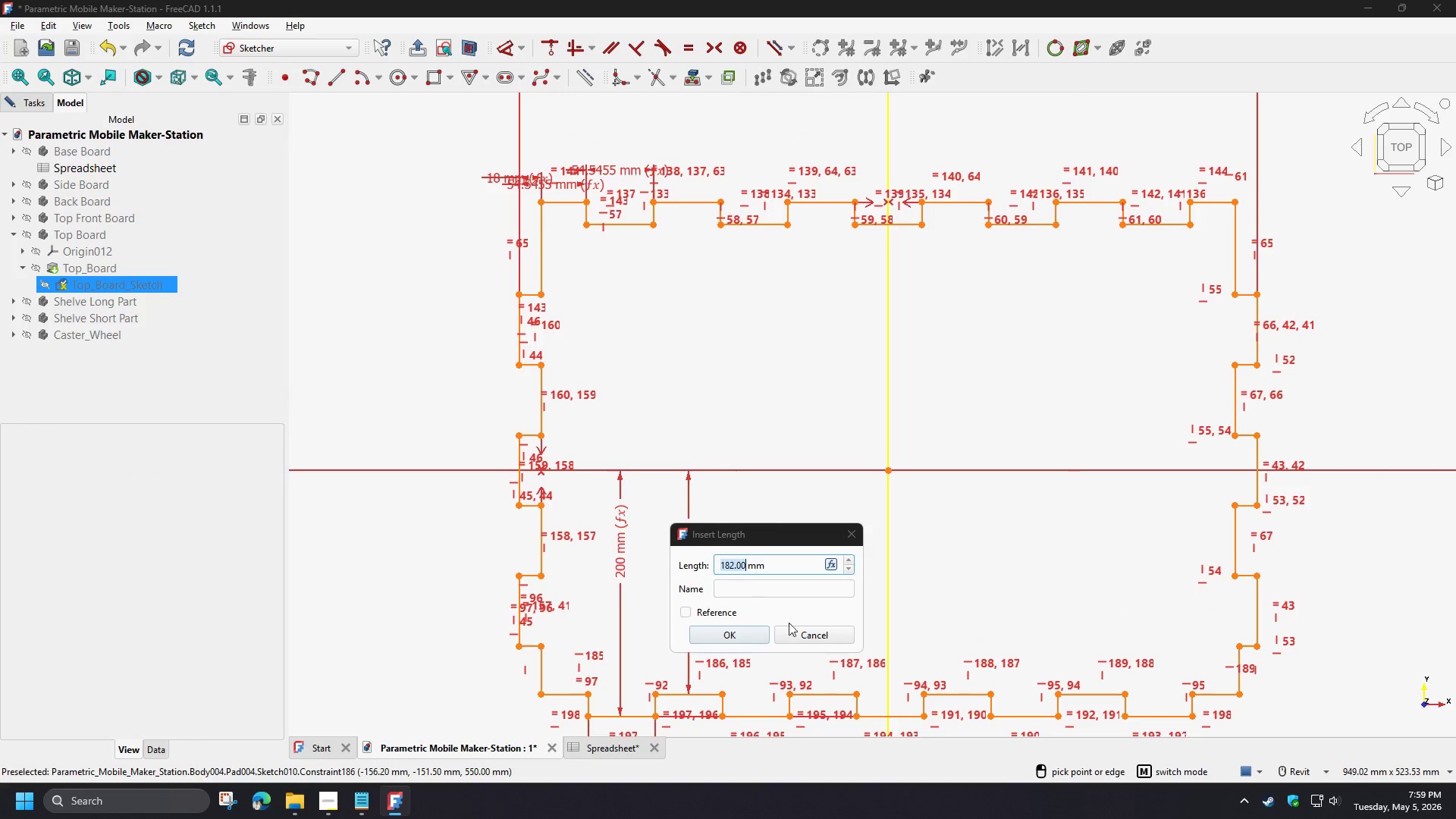 
left_click([810, 631])
 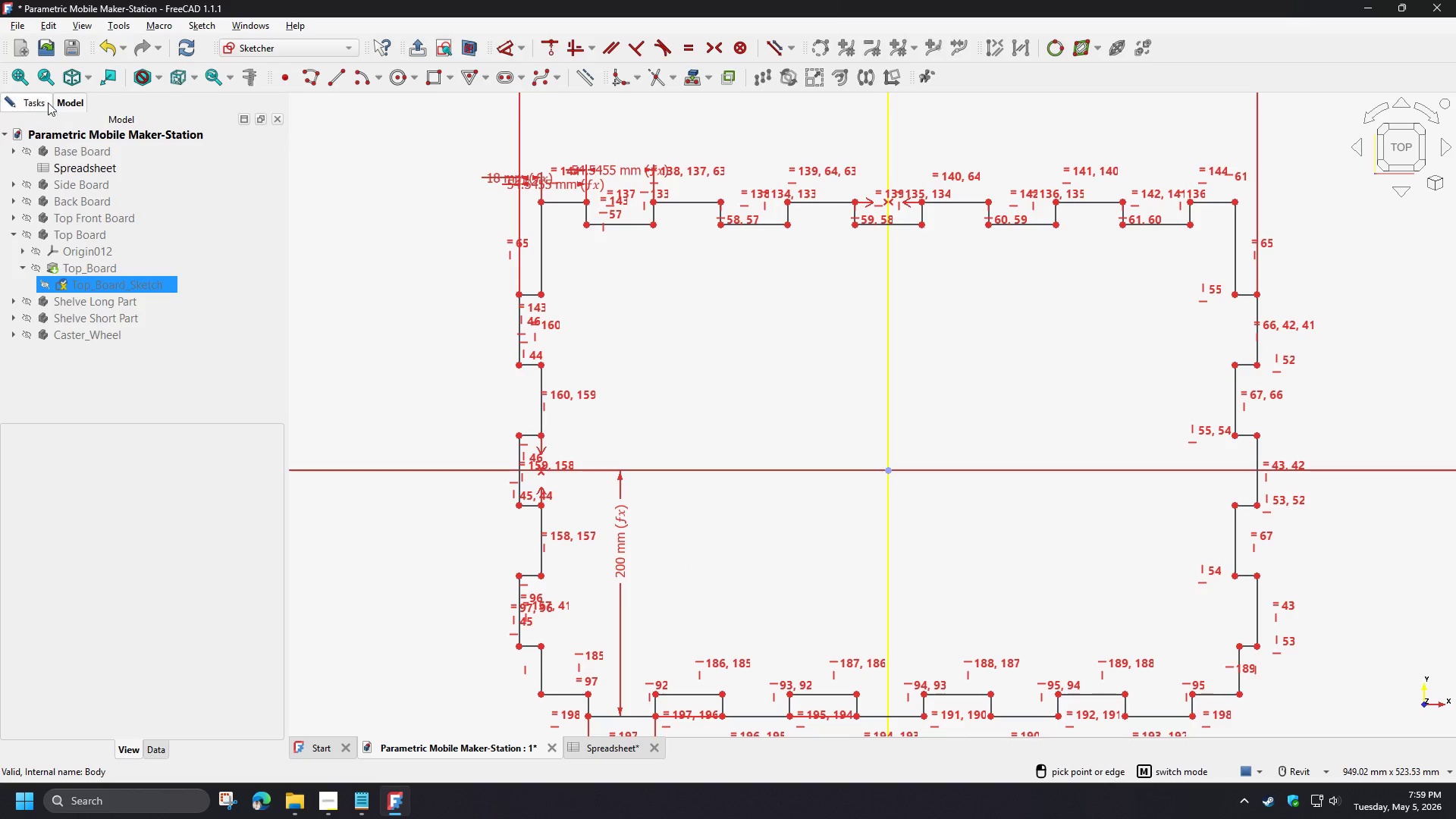 
left_click([36, 99])
 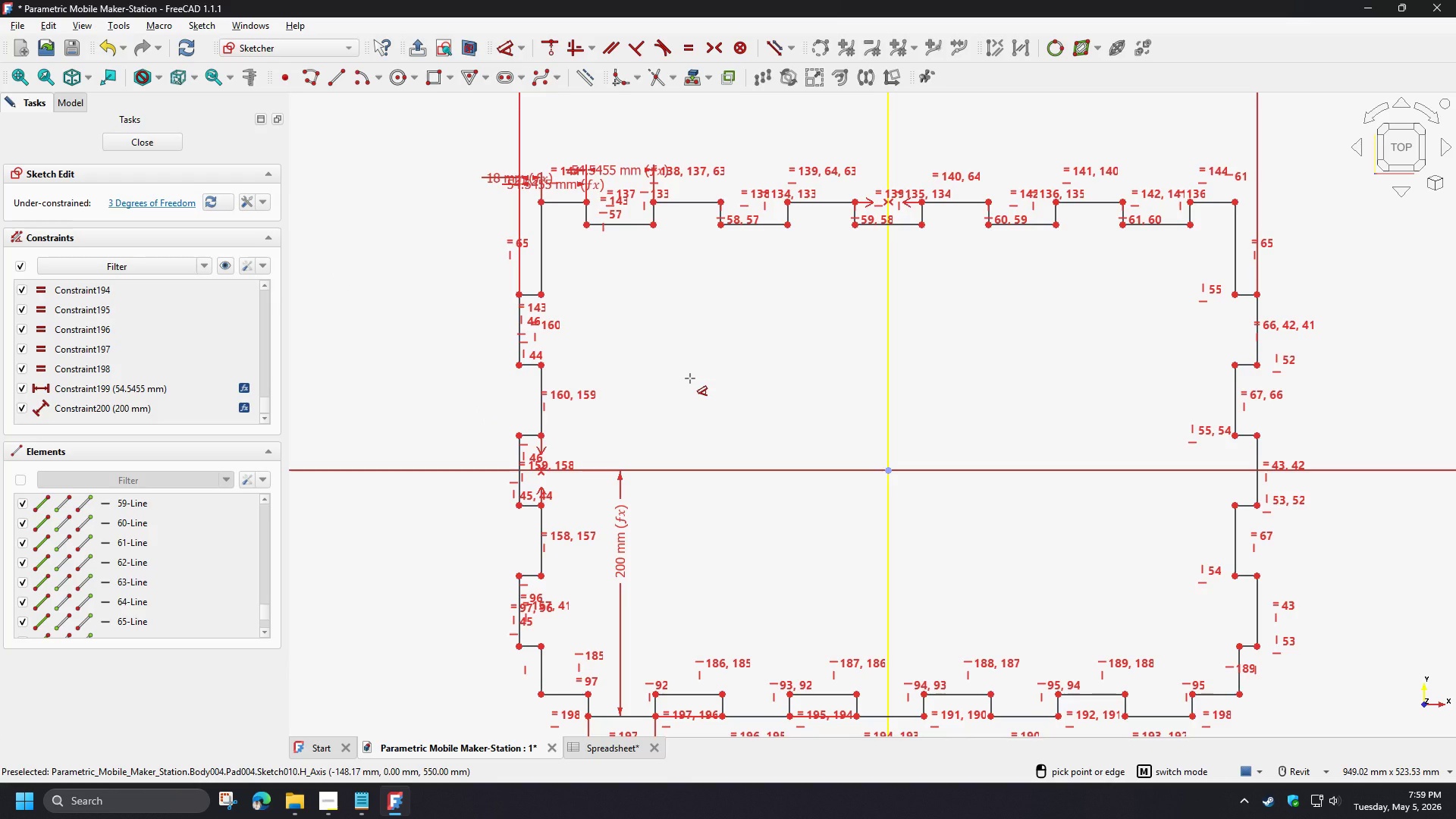 
right_click([690, 378])
 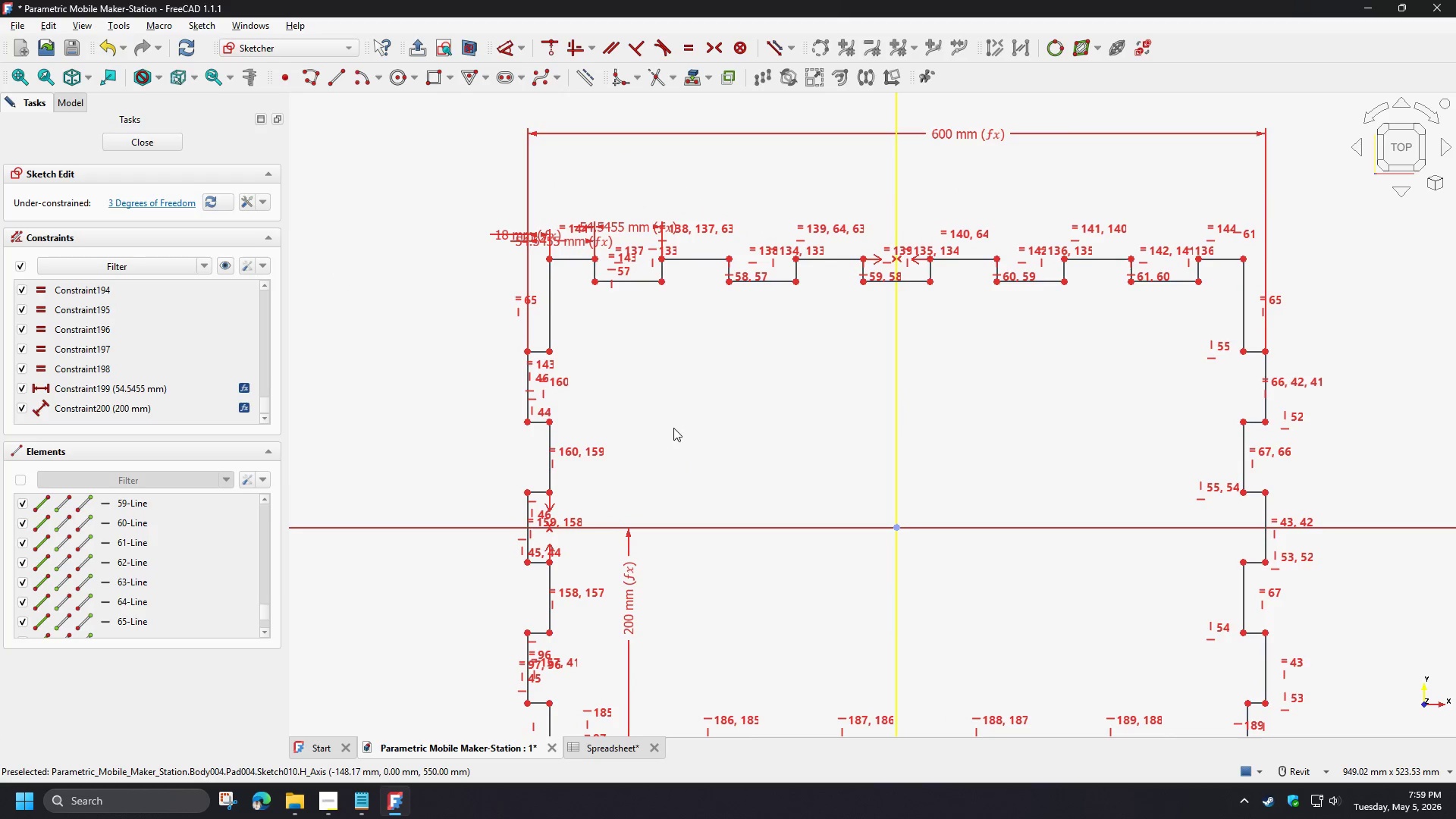 
scroll: coordinate [542, 400], scroll_direction: up, amount: 6.0
 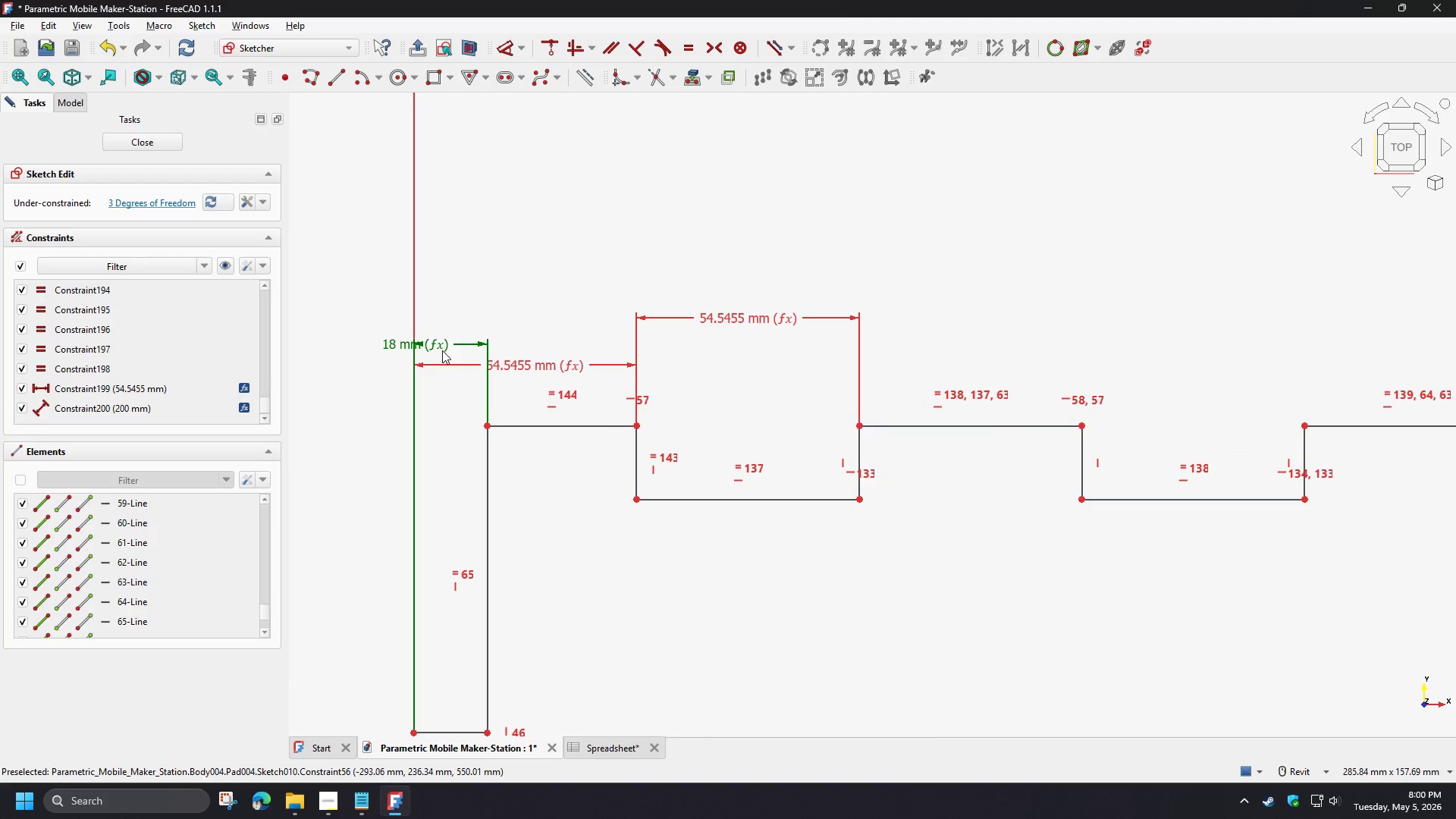 
left_click([436, 345])
 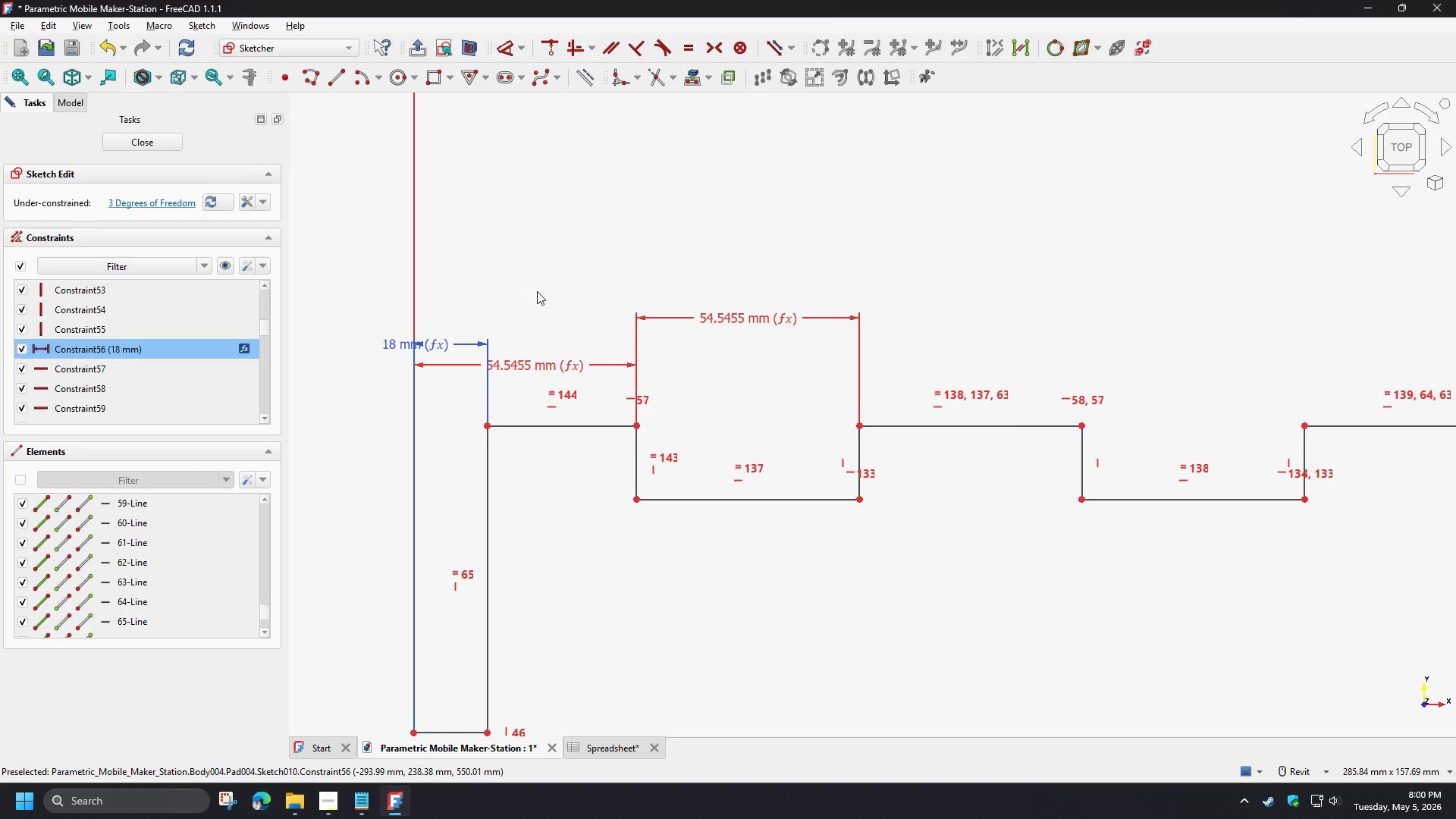 
key(Delete)
 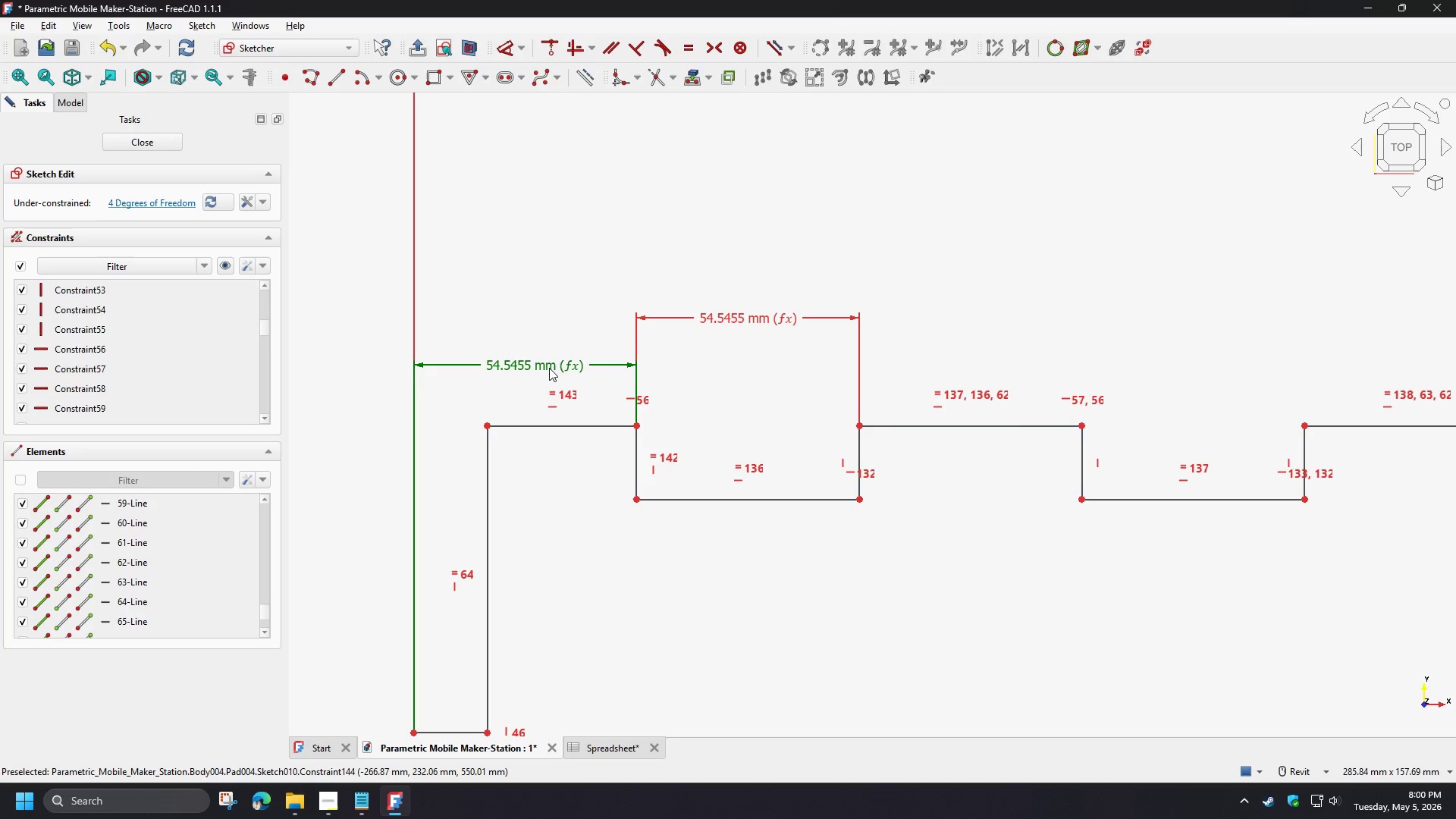 
left_click([549, 368])
 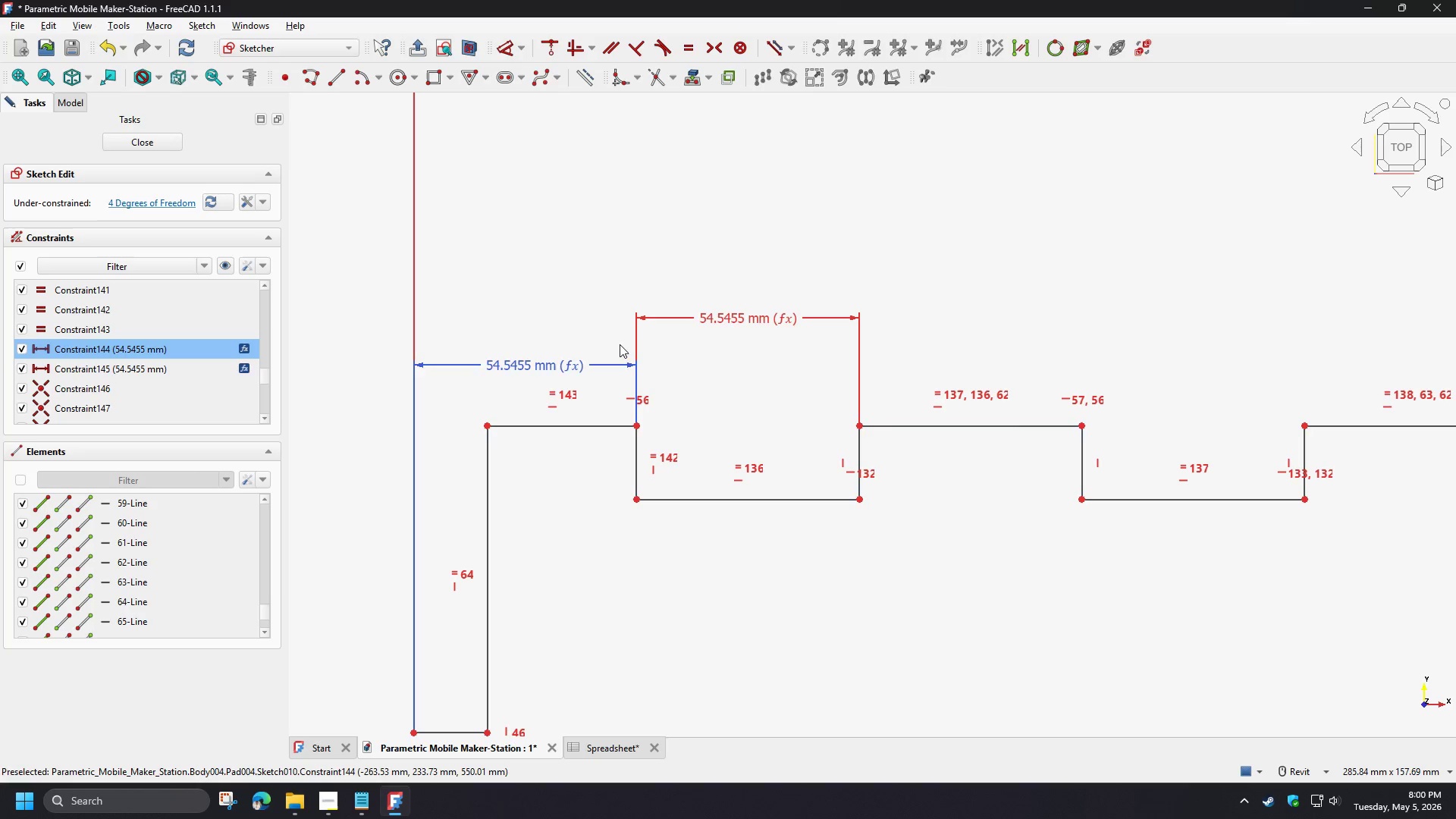 
key(Delete)
 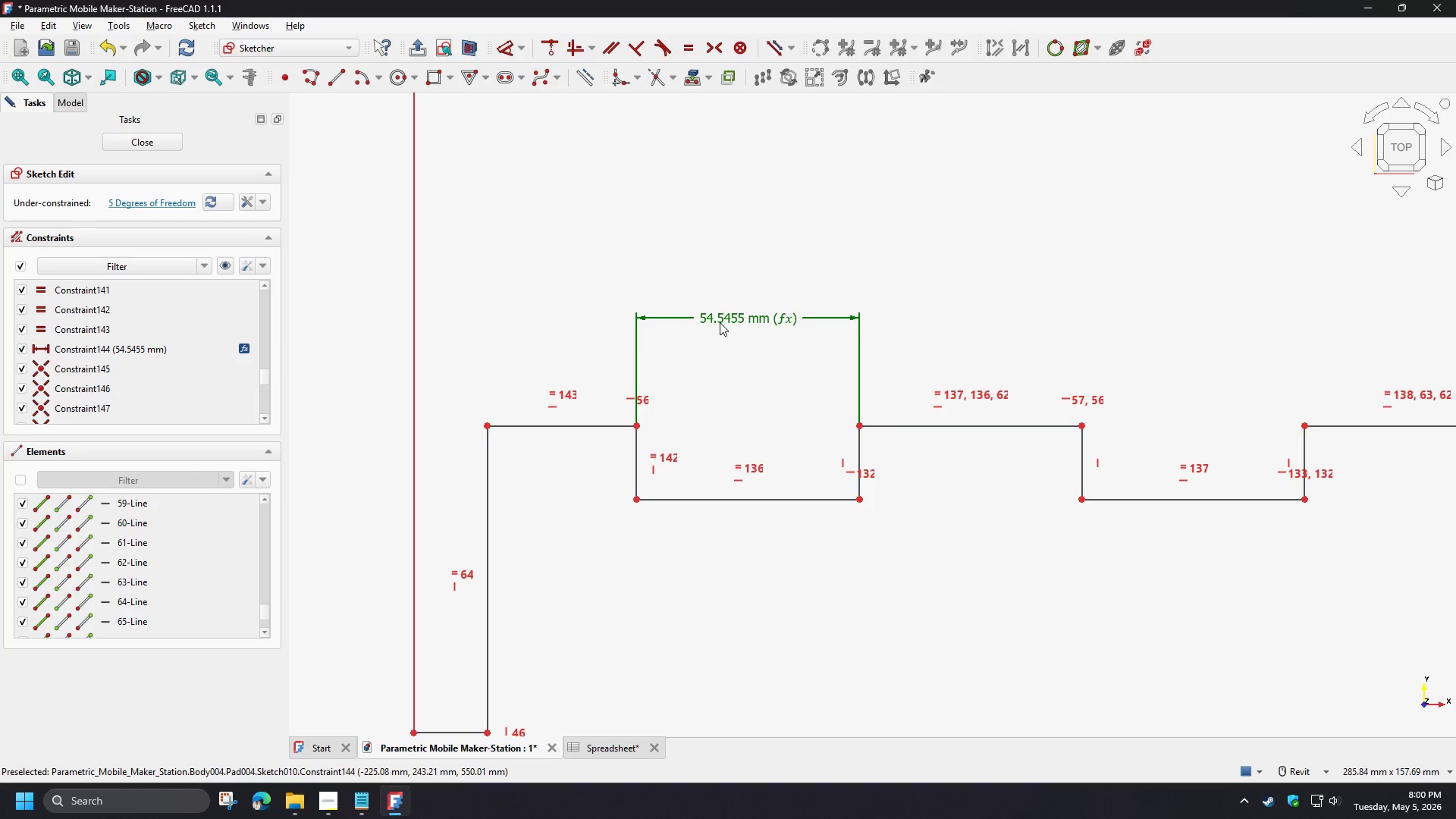 
left_click([720, 322])
 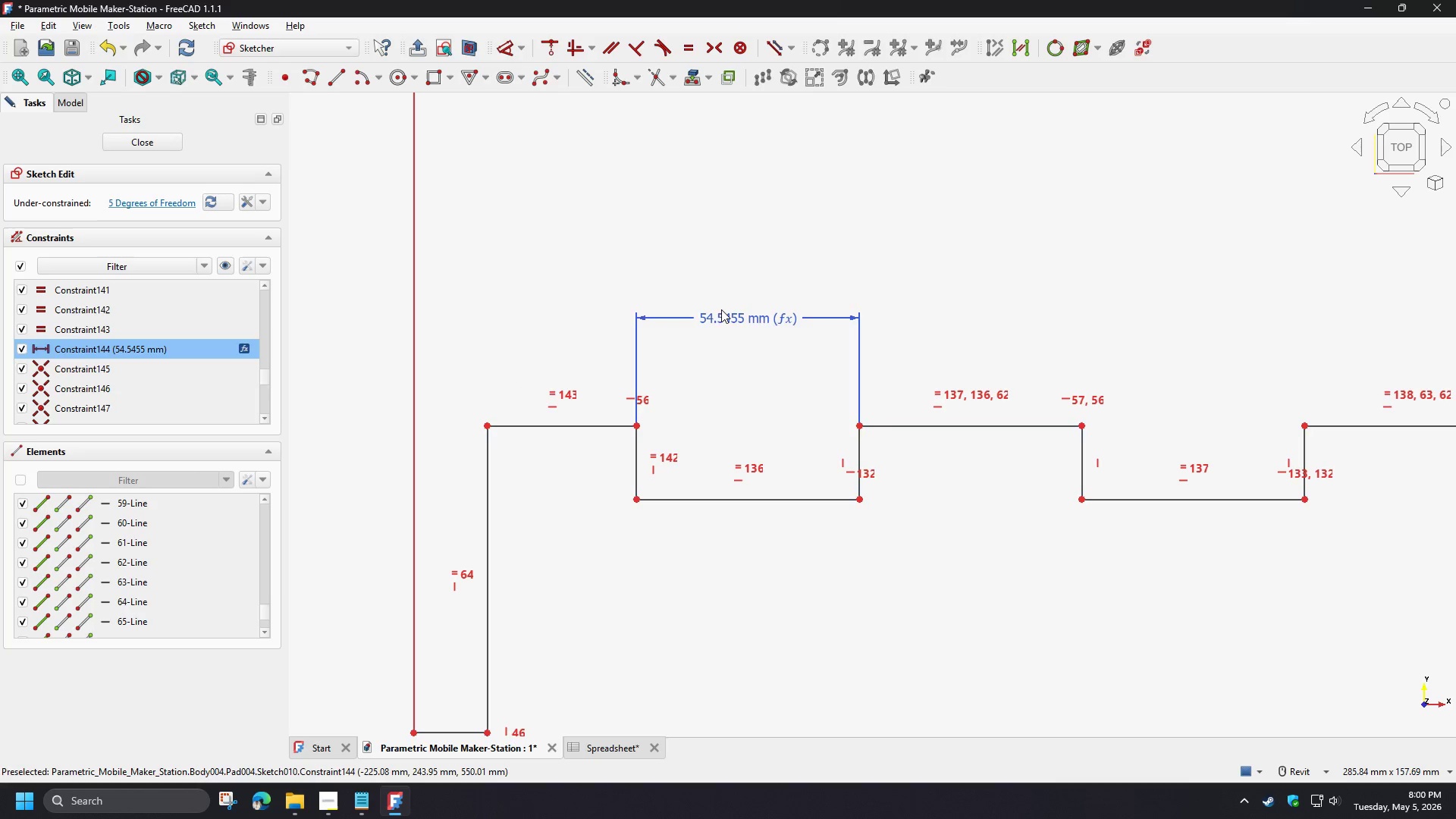 
key(Delete)
 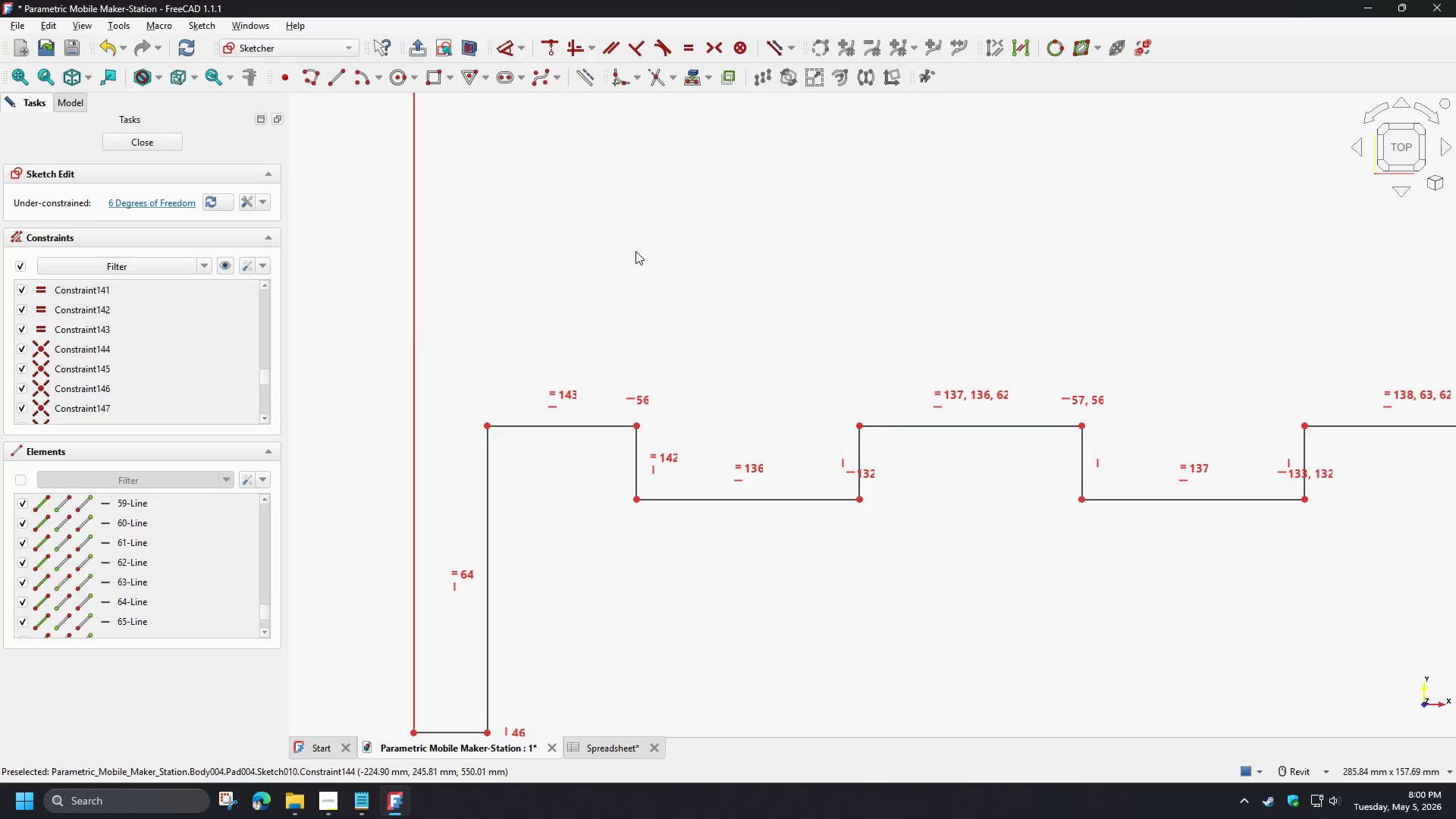 
scroll: coordinate [620, 245], scroll_direction: down, amount: 6.0
 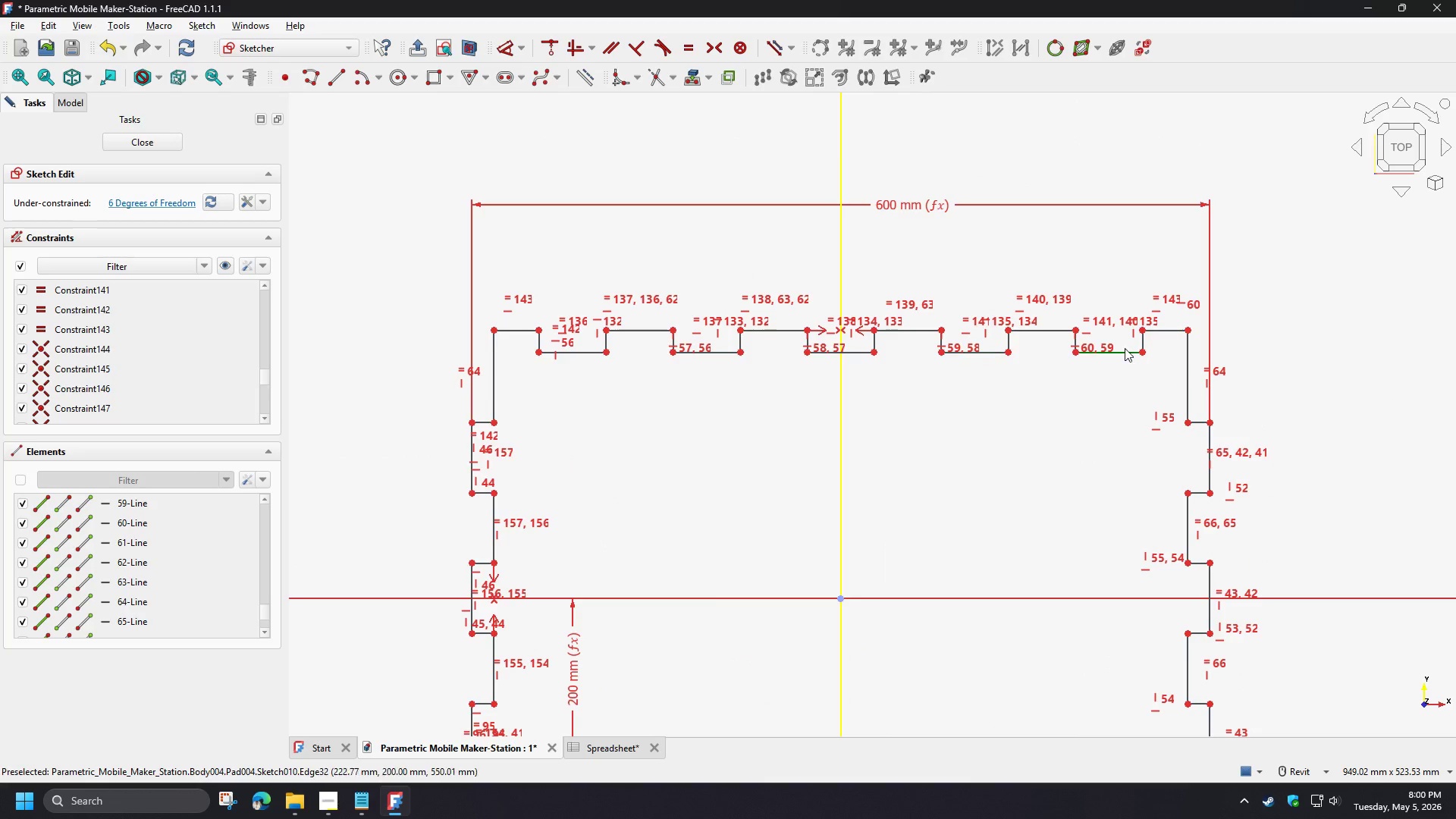 
left_click_drag(start_coordinate=[1170, 332], to_coordinate=[1168, 347])
 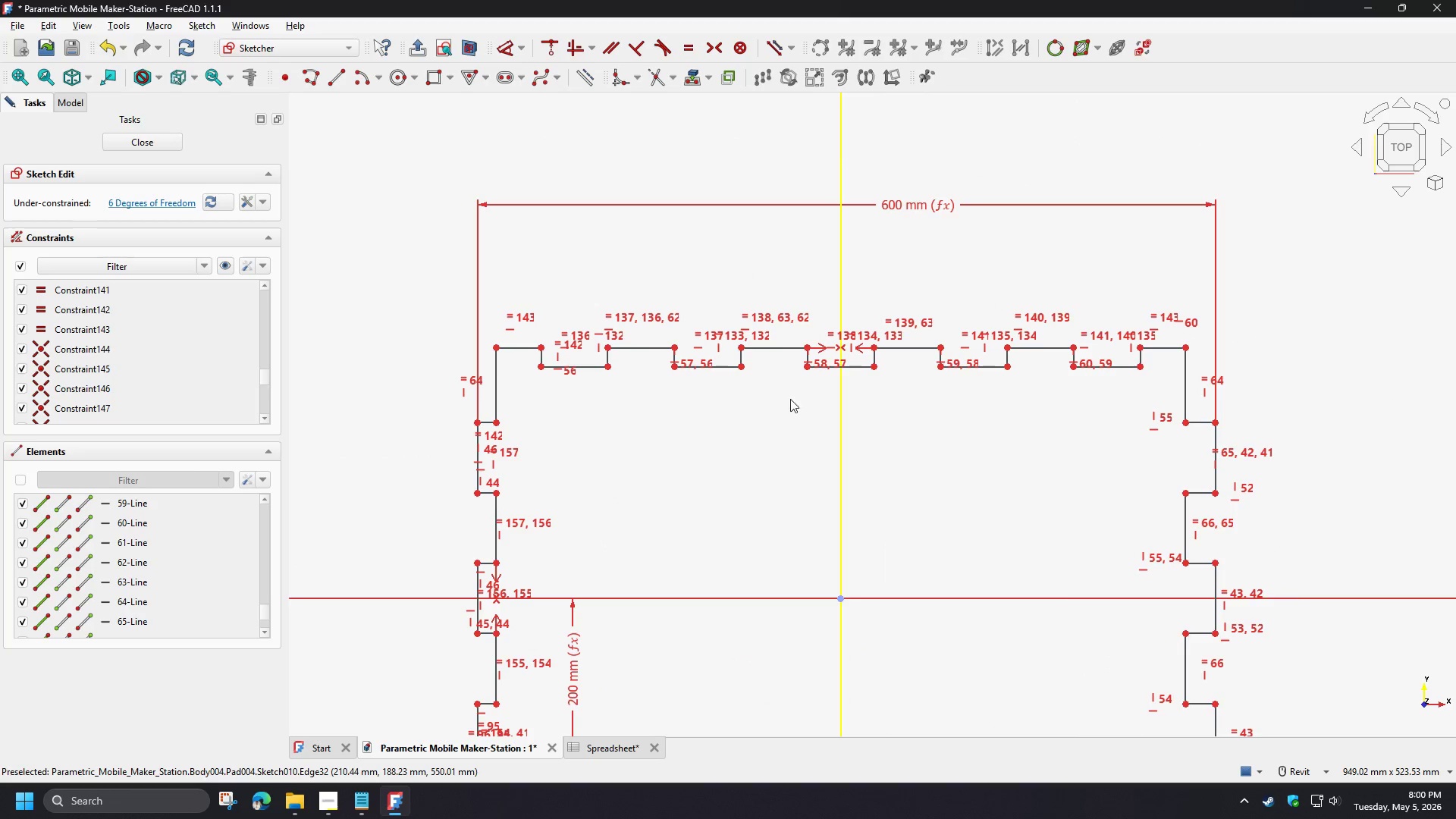 
scroll: coordinate [730, 398], scroll_direction: up, amount: 1.0
 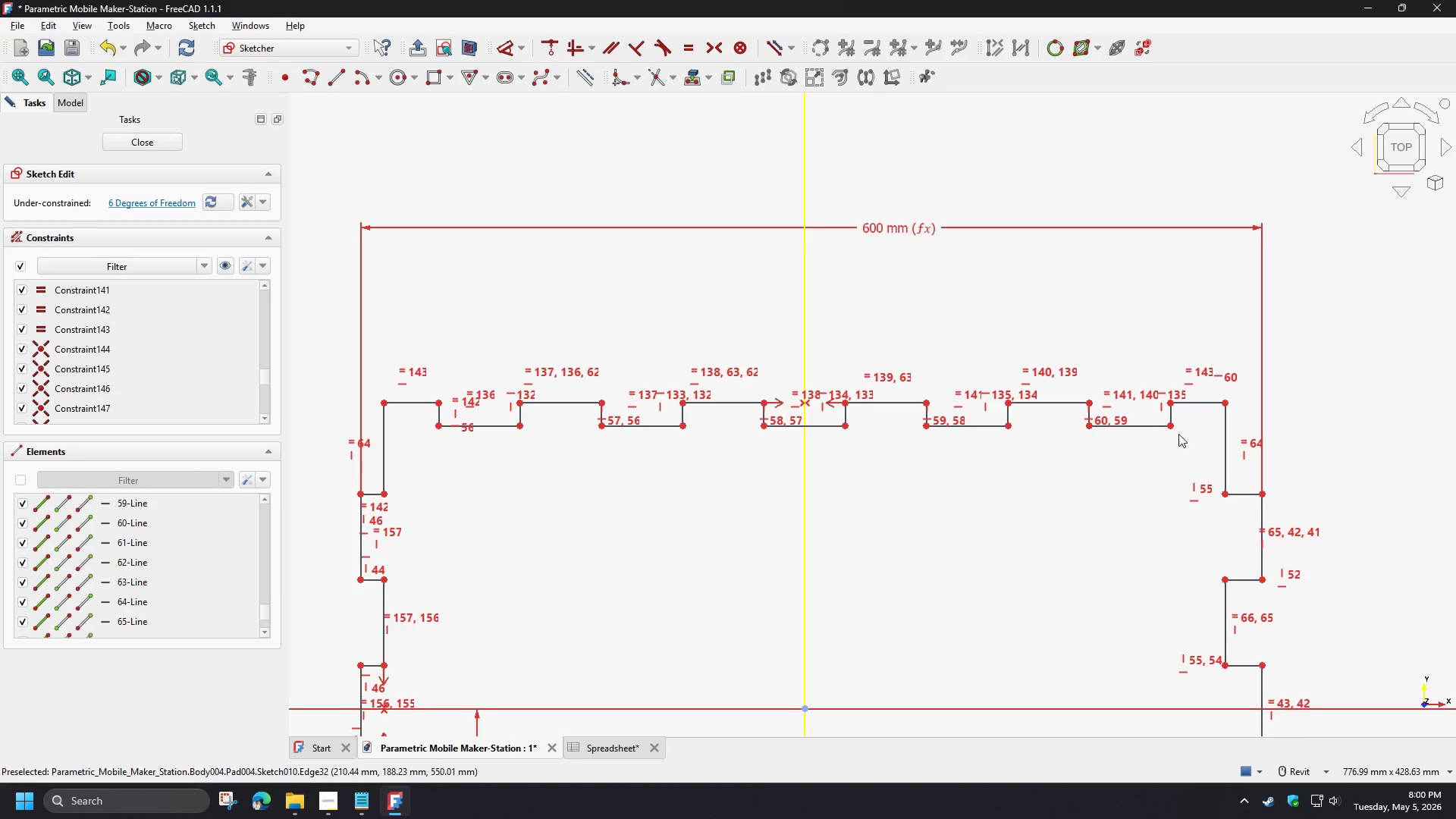 
left_click_drag(start_coordinate=[1184, 435], to_coordinate=[410, 422])
 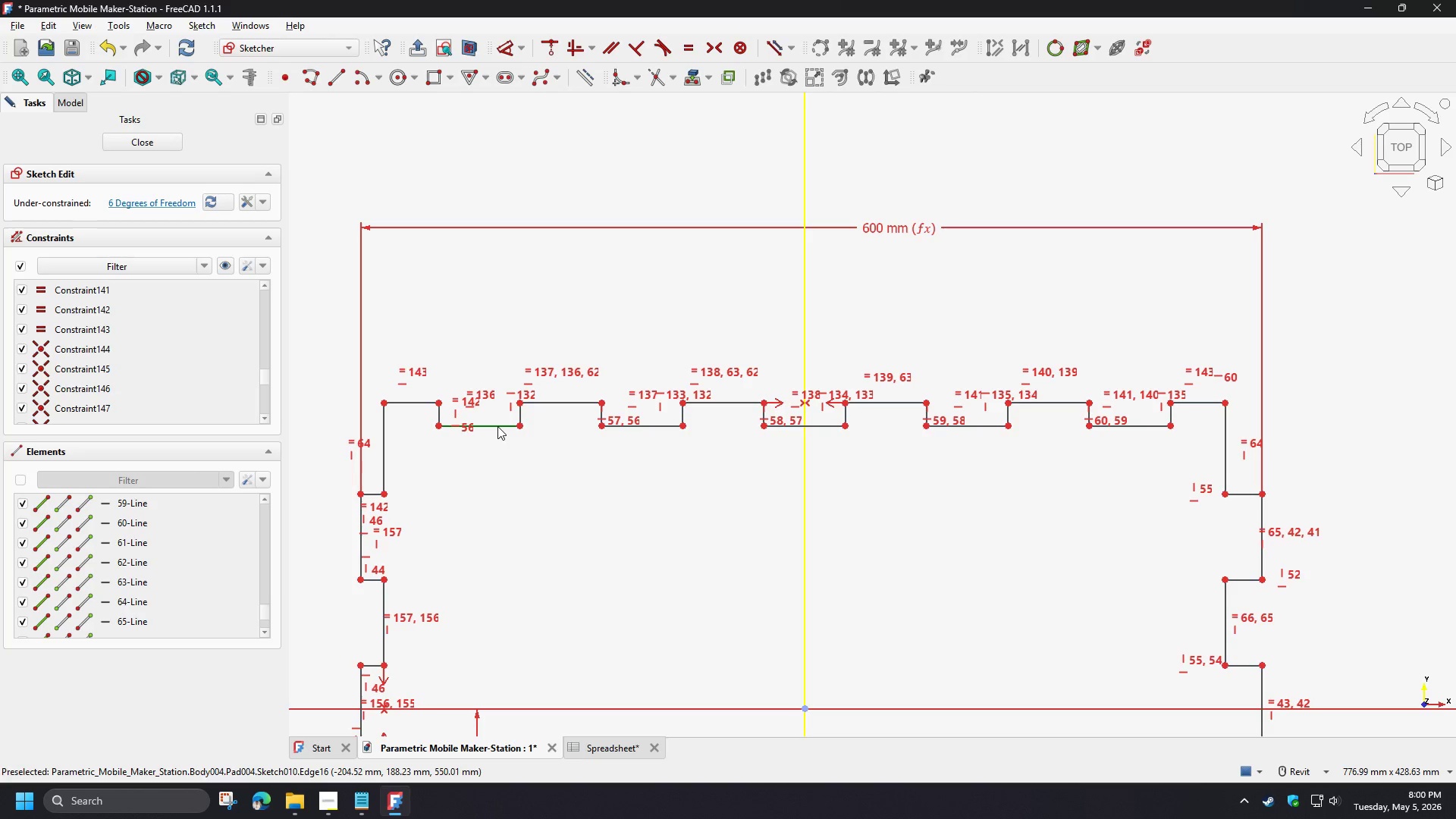 
left_click([497, 426])
 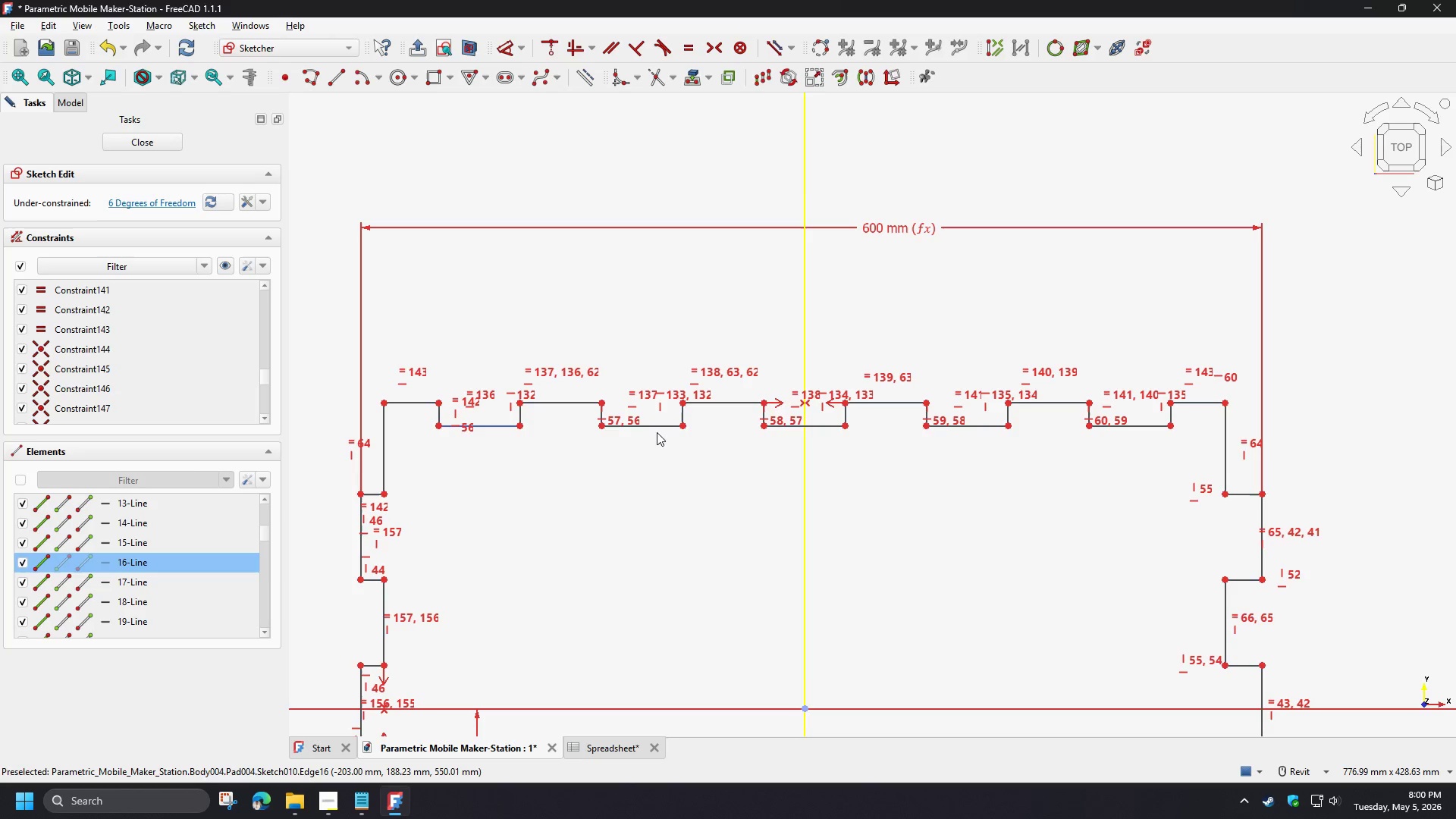 
hold_key(key=ControlLeft, duration=1.5)
left_click([657, 428])
 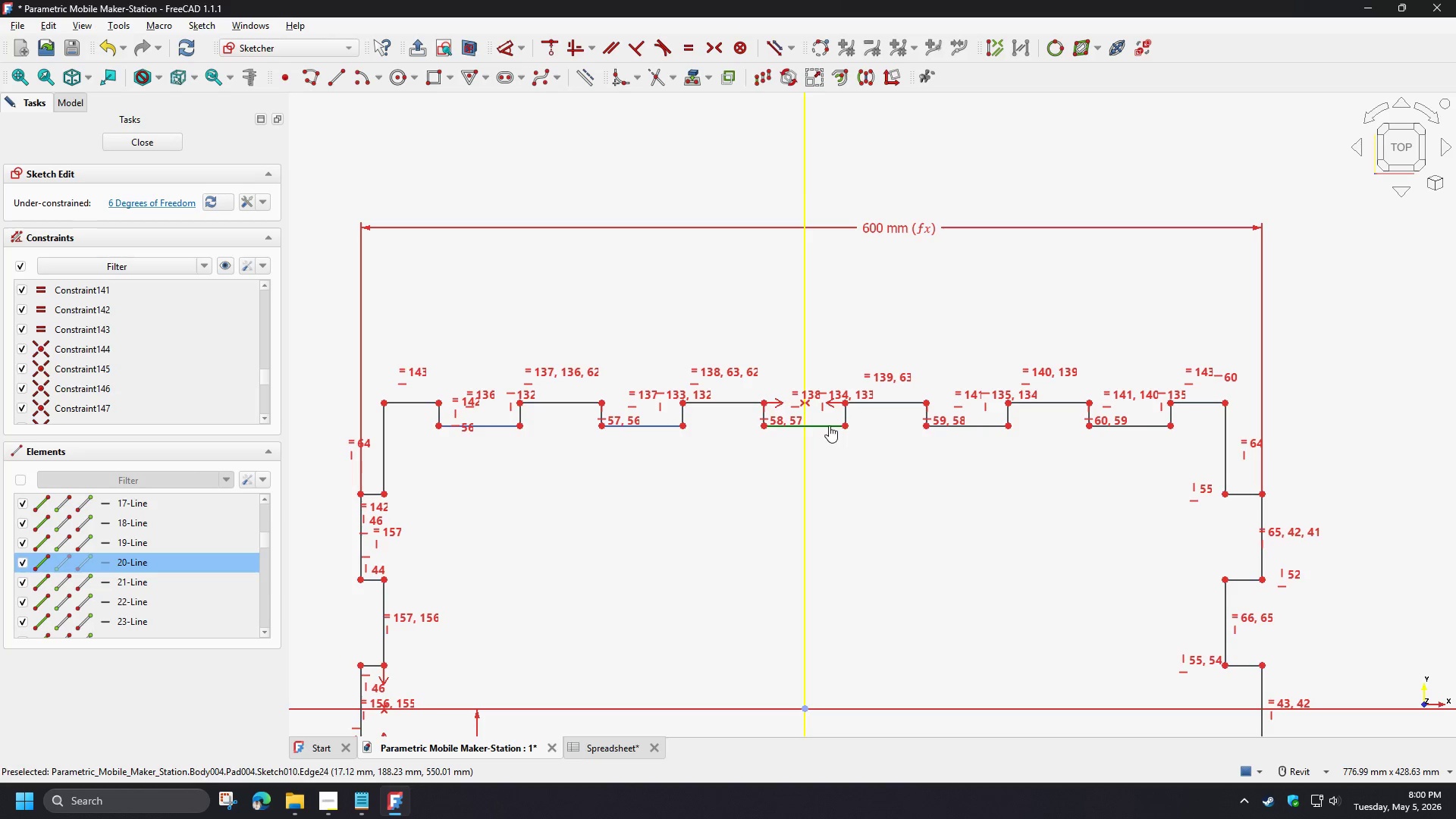 
left_click([828, 425])
 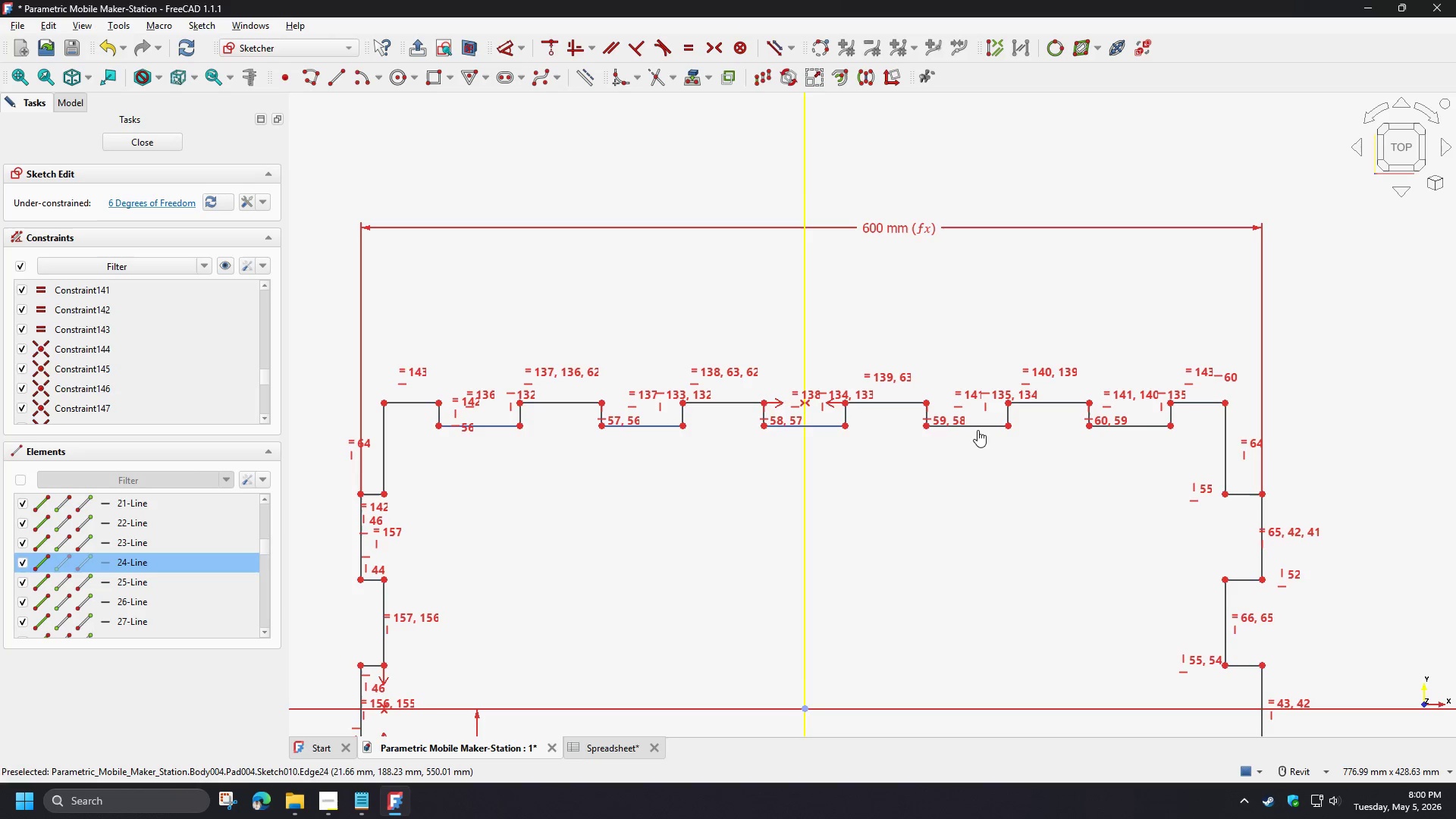 
hold_key(key=ControlLeft, duration=1.17)
 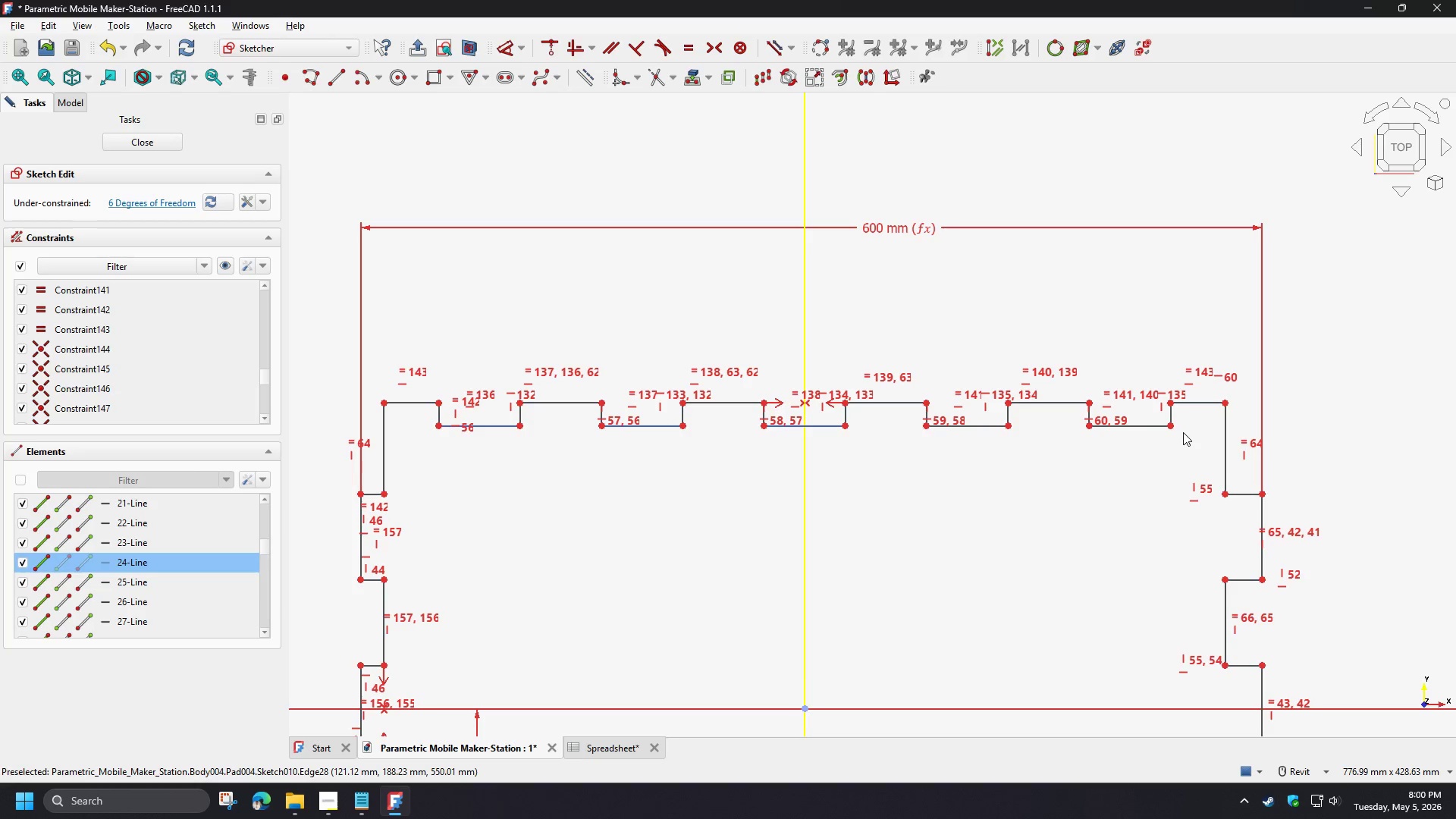 
left_click_drag(start_coordinate=[1183, 432], to_coordinate=[419, 419])
 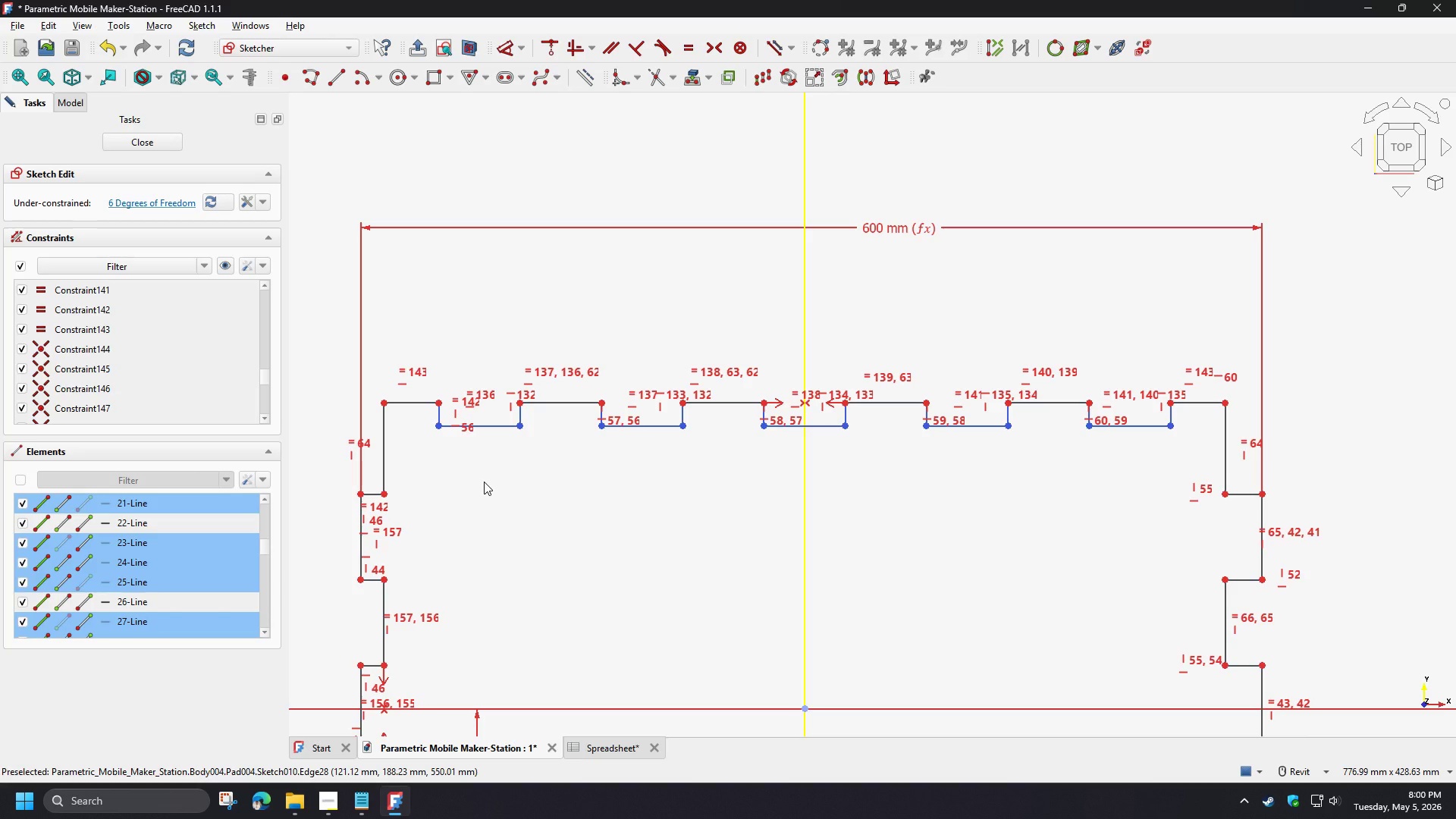 
right_click([484, 482])
 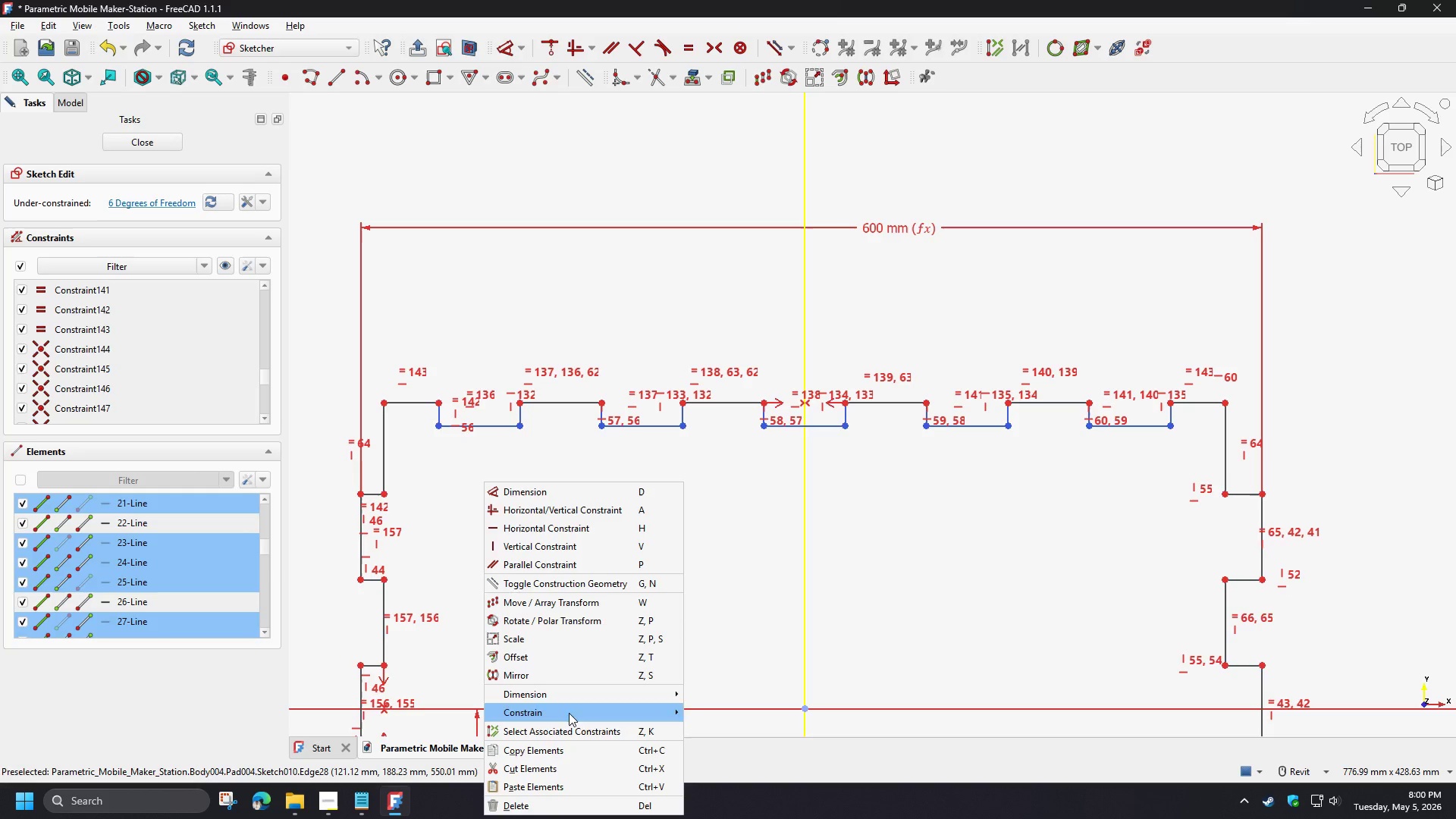 
left_click([566, 729])
 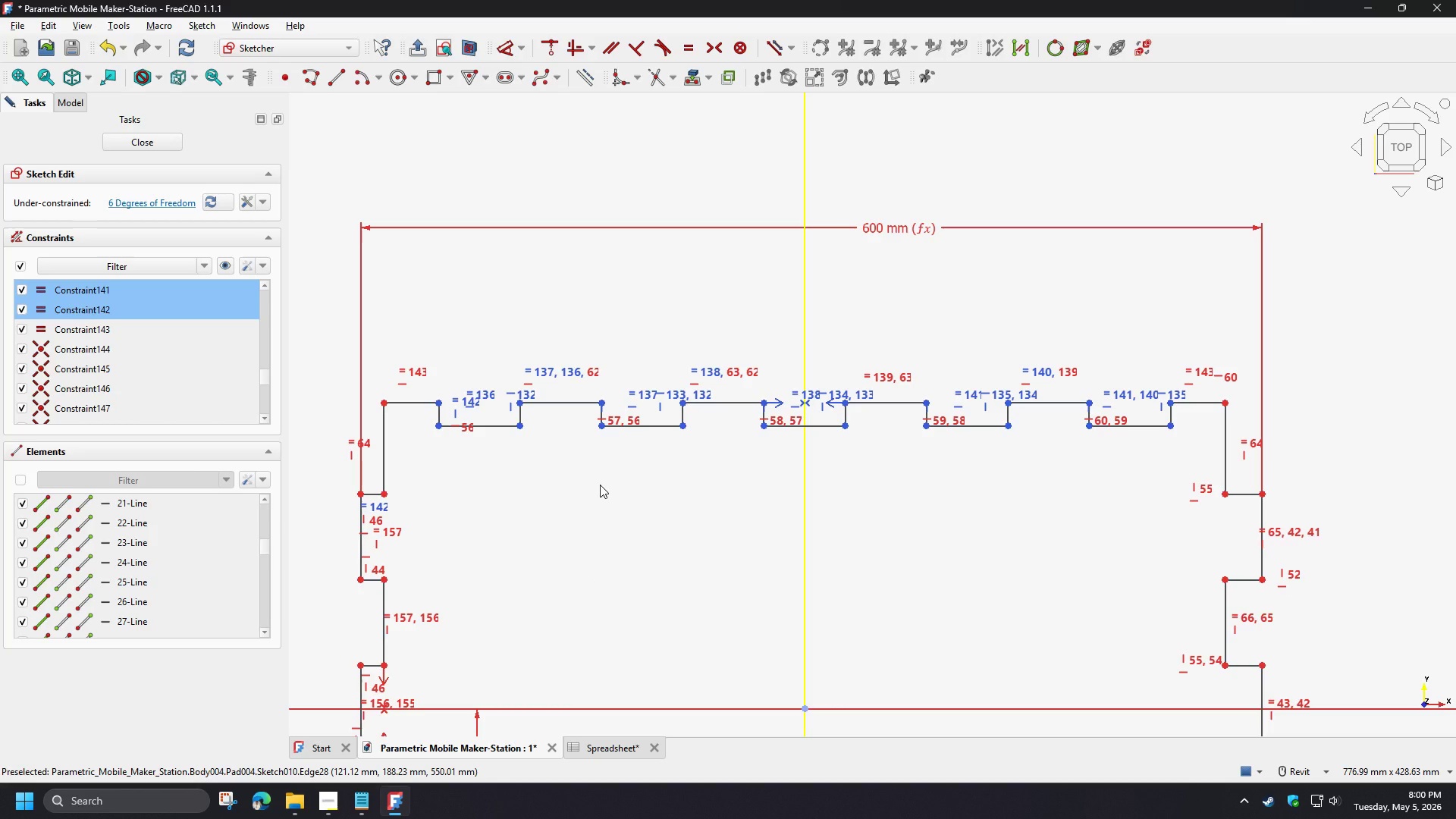 
key(Delete)
 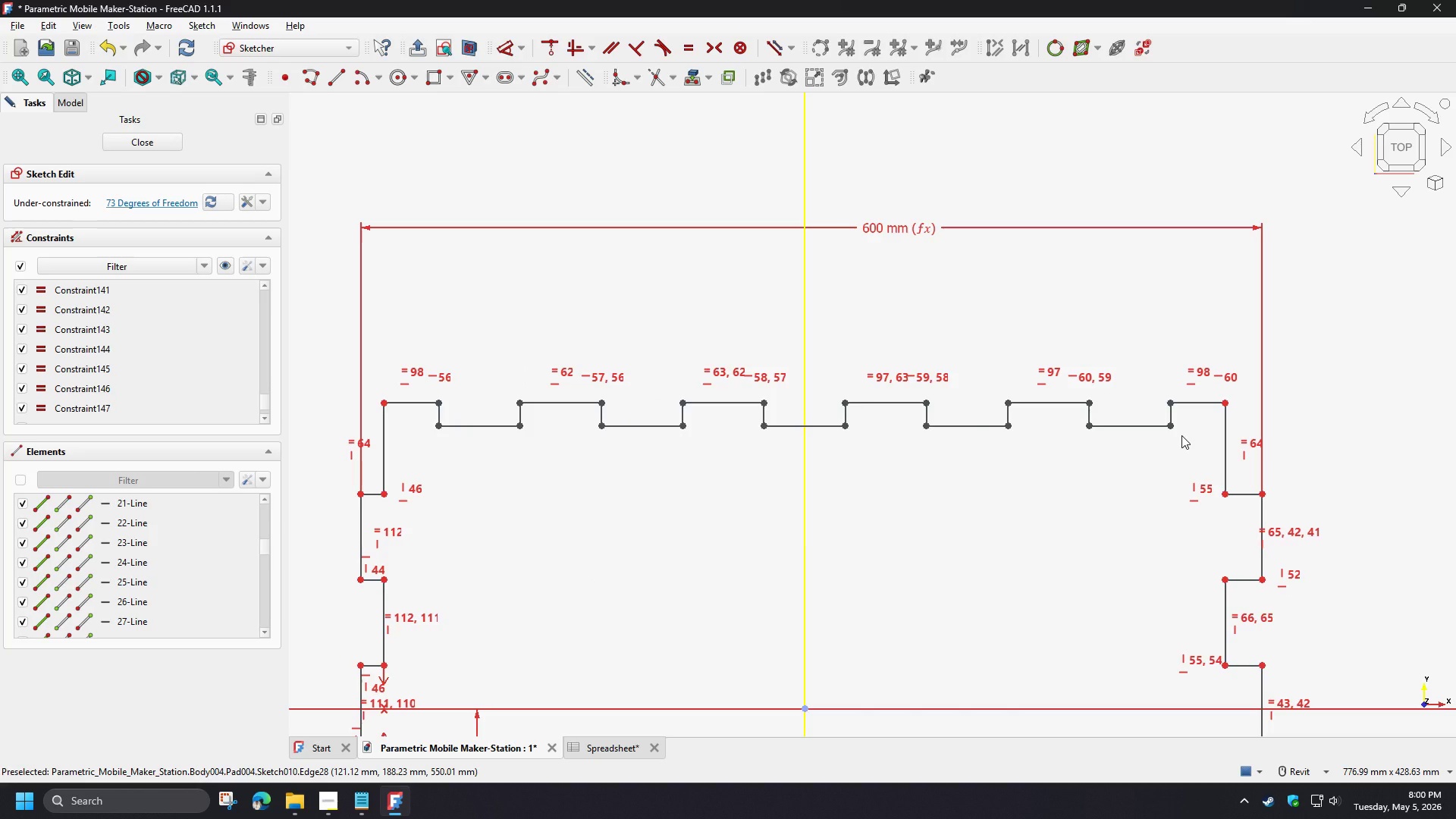 
left_click_drag(start_coordinate=[1181, 435], to_coordinate=[411, 418])
 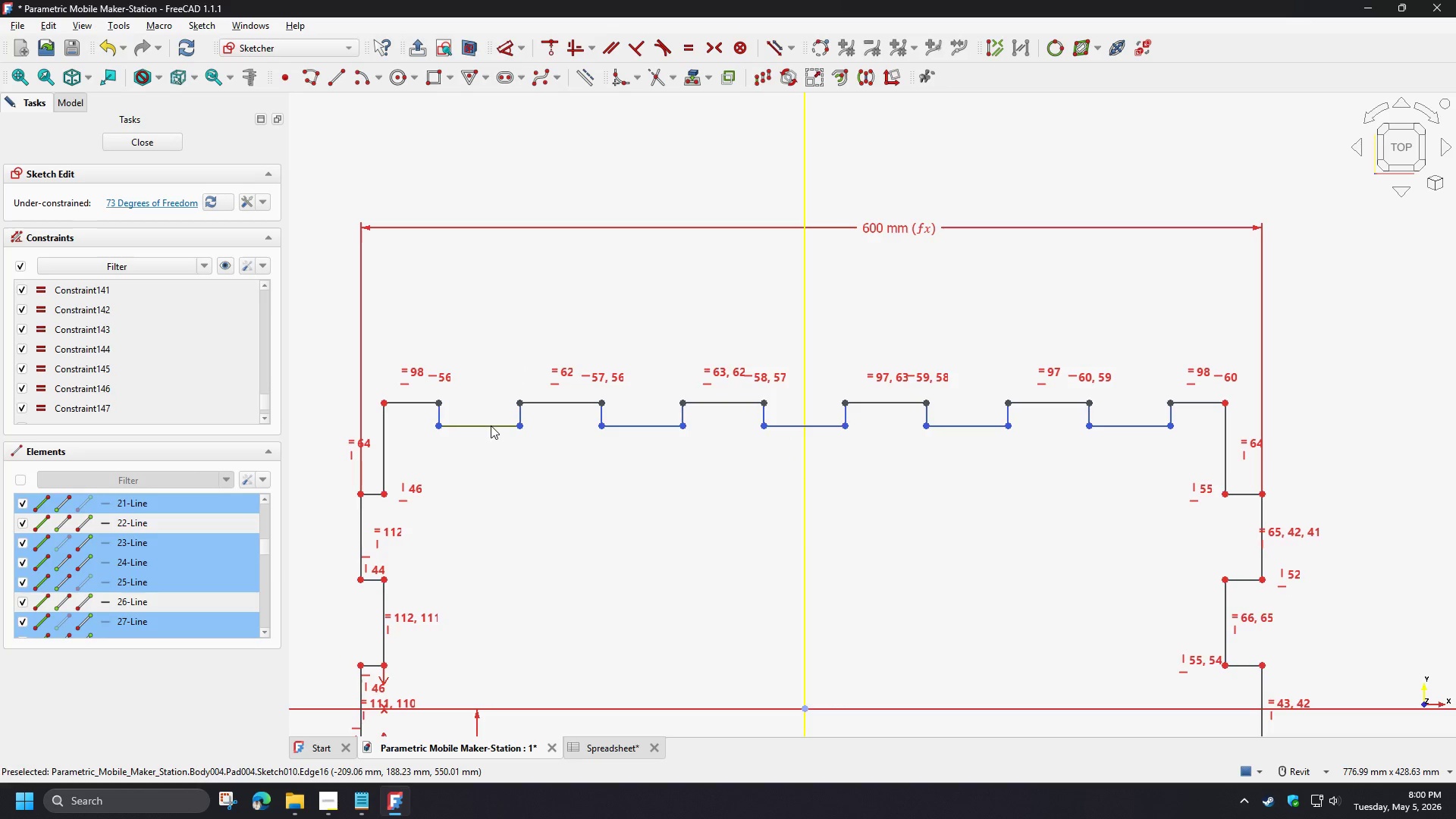 
left_click_drag(start_coordinate=[491, 425], to_coordinate=[488, 340])
 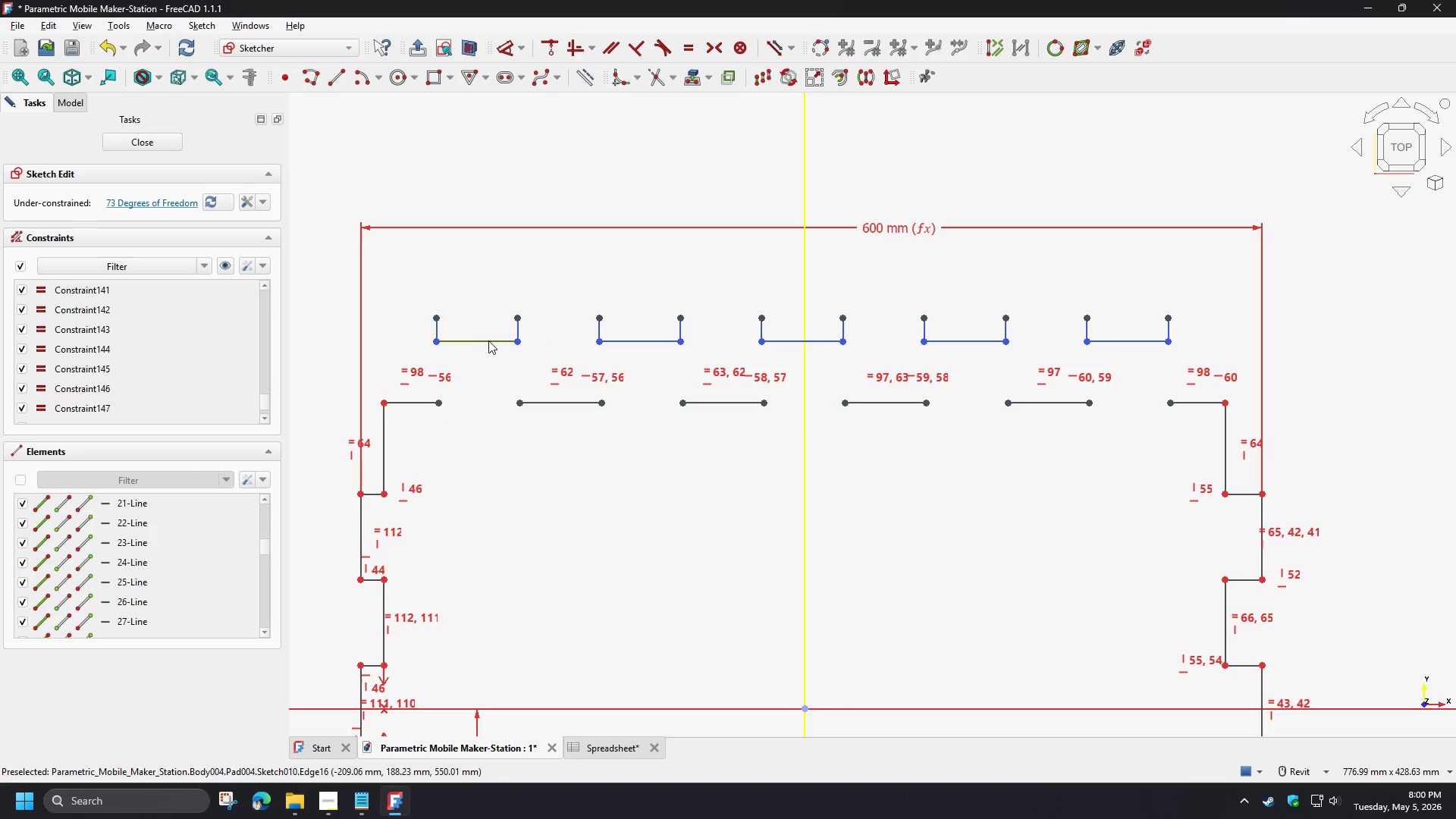 
key(Control+Z)
 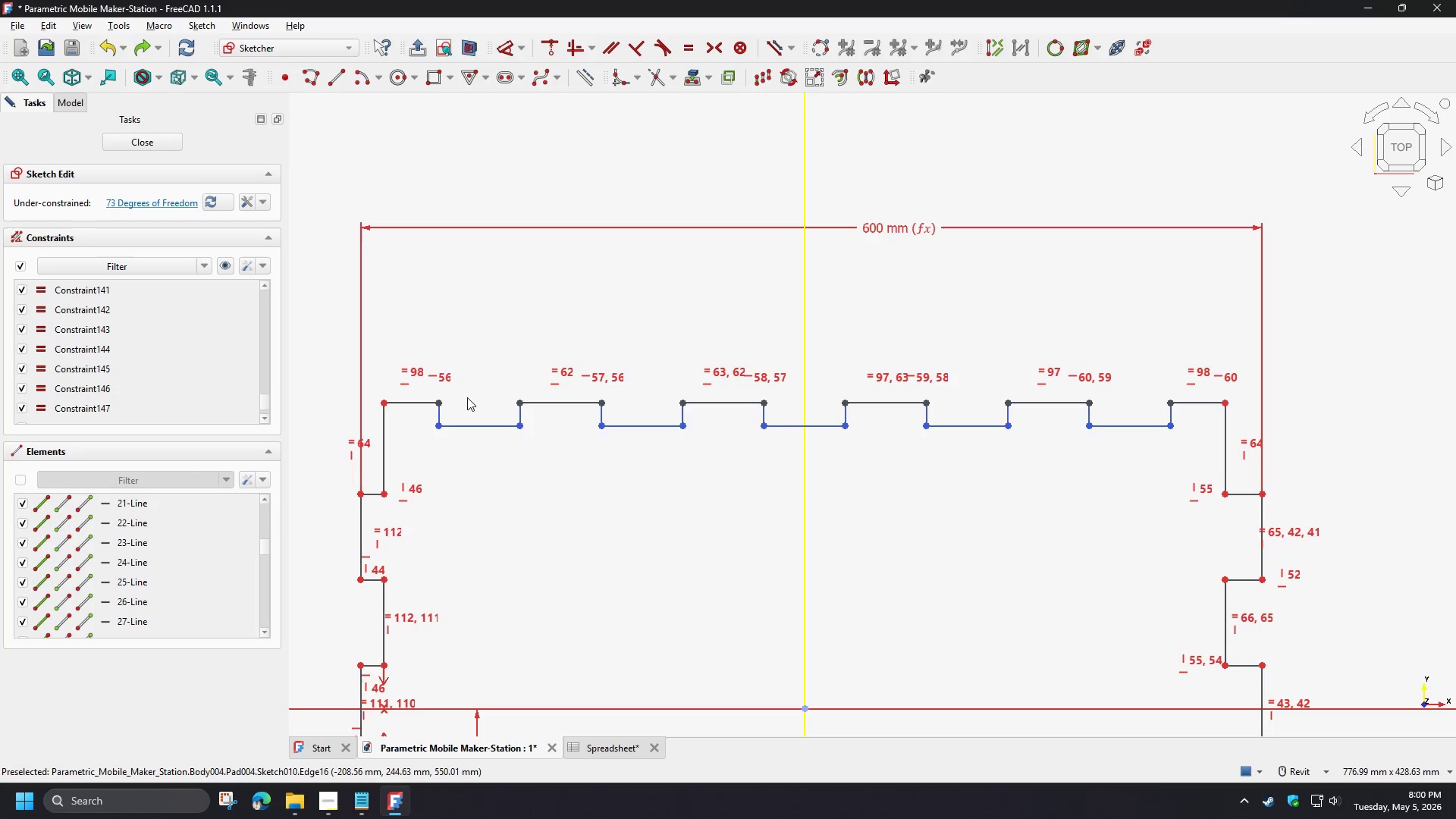 
left_click([463, 398])
 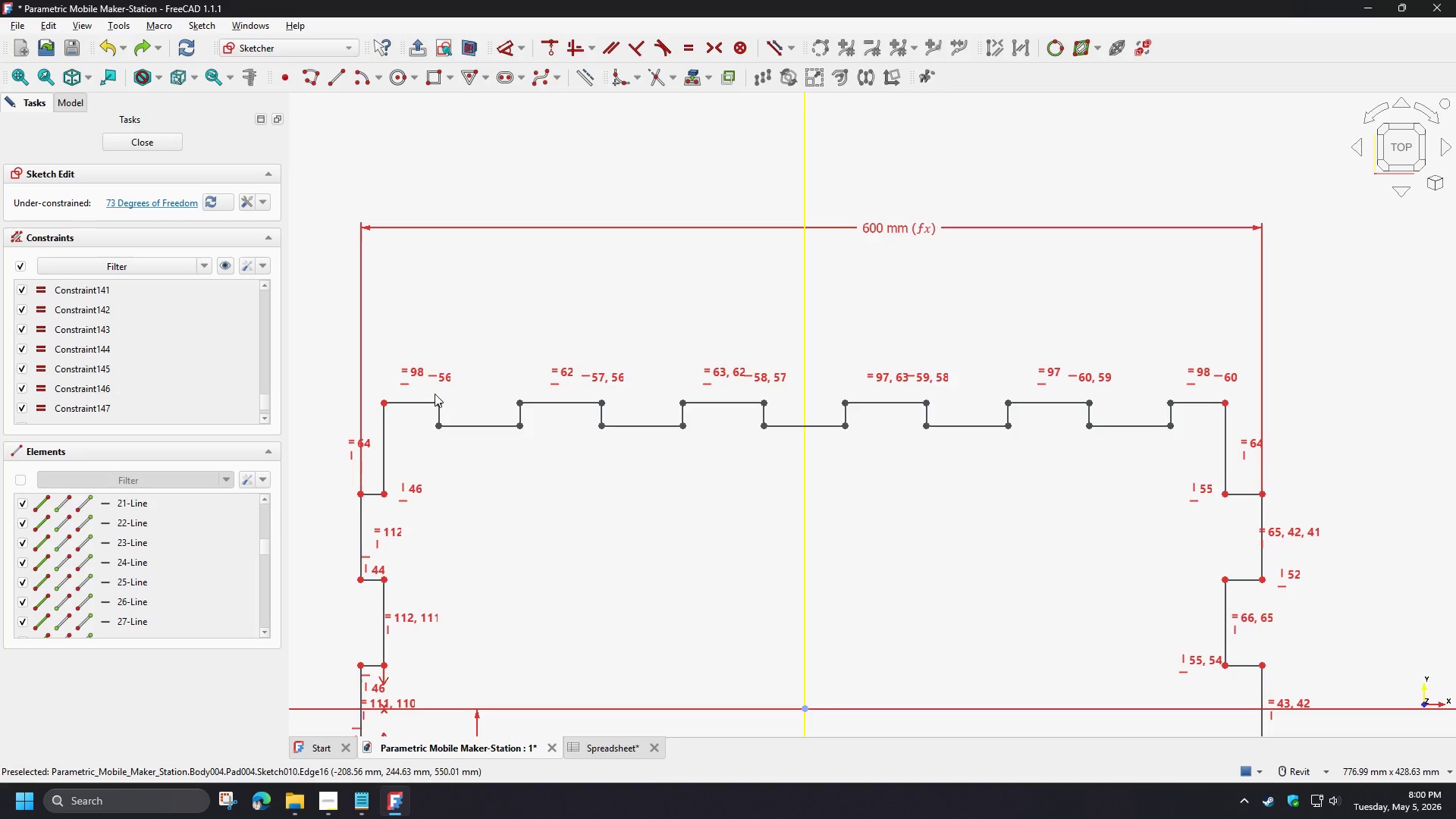 
left_click_drag(start_coordinate=[429, 394], to_coordinate=[448, 410])
 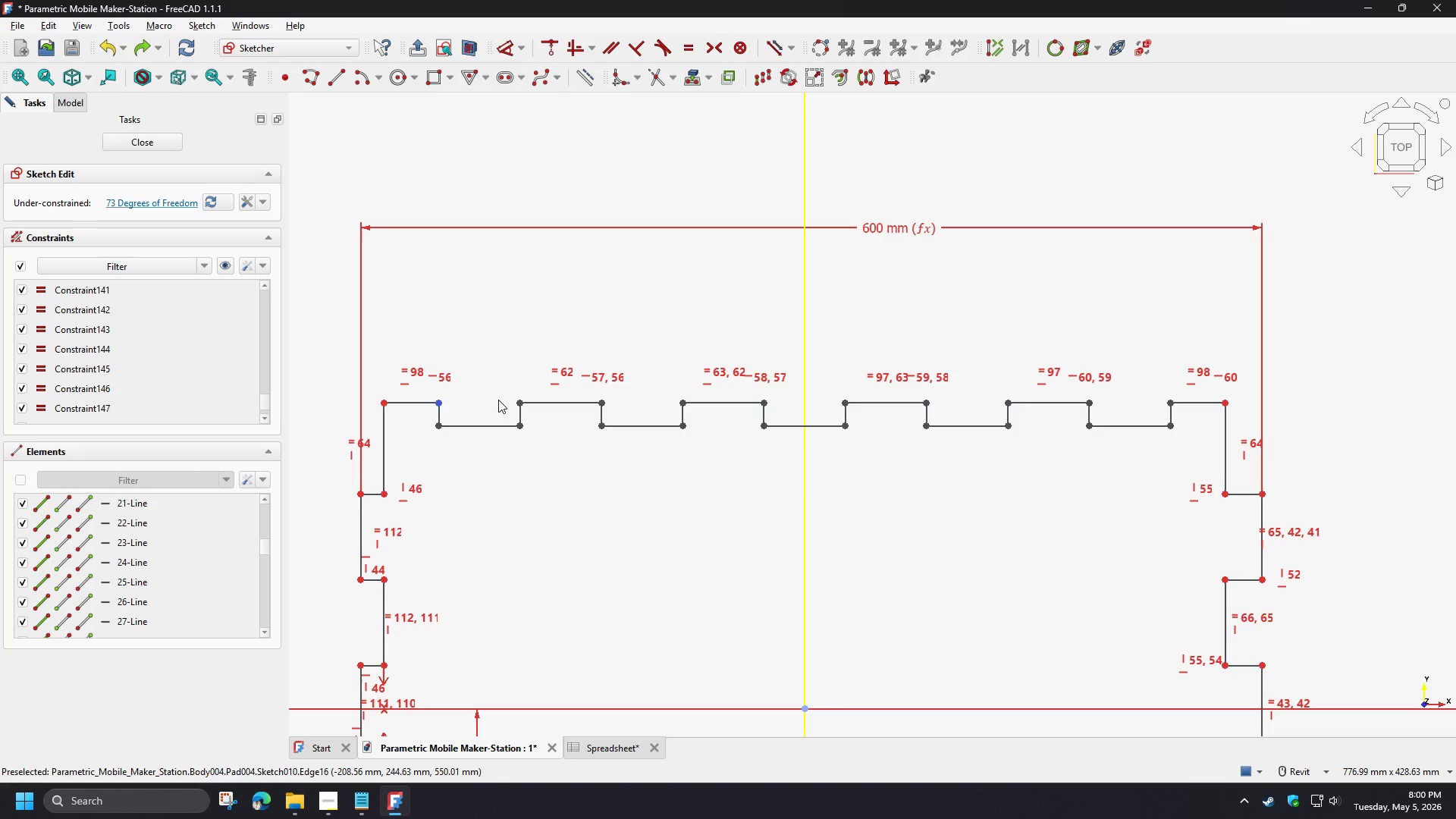 
key(C)
 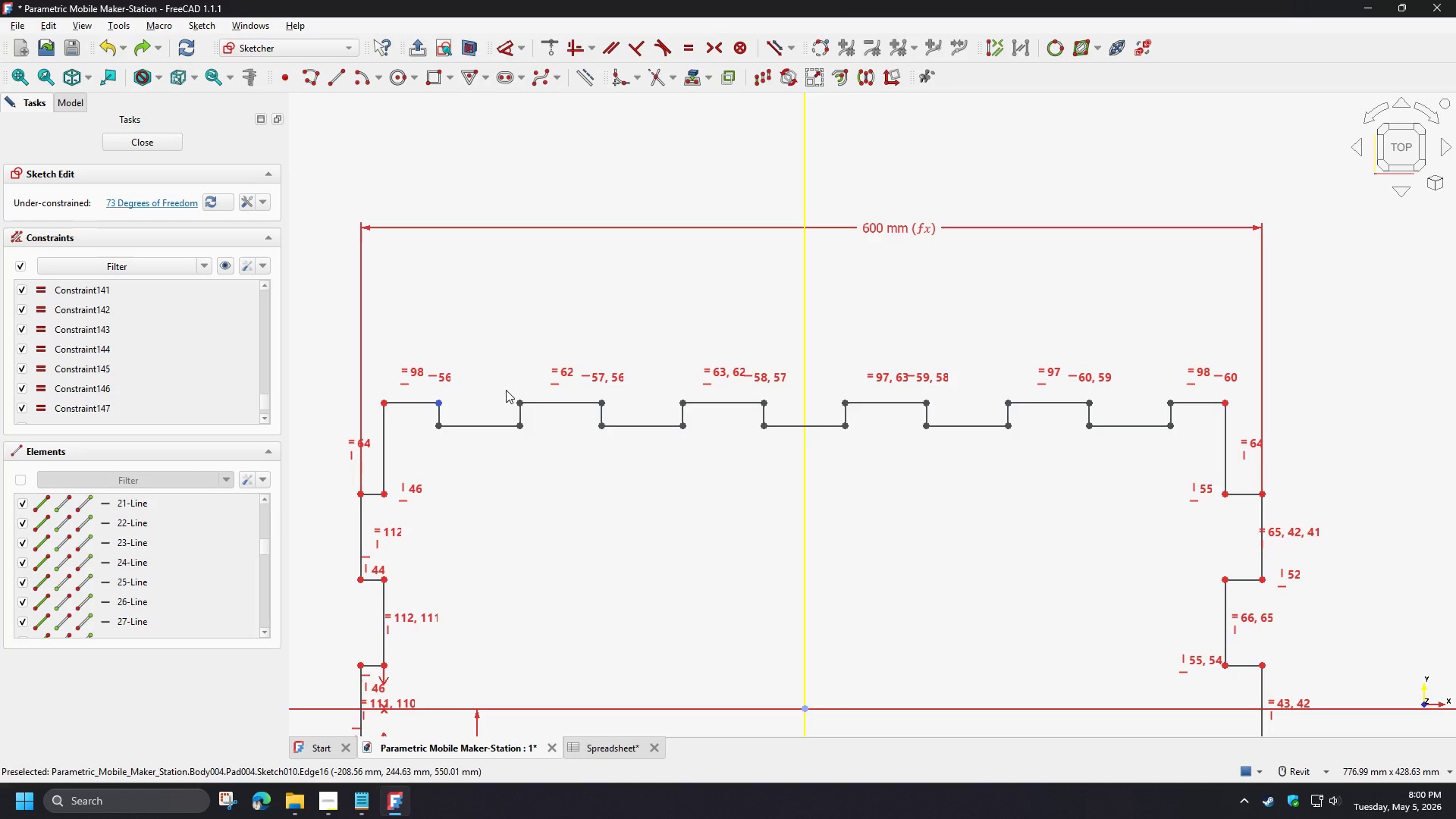 
left_click_drag(start_coordinate=[505, 390], to_coordinate=[535, 408])
 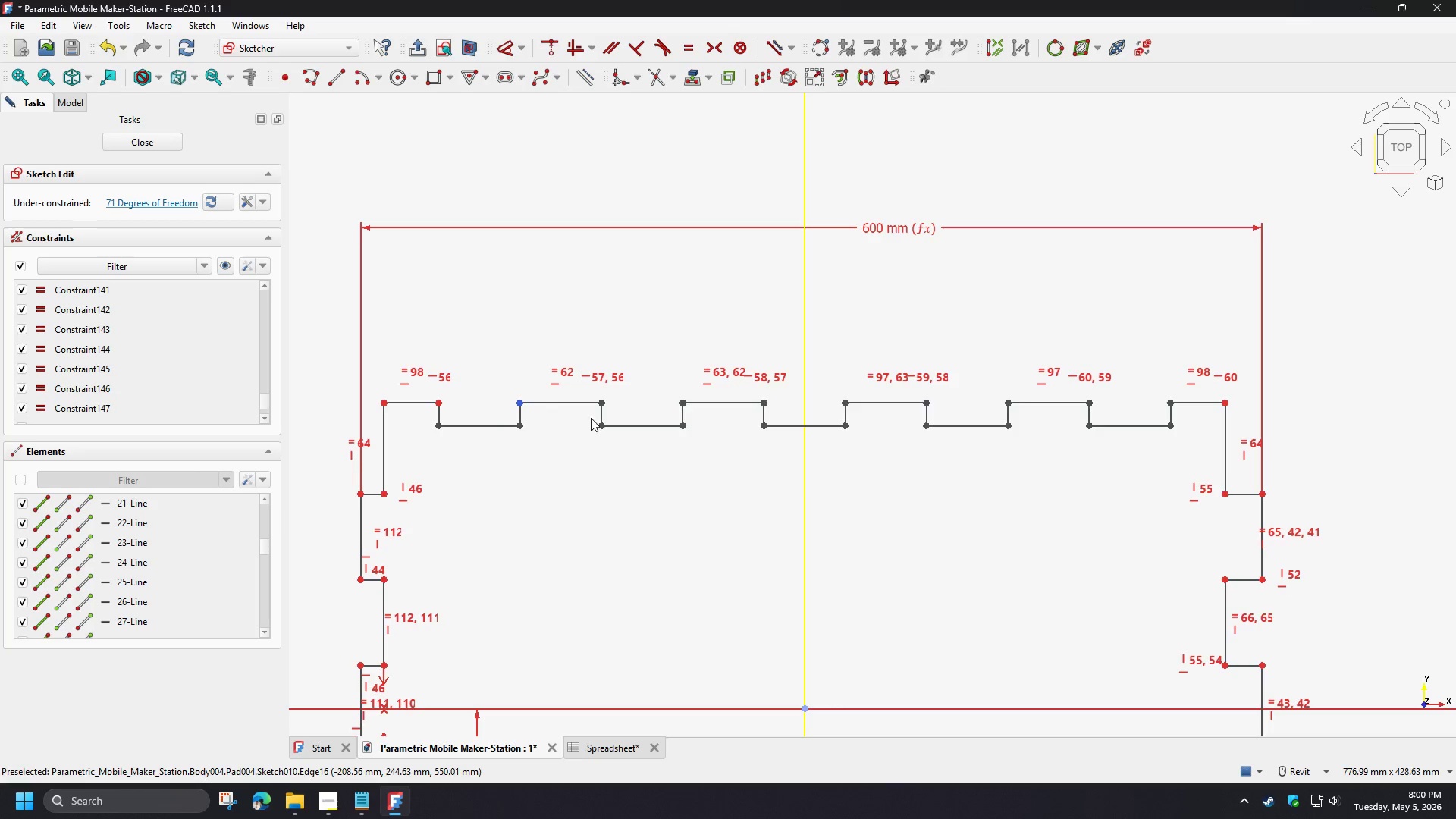 
type(ccccccccccccccccccc)
 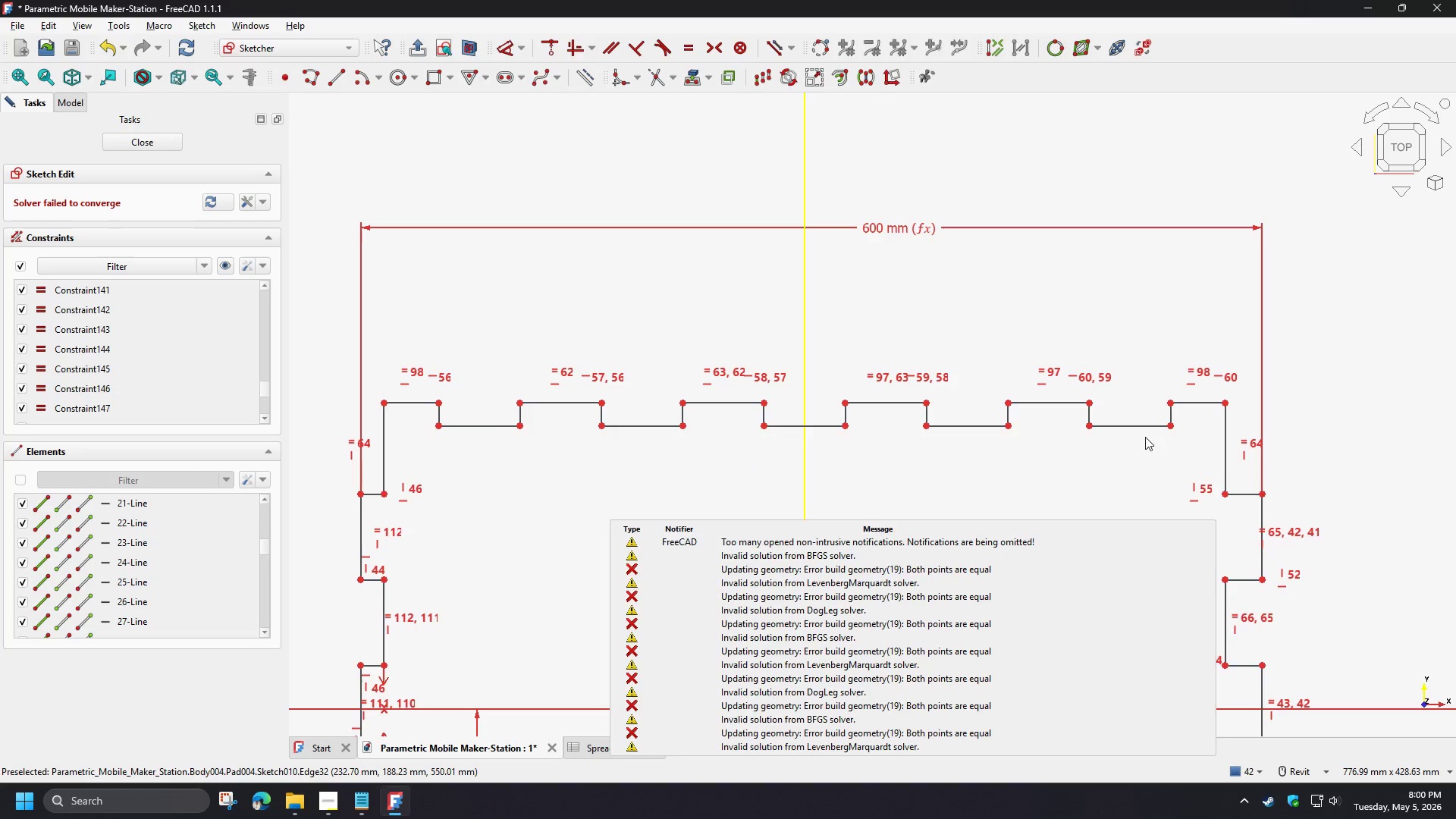 
left_click_drag(start_coordinate=[594, 391], to_coordinate=[613, 411])
 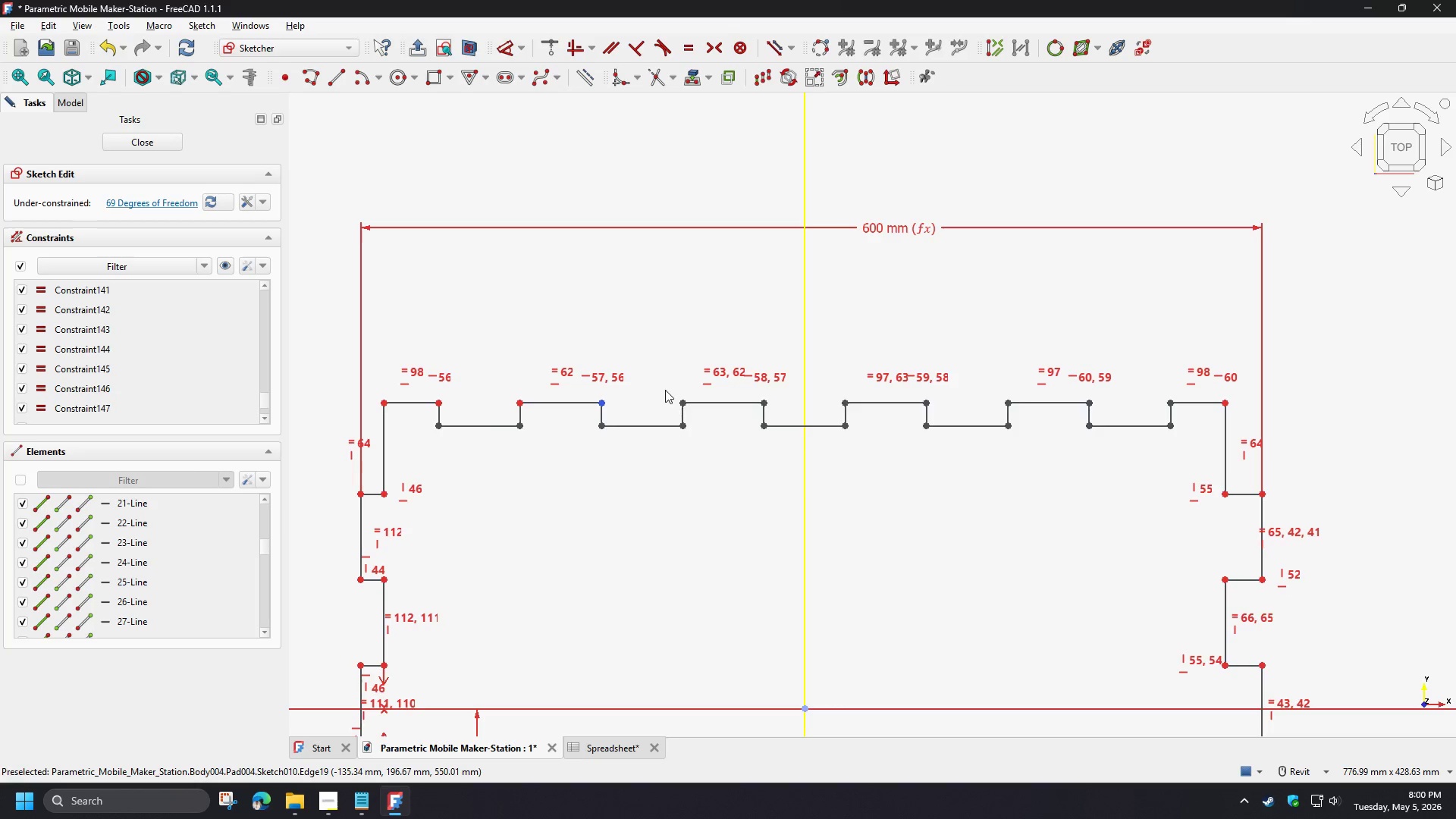 
left_click_drag(start_coordinate=[667, 392], to_coordinate=[694, 410])
 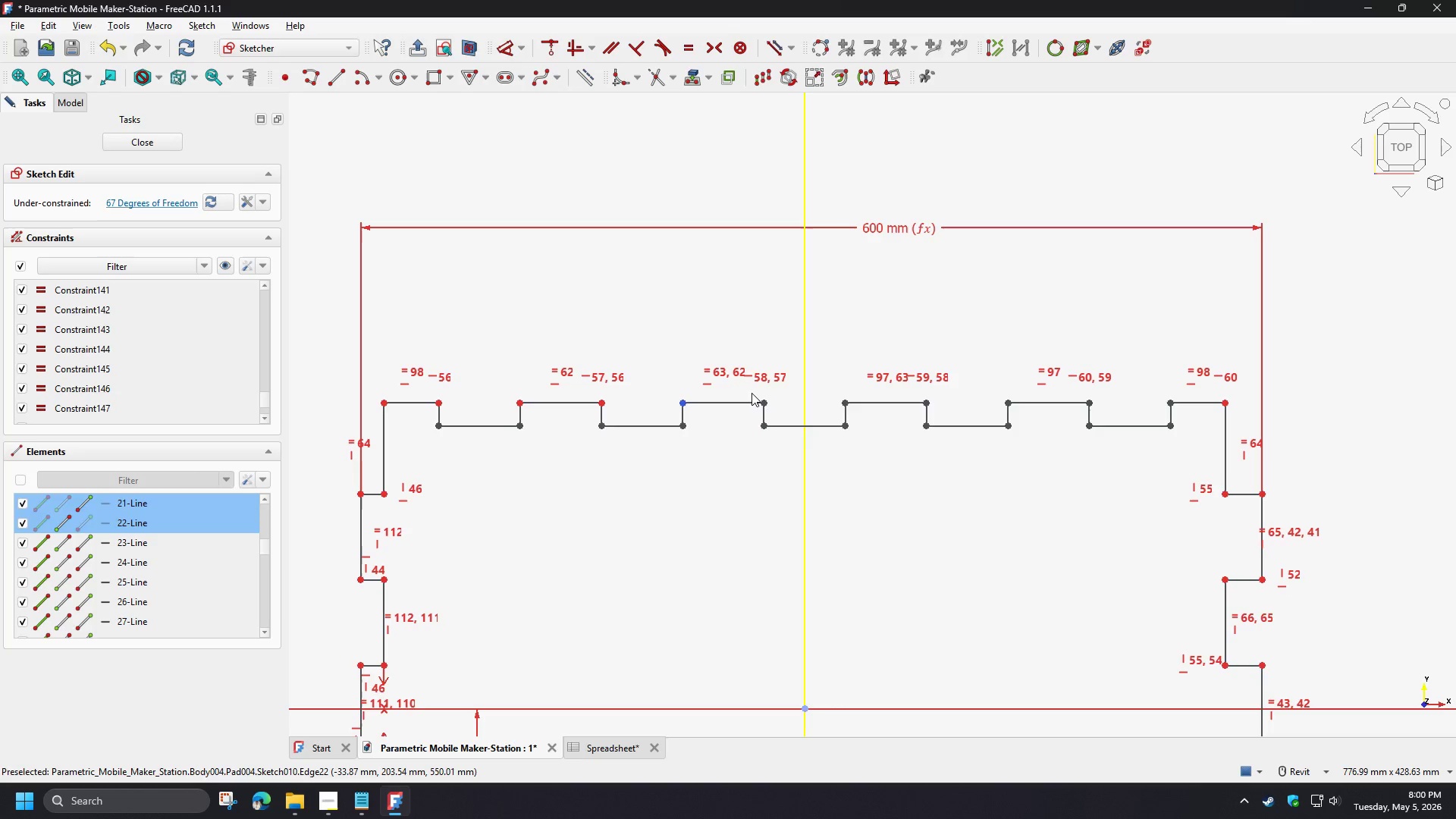 
left_click_drag(start_coordinate=[752, 393], to_coordinate=[780, 411])
 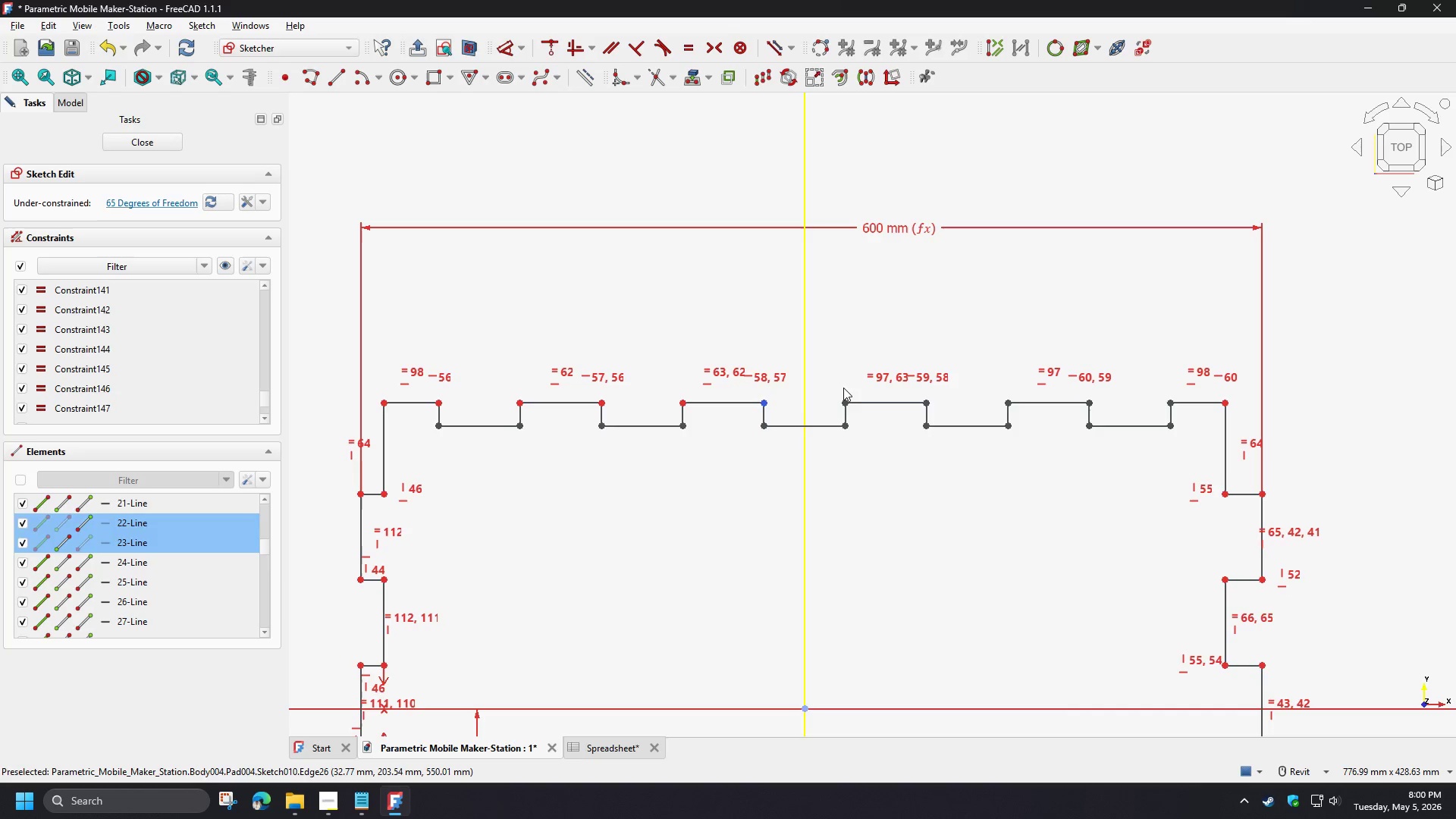 
left_click_drag(start_coordinate=[834, 390], to_coordinate=[856, 410])
 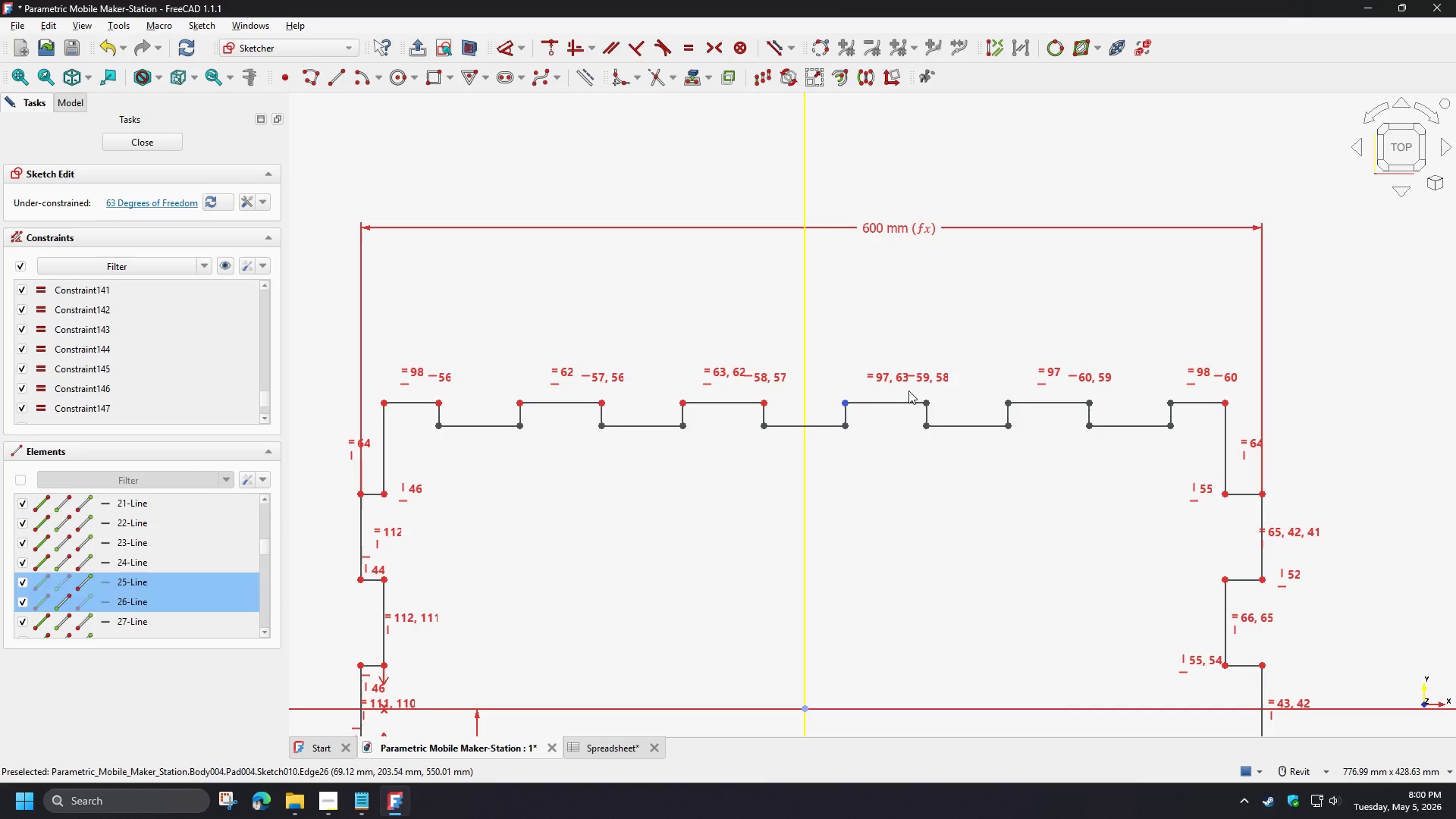 
left_click_drag(start_coordinate=[909, 390], to_coordinate=[940, 412])
 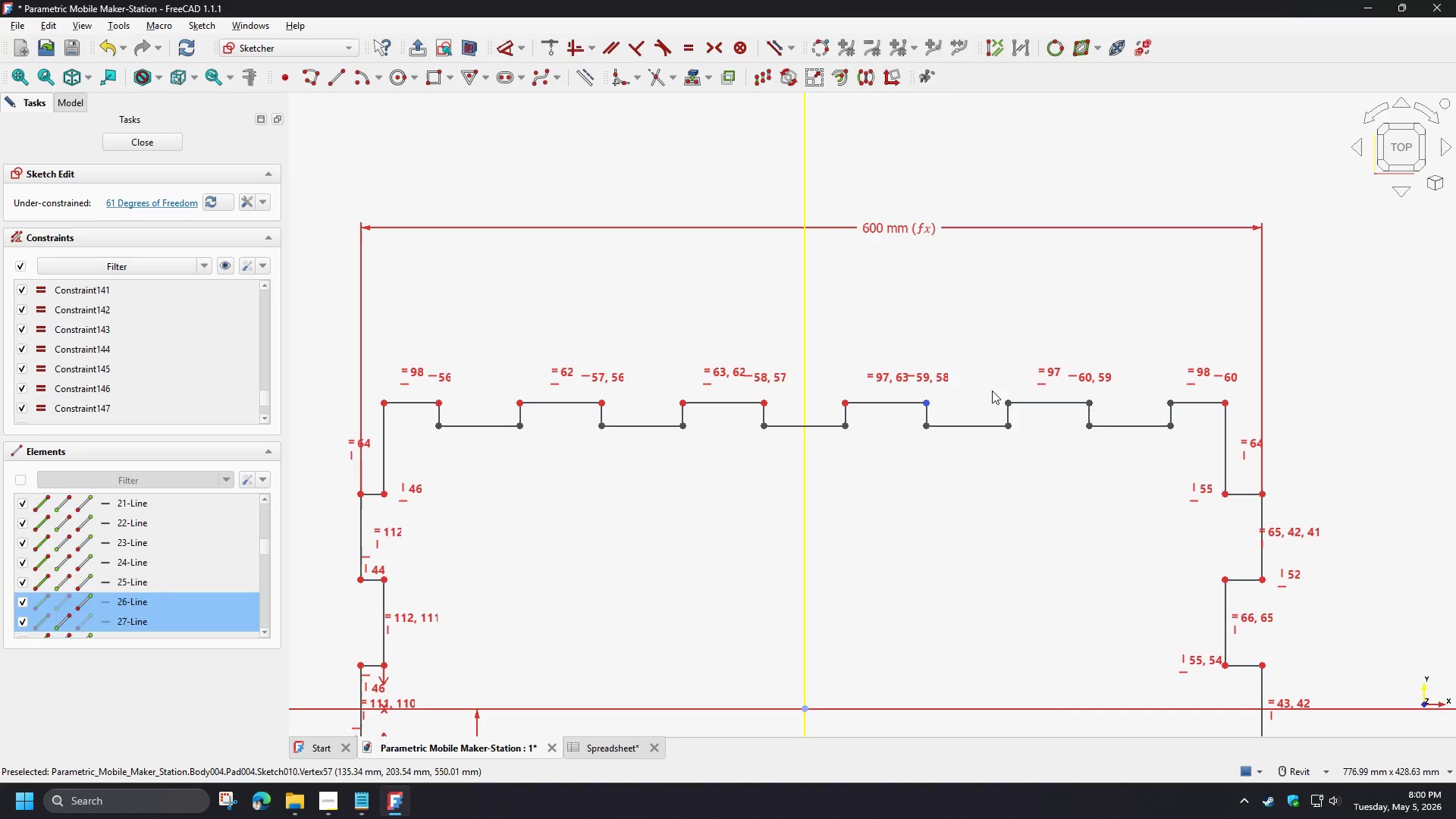 
left_click_drag(start_coordinate=[998, 394], to_coordinate=[1029, 414])
 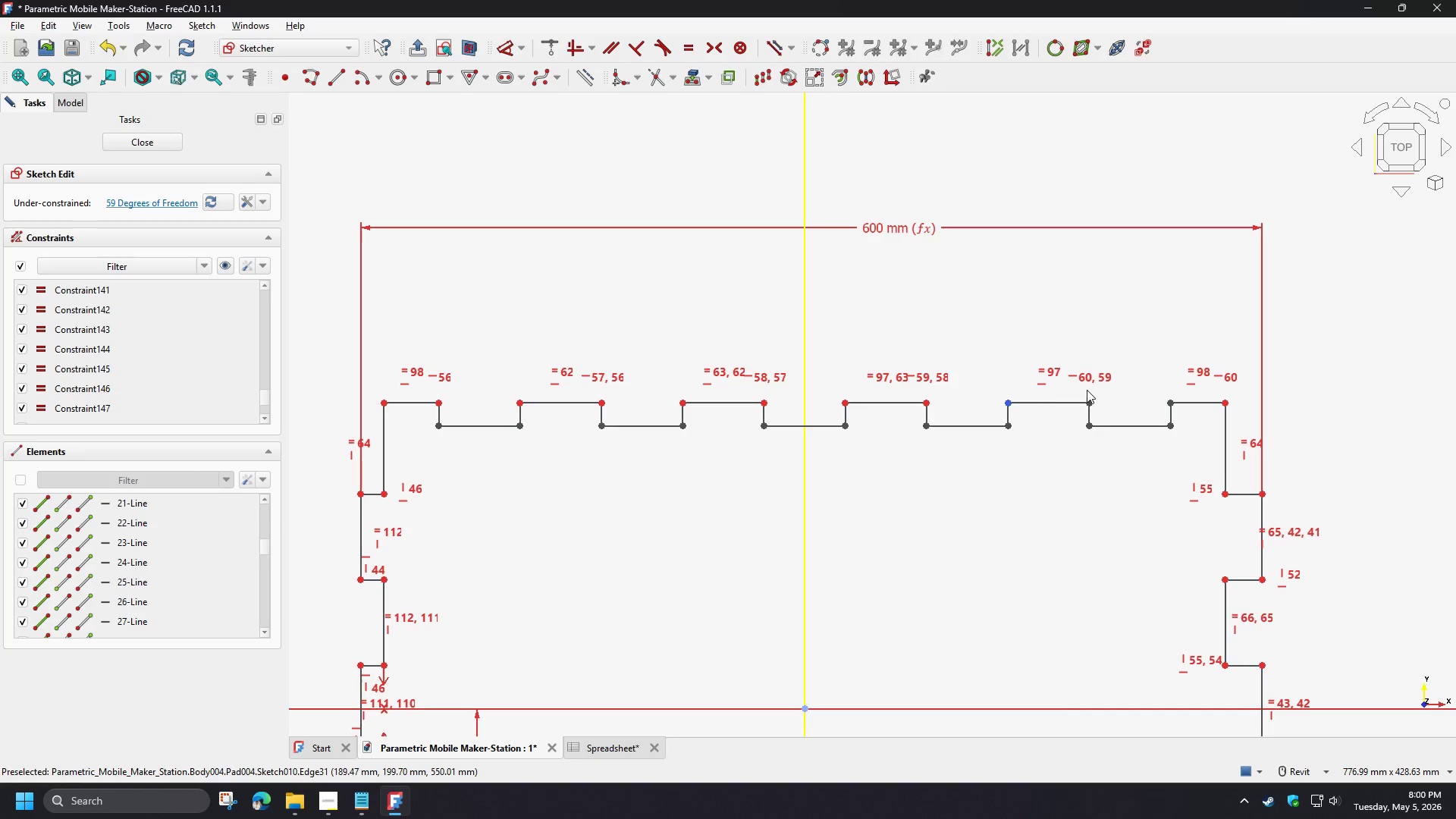 
left_click_drag(start_coordinate=[1084, 392], to_coordinate=[1106, 408])
 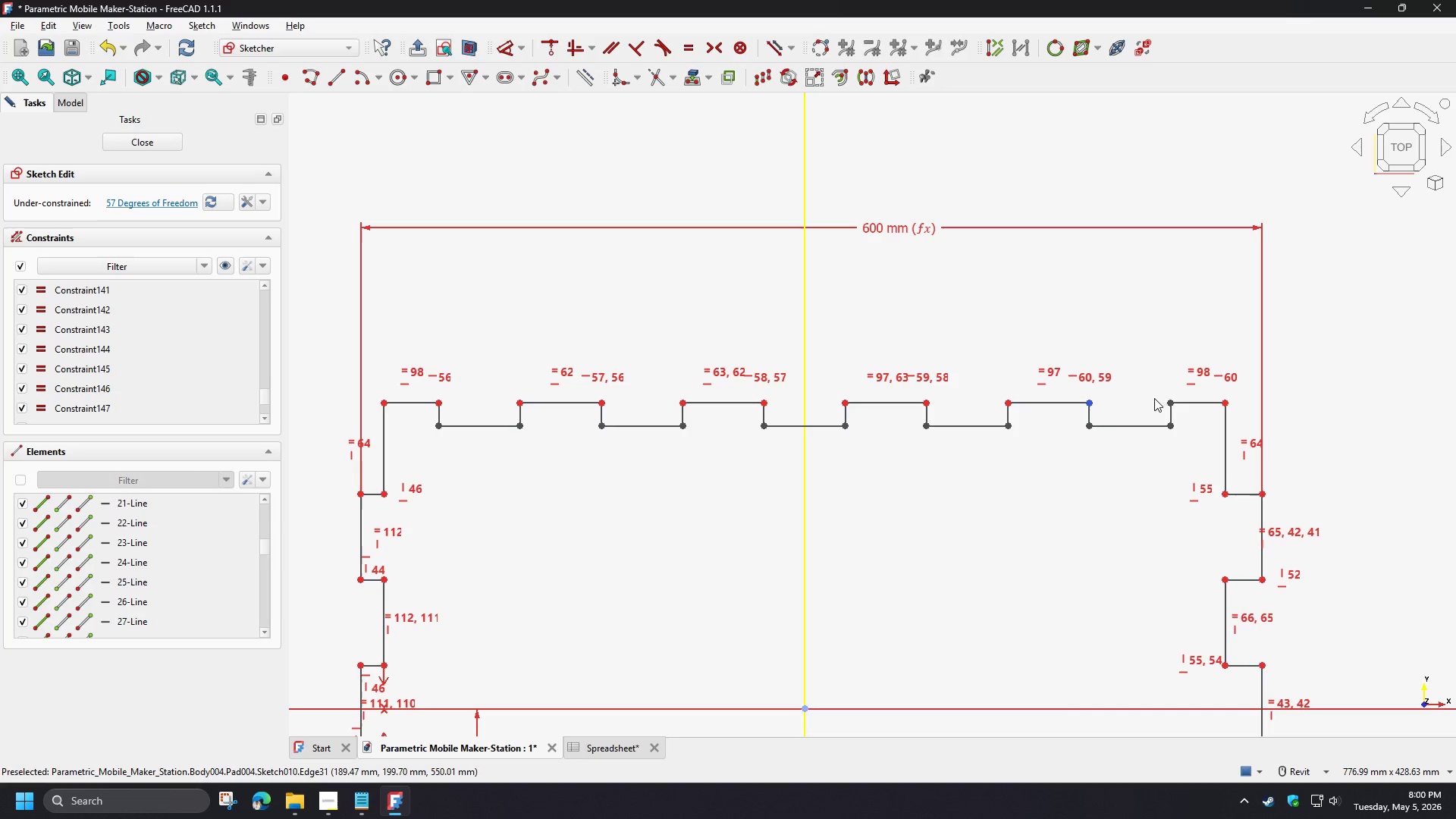 
left_click_drag(start_coordinate=[1159, 395], to_coordinate=[1184, 410])
 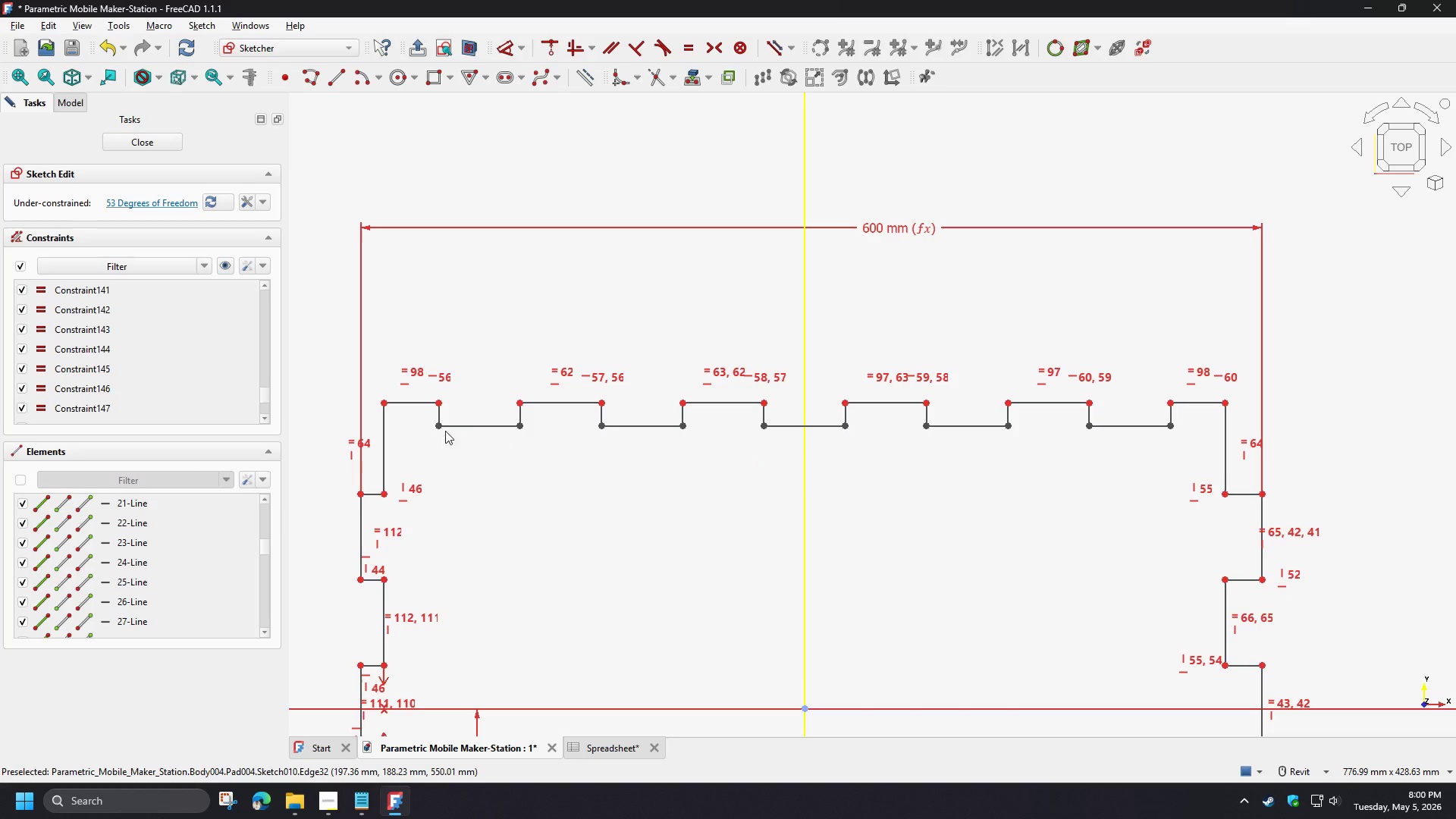 
left_click_drag(start_coordinate=[427, 416], to_coordinate=[447, 433])
 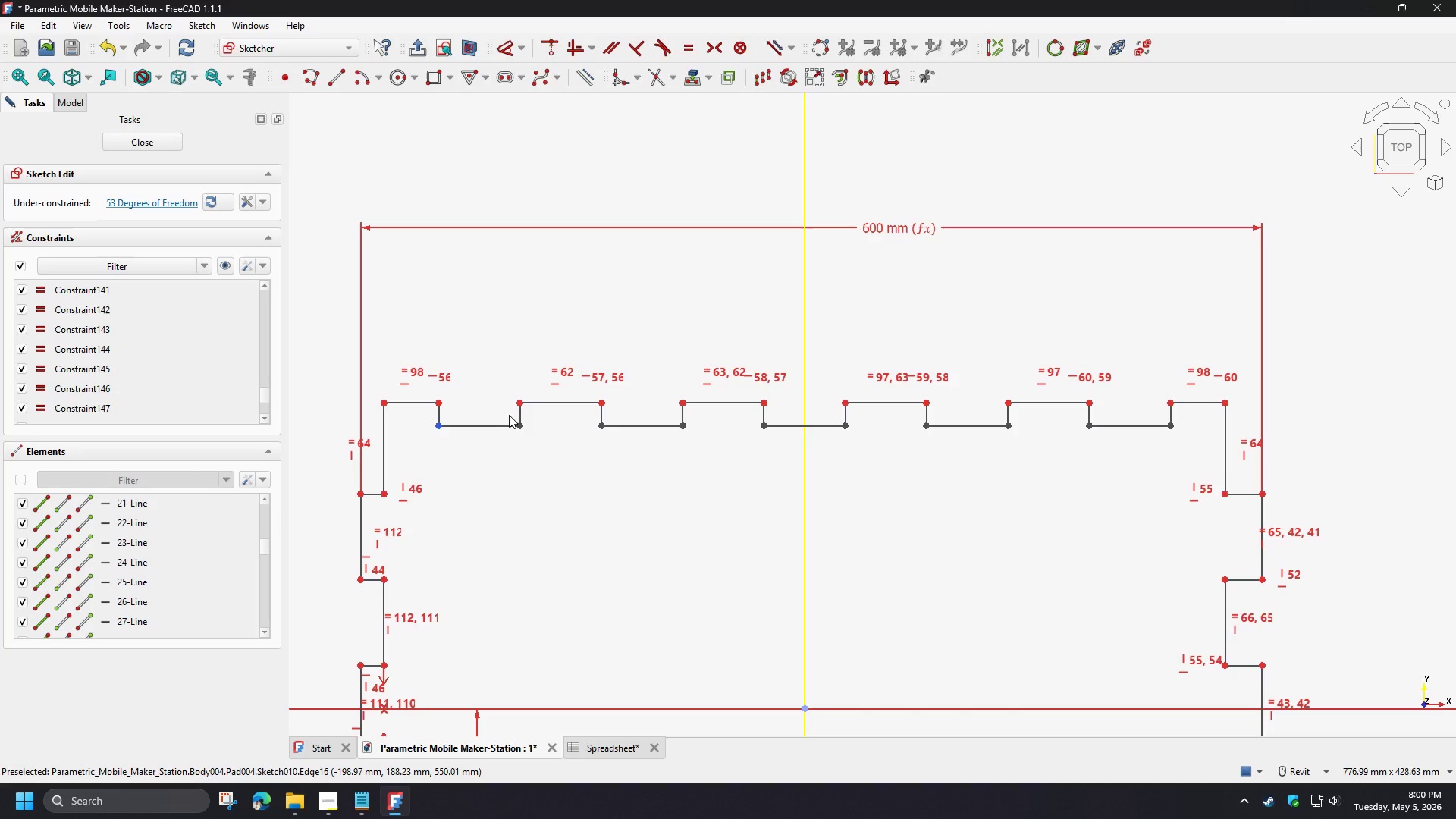 
left_click_drag(start_coordinate=[509, 415], to_coordinate=[531, 439])
 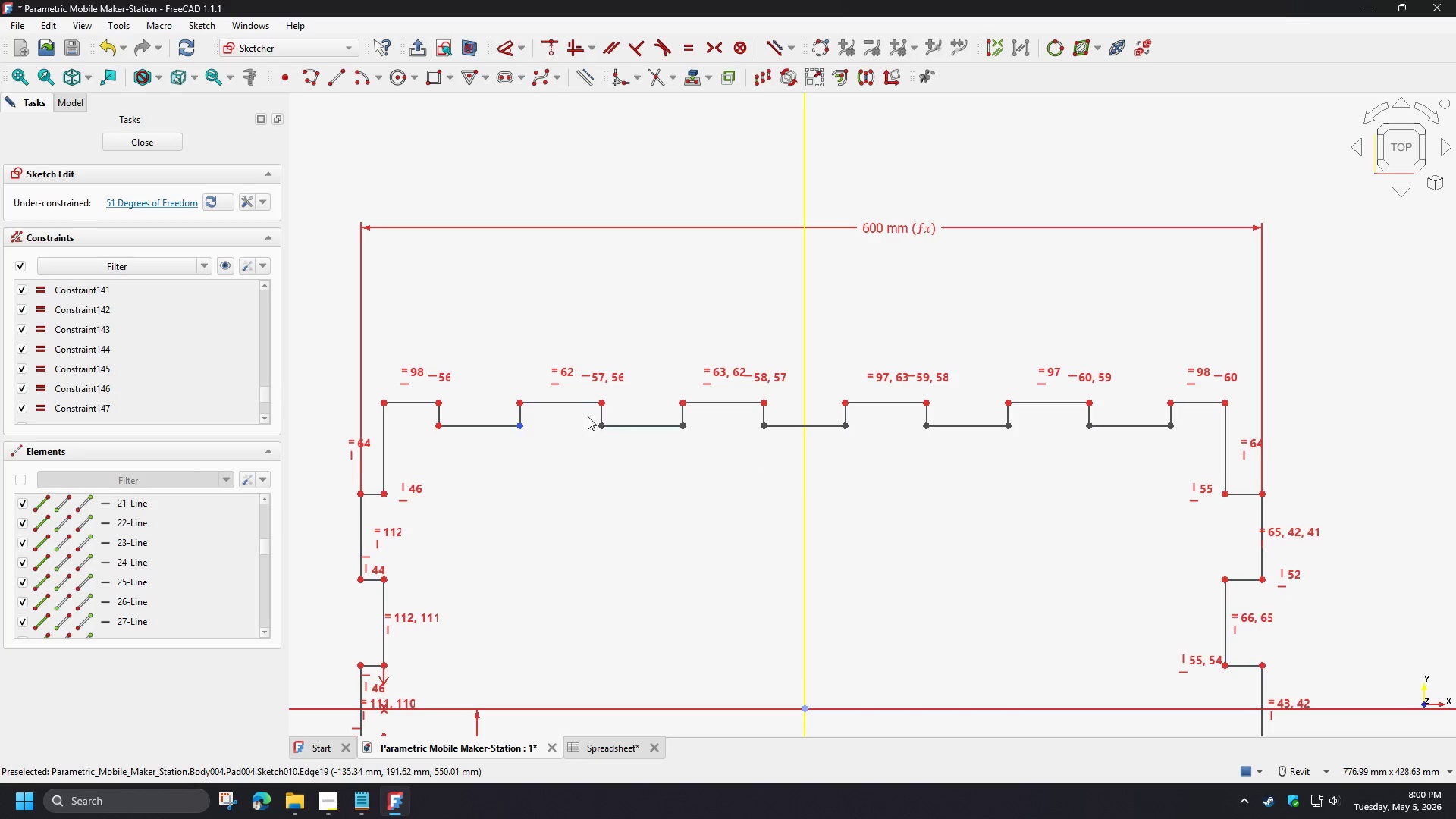 
left_click_drag(start_coordinate=[581, 415], to_coordinate=[612, 440])
 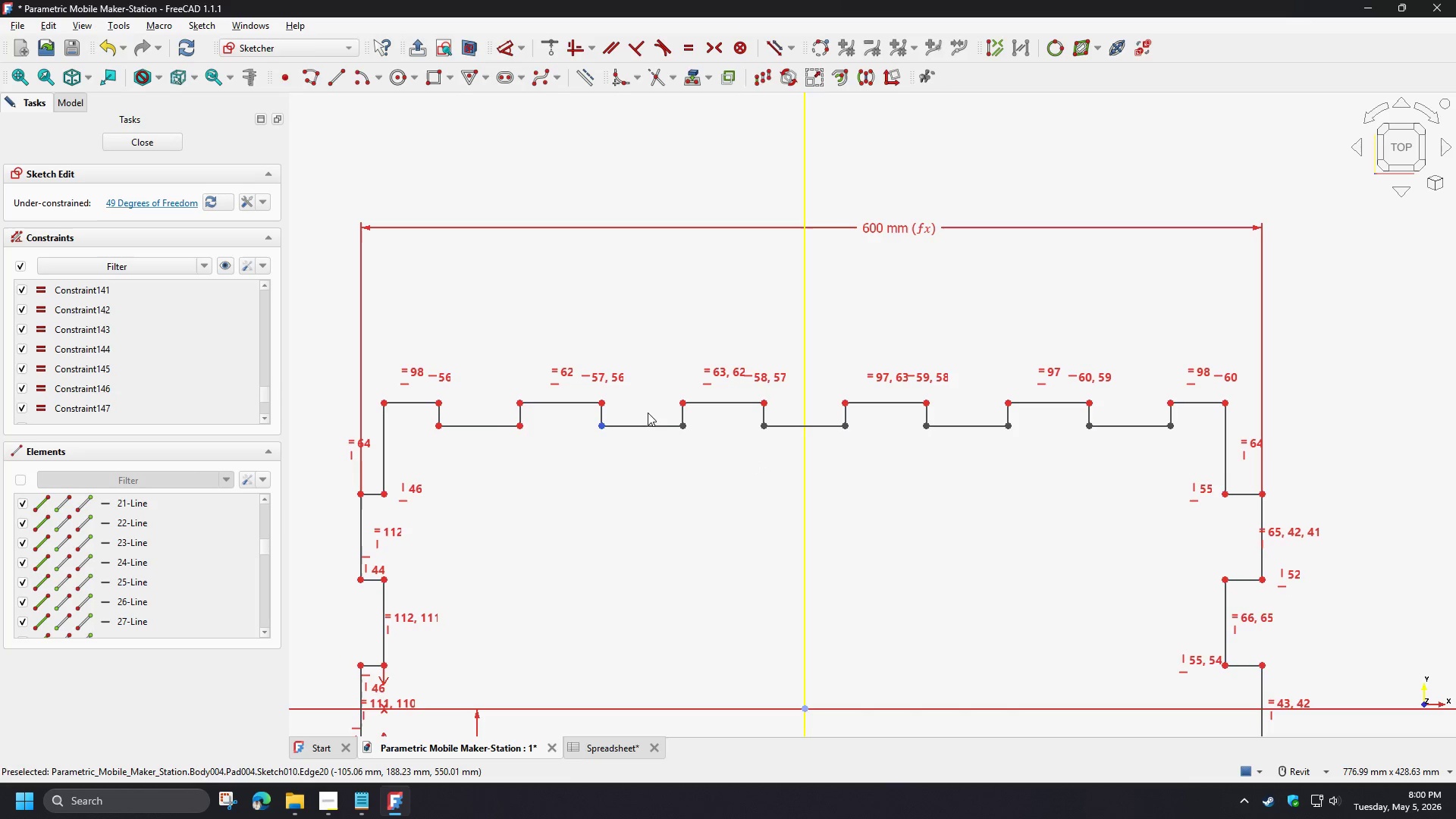 
left_click_drag(start_coordinate=[650, 414], to_coordinate=[710, 445])
 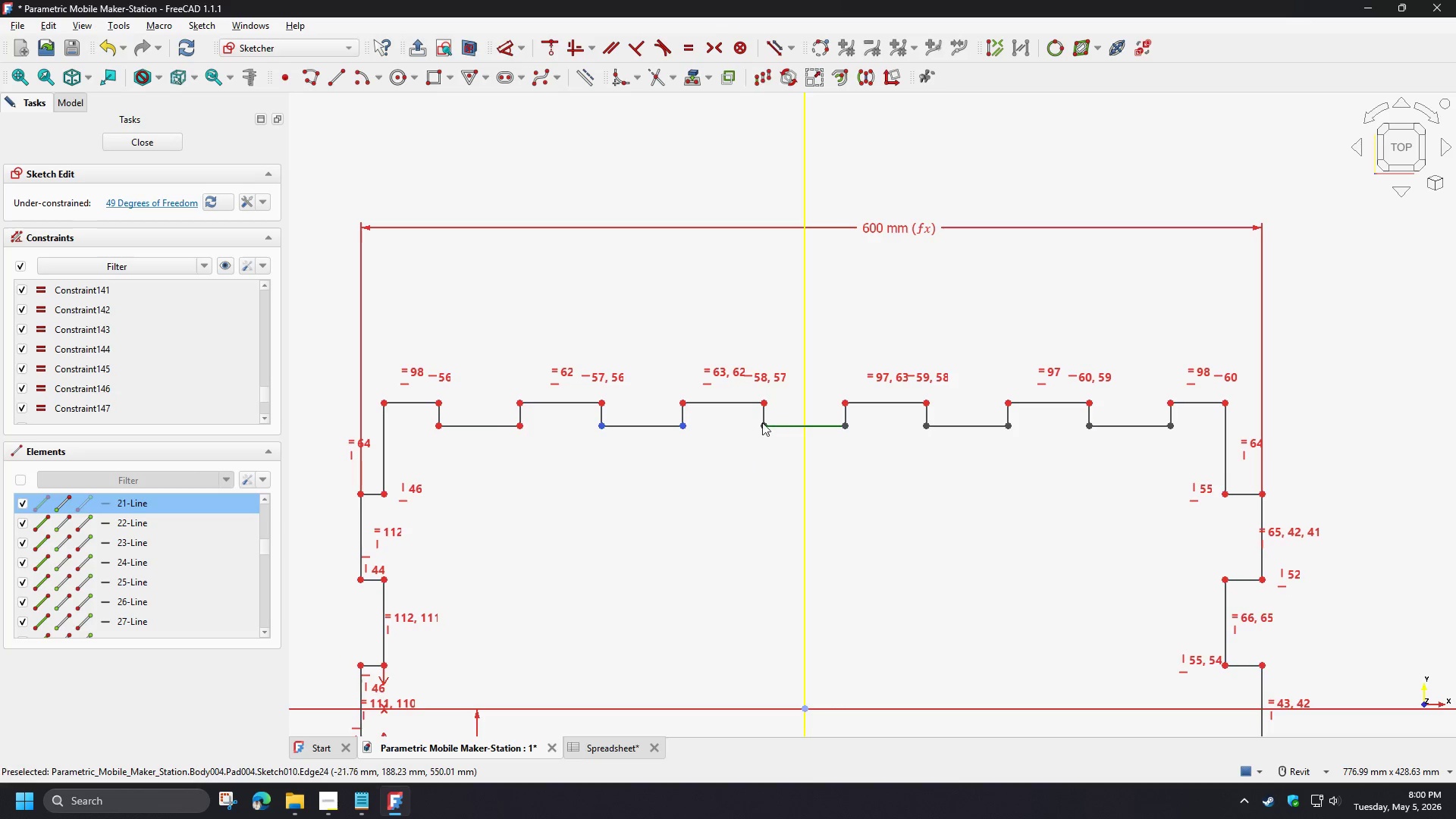 
left_click_drag(start_coordinate=[752, 415], to_coordinate=[778, 435])
 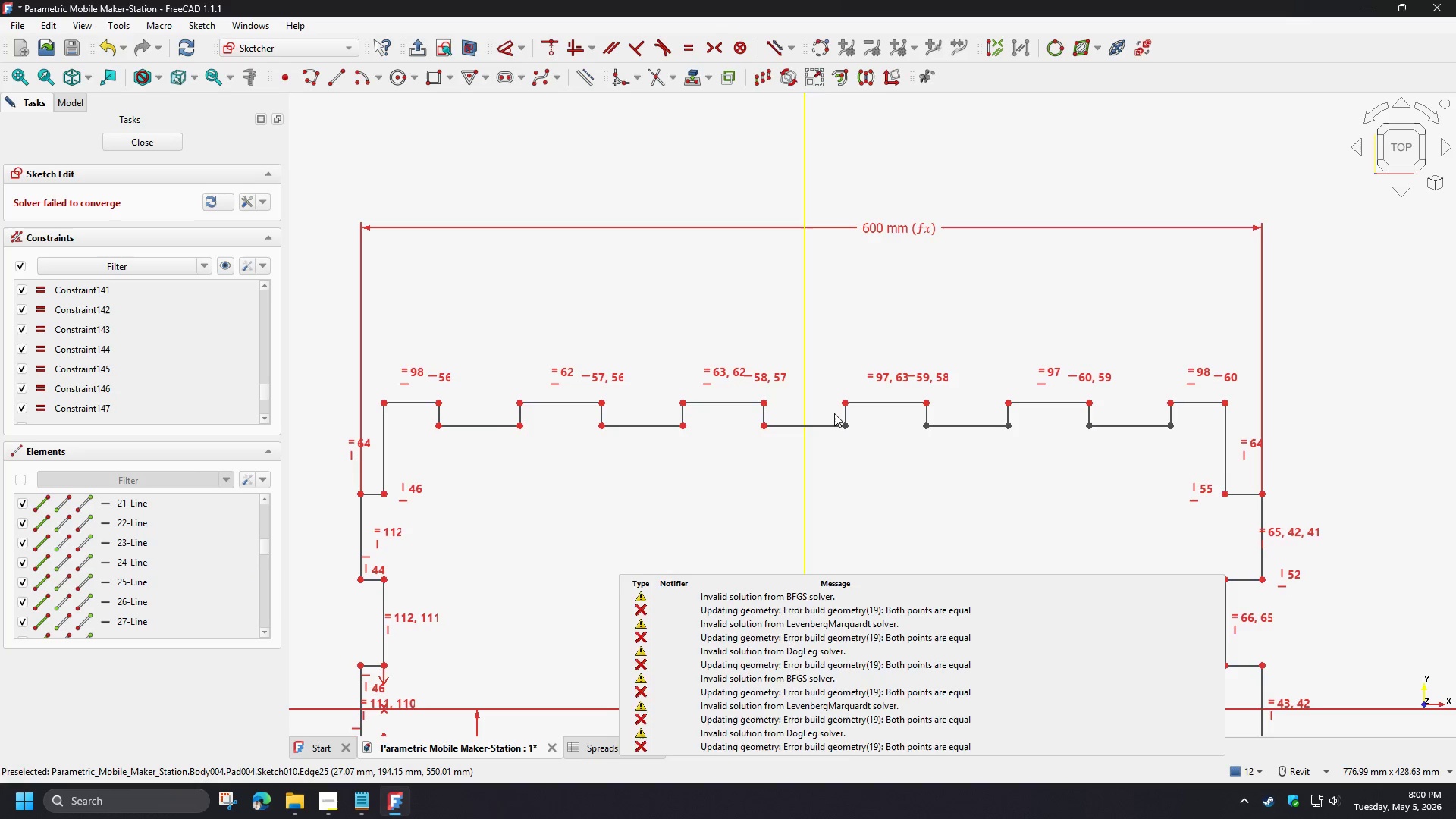 
left_click_drag(start_coordinate=[833, 413], to_coordinate=[859, 439])
 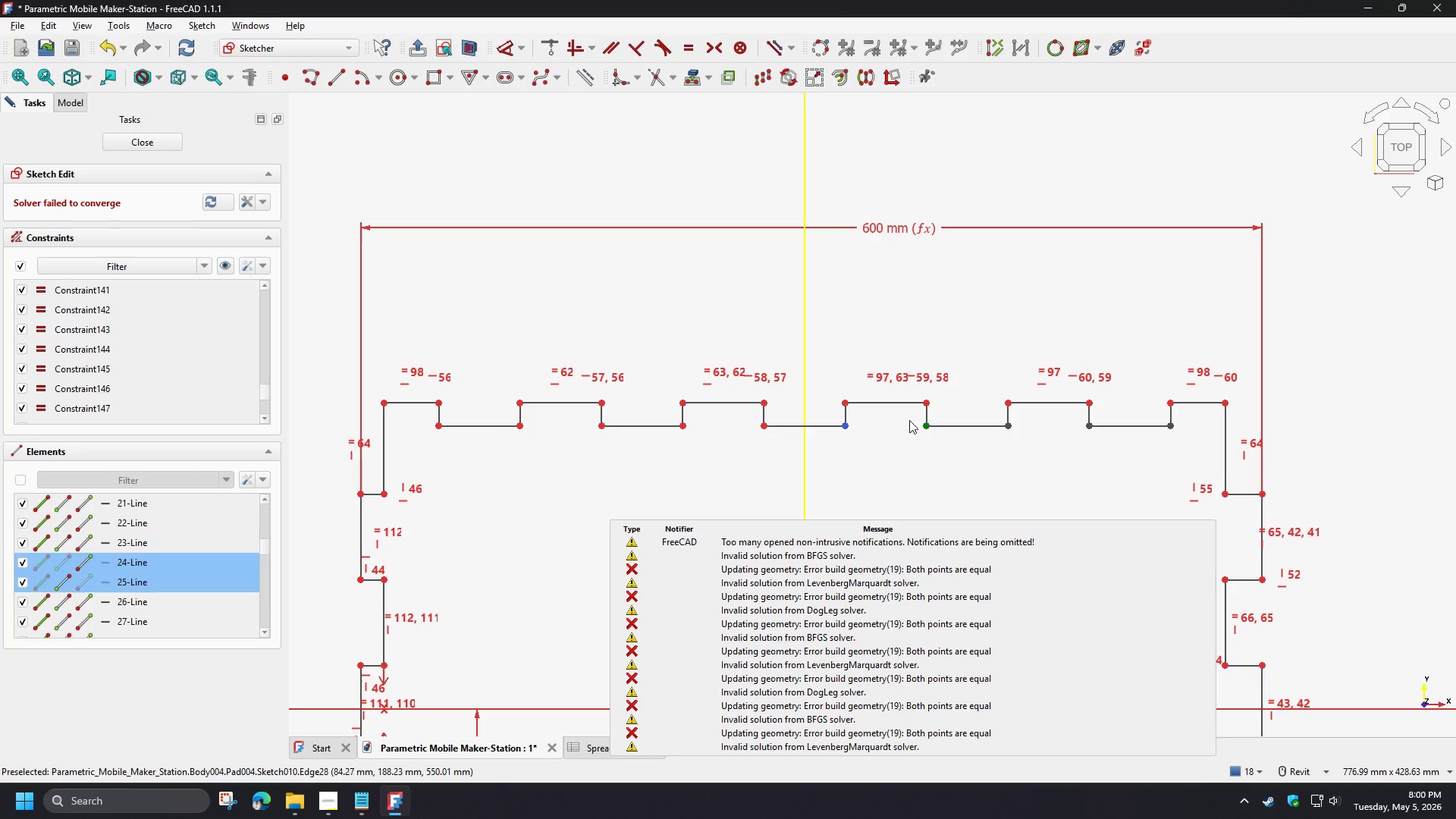 
left_click_drag(start_coordinate=[908, 416], to_coordinate=[945, 443])
 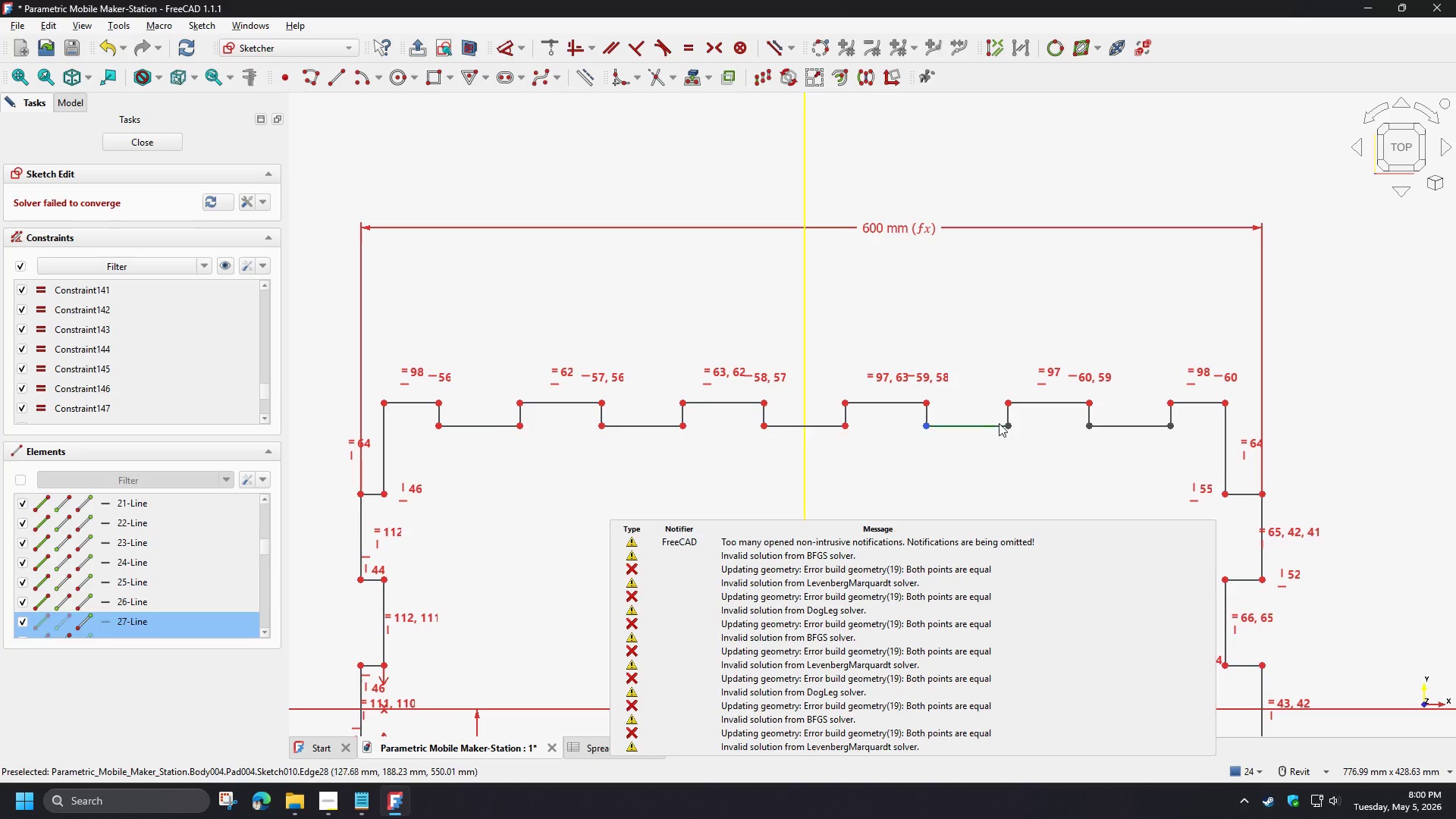 
left_click_drag(start_coordinate=[991, 410], to_coordinate=[1031, 447])
 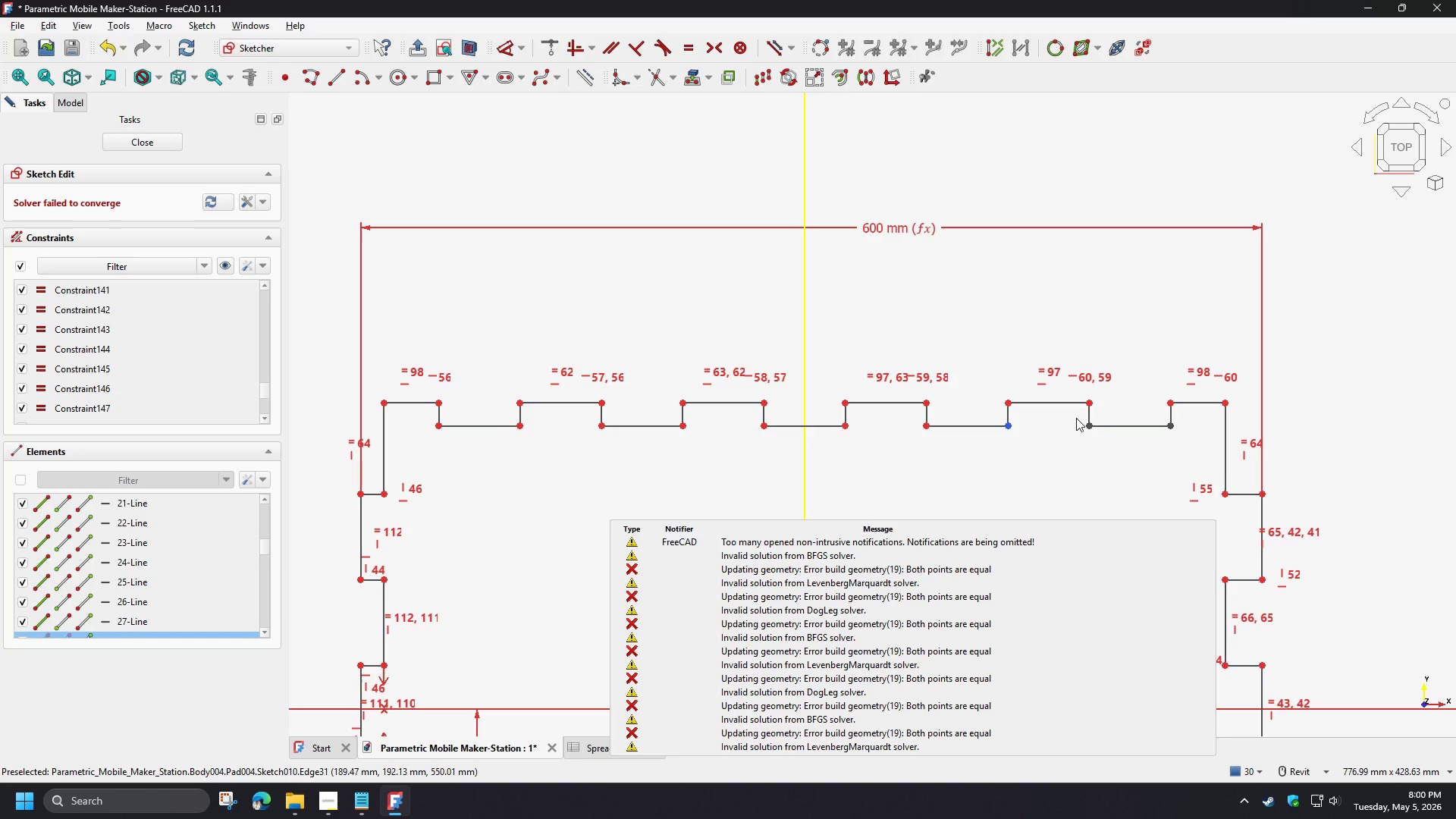 
left_click_drag(start_coordinate=[1075, 416], to_coordinate=[1107, 441])
 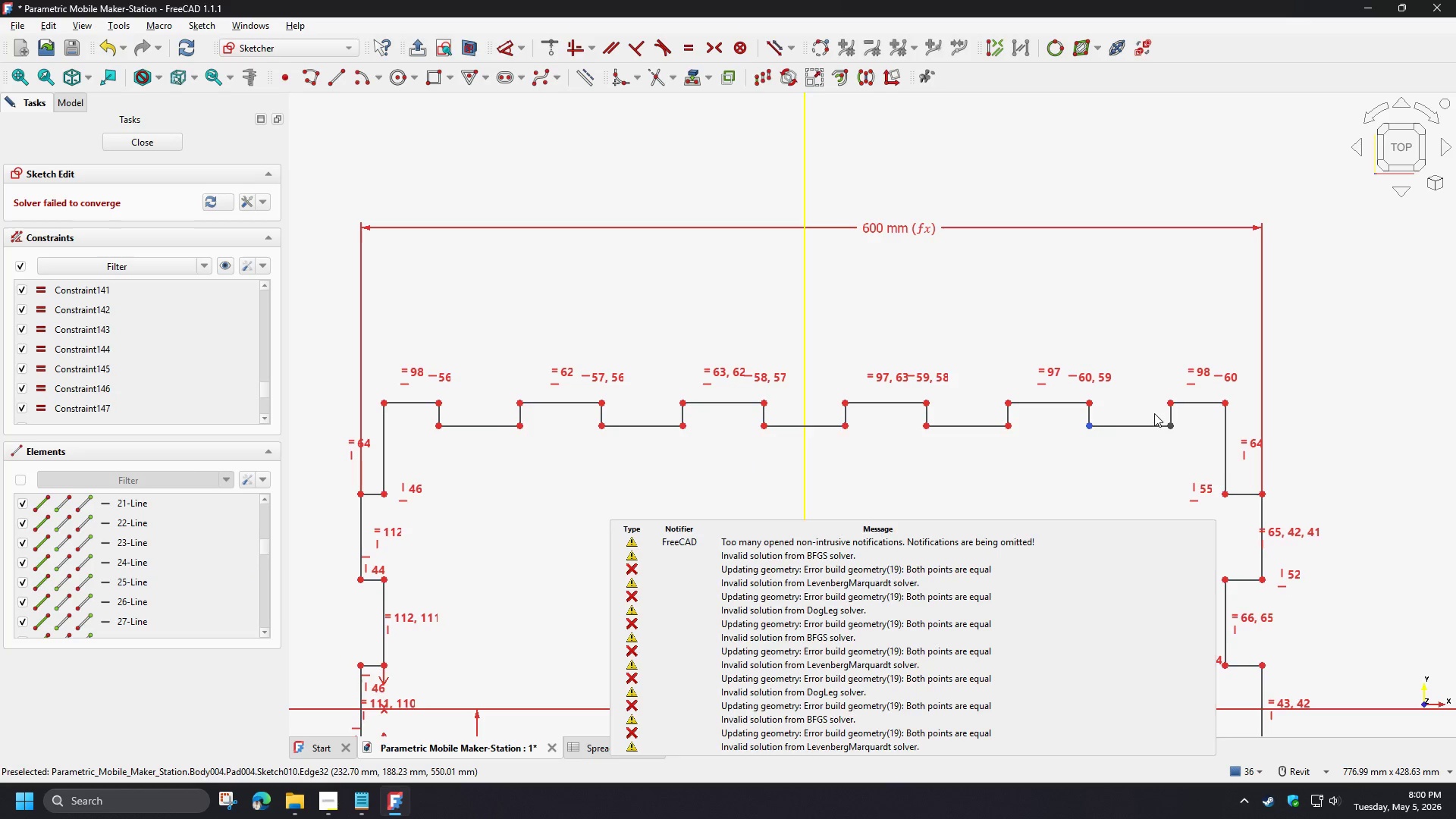 
left_click_drag(start_coordinate=[1153, 413], to_coordinate=[1187, 447])
 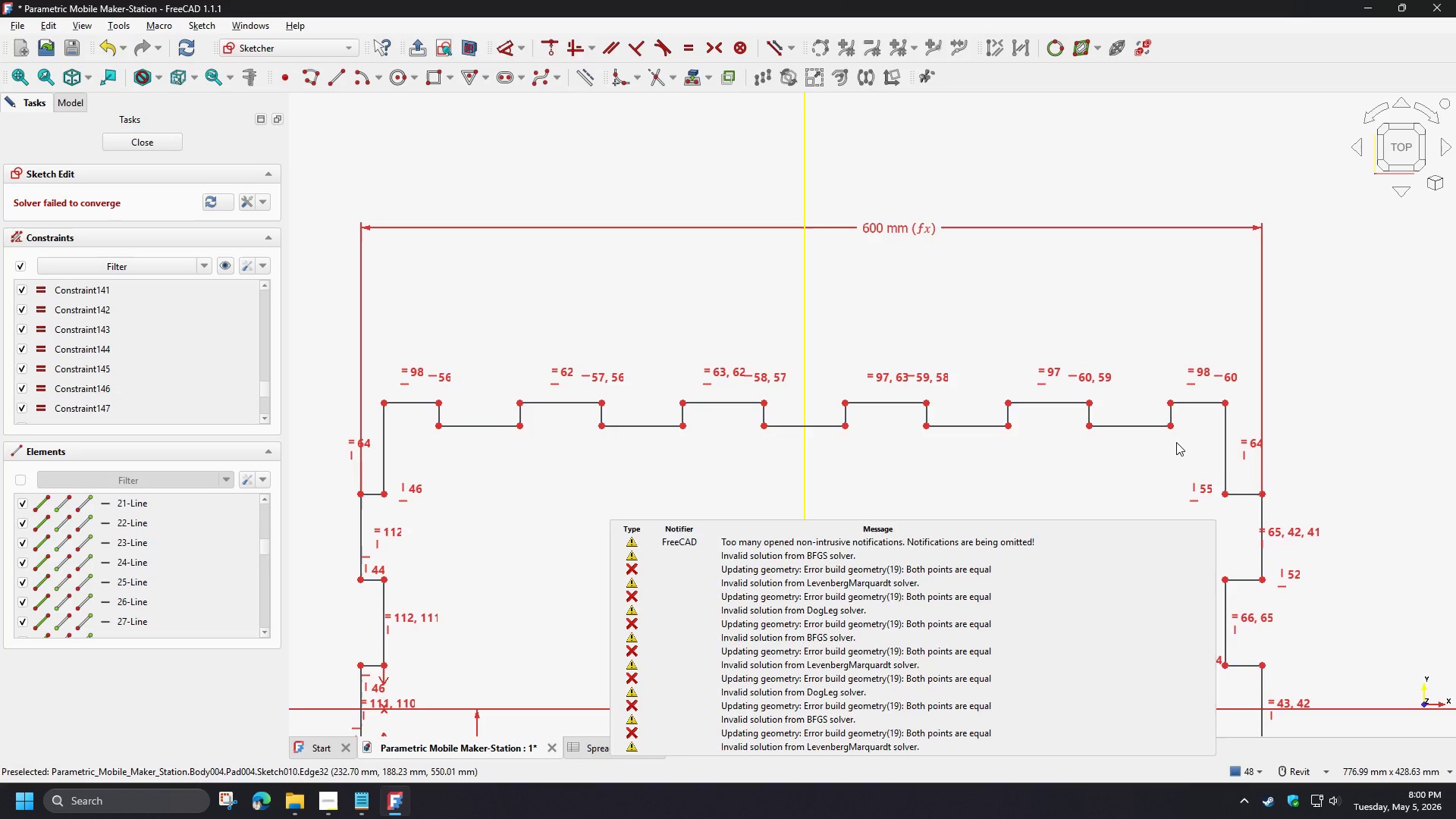 
left_click_drag(start_coordinate=[1187, 436], to_coordinate=[420, 419])
 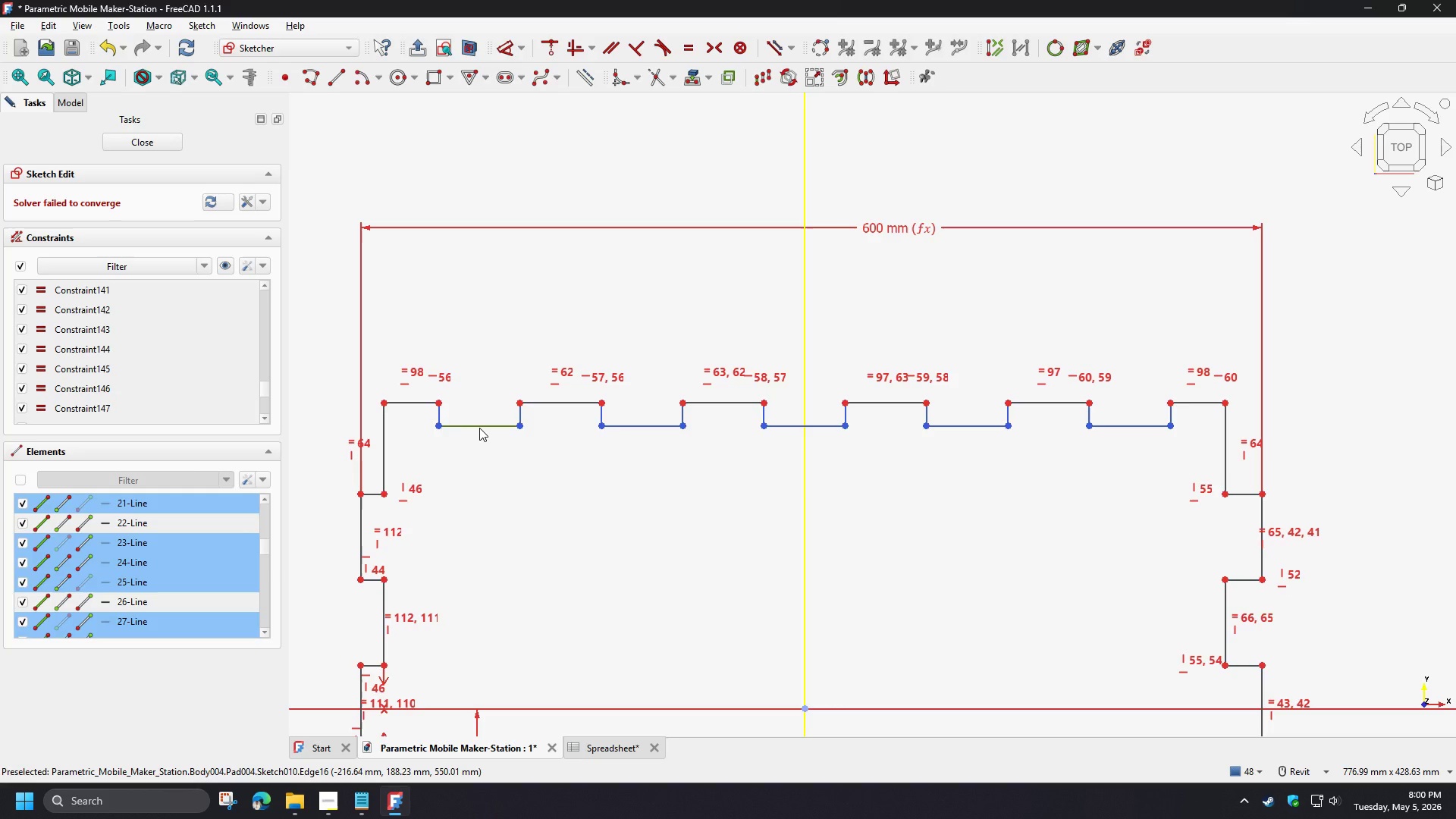 
left_click_drag(start_coordinate=[480, 428], to_coordinate=[481, 371])
 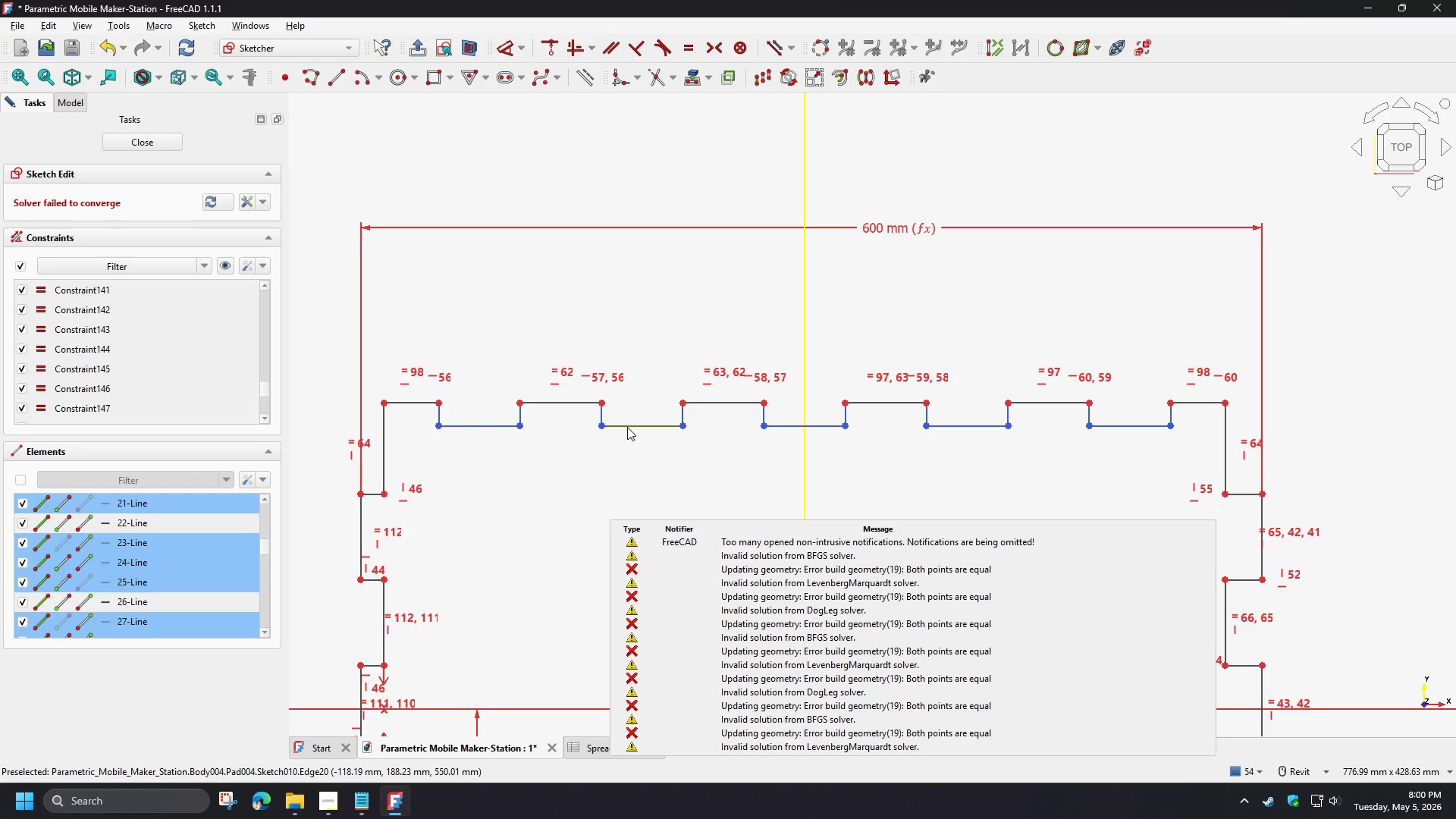 
left_click_drag(start_coordinate=[627, 427], to_coordinate=[629, 347])
 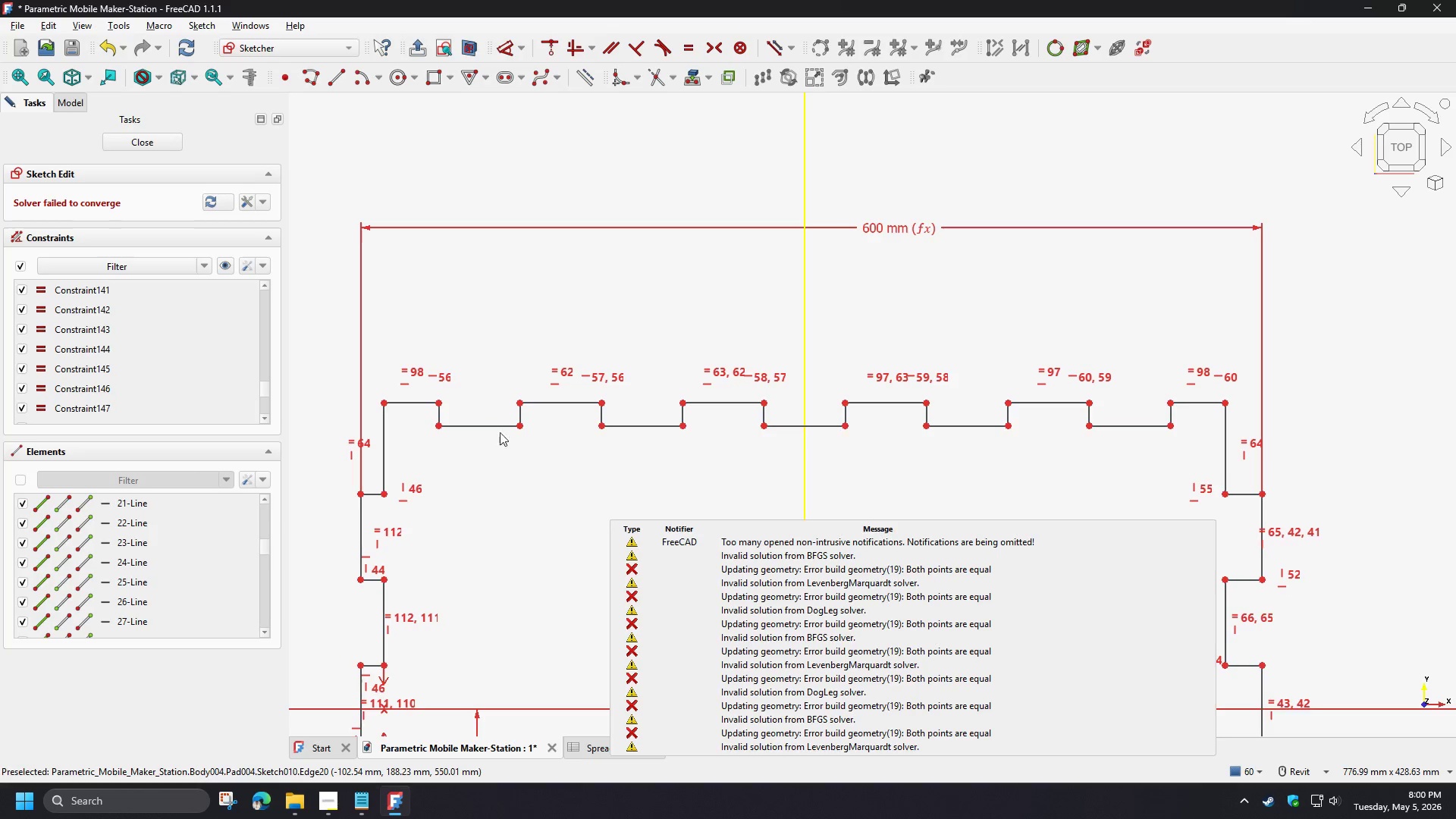 
left_click_drag(start_coordinate=[496, 425], to_coordinate=[501, 343])
 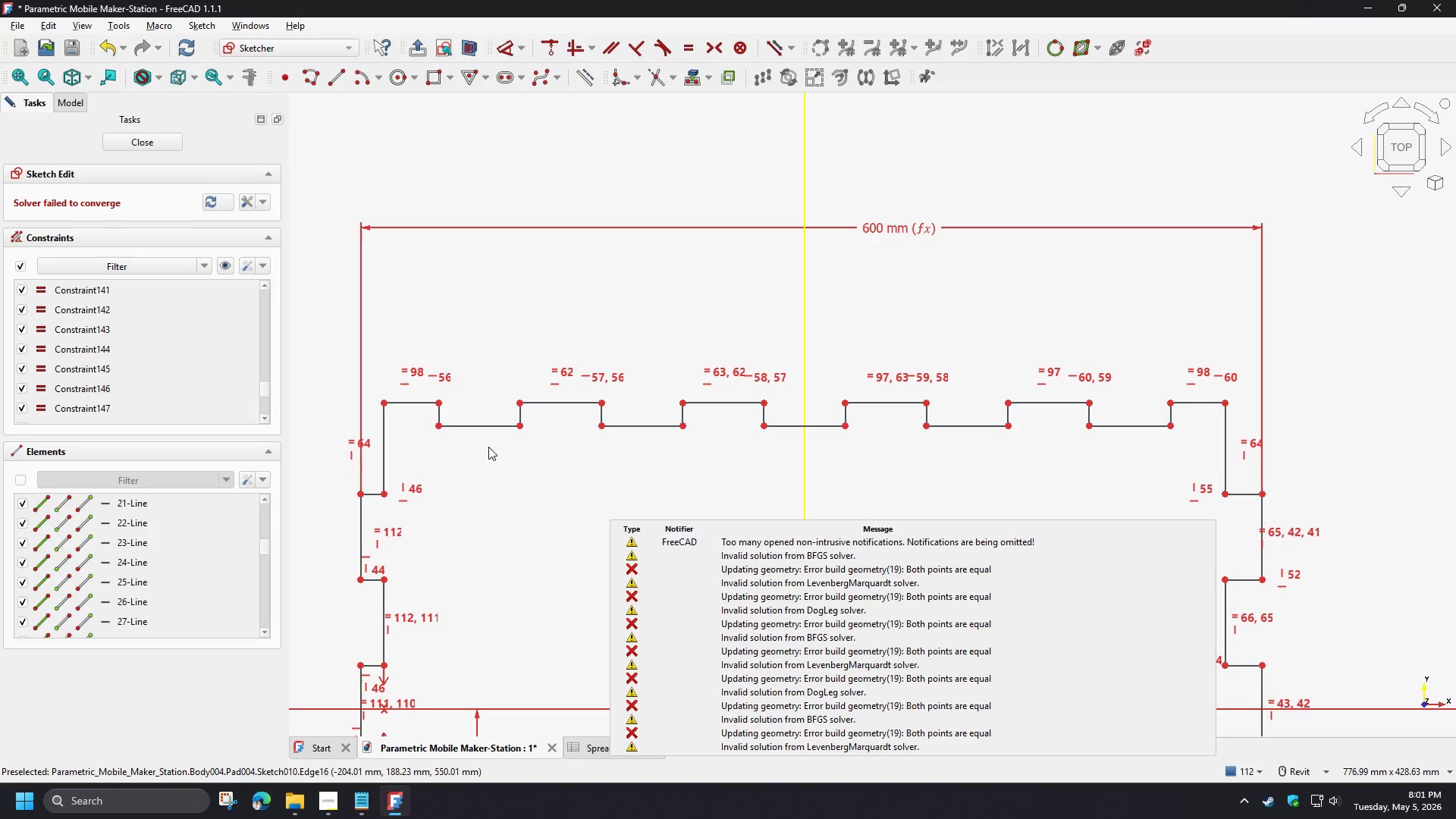 
double_click([487, 444])
 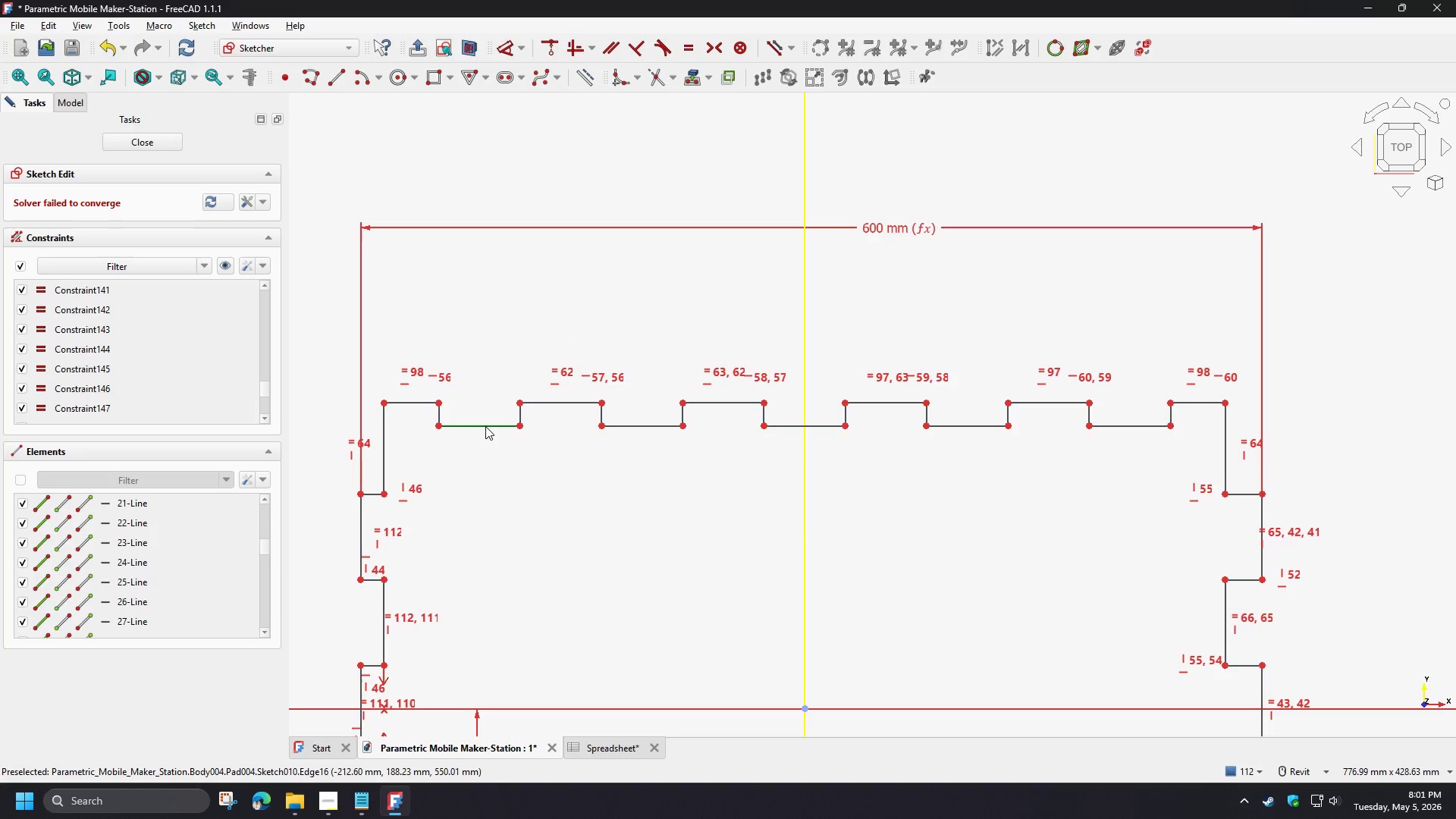 
left_click([485, 426])
 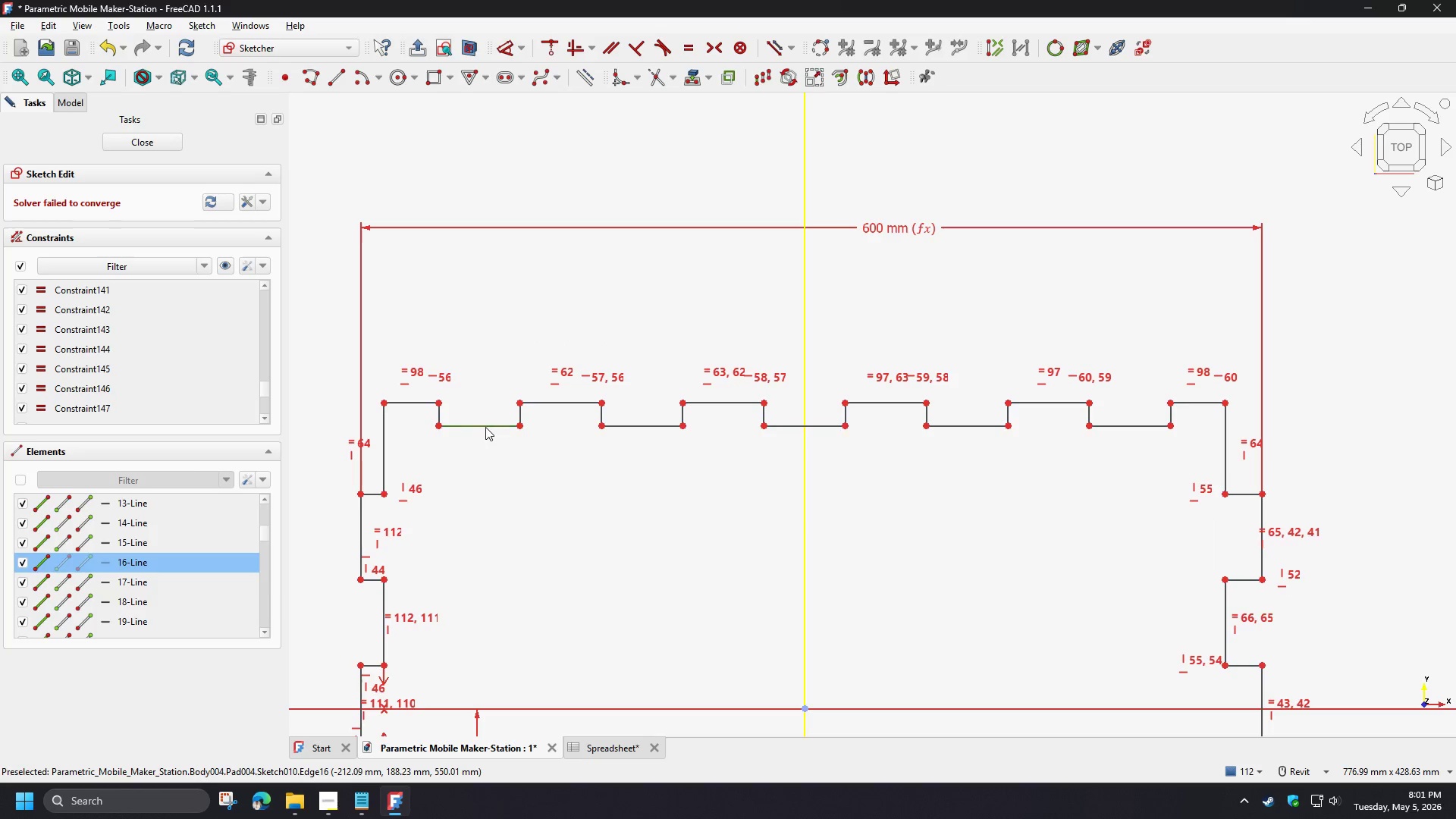 
left_click_drag(start_coordinate=[485, 425], to_coordinate=[487, 345])
 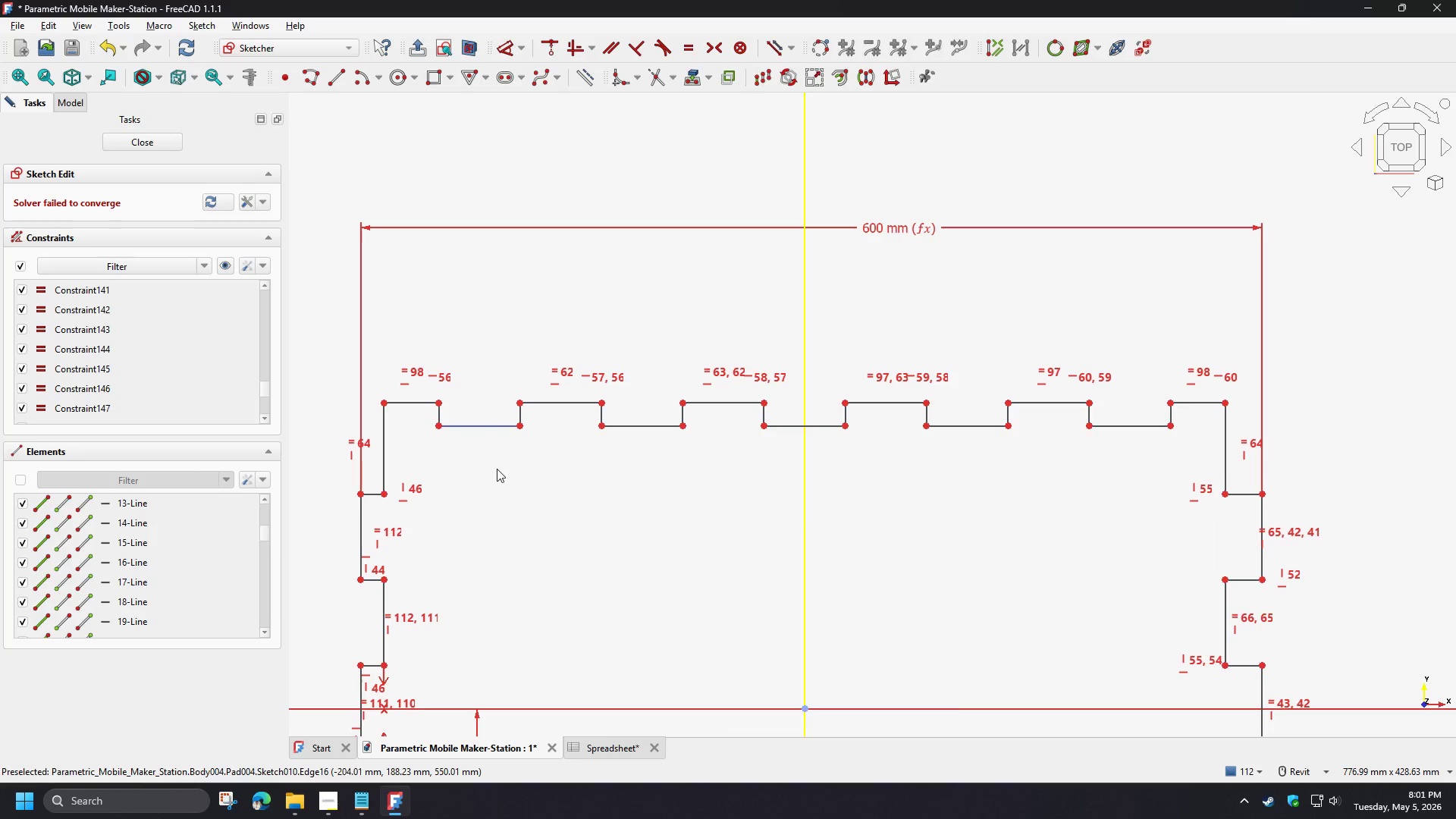 
left_click([496, 469])
 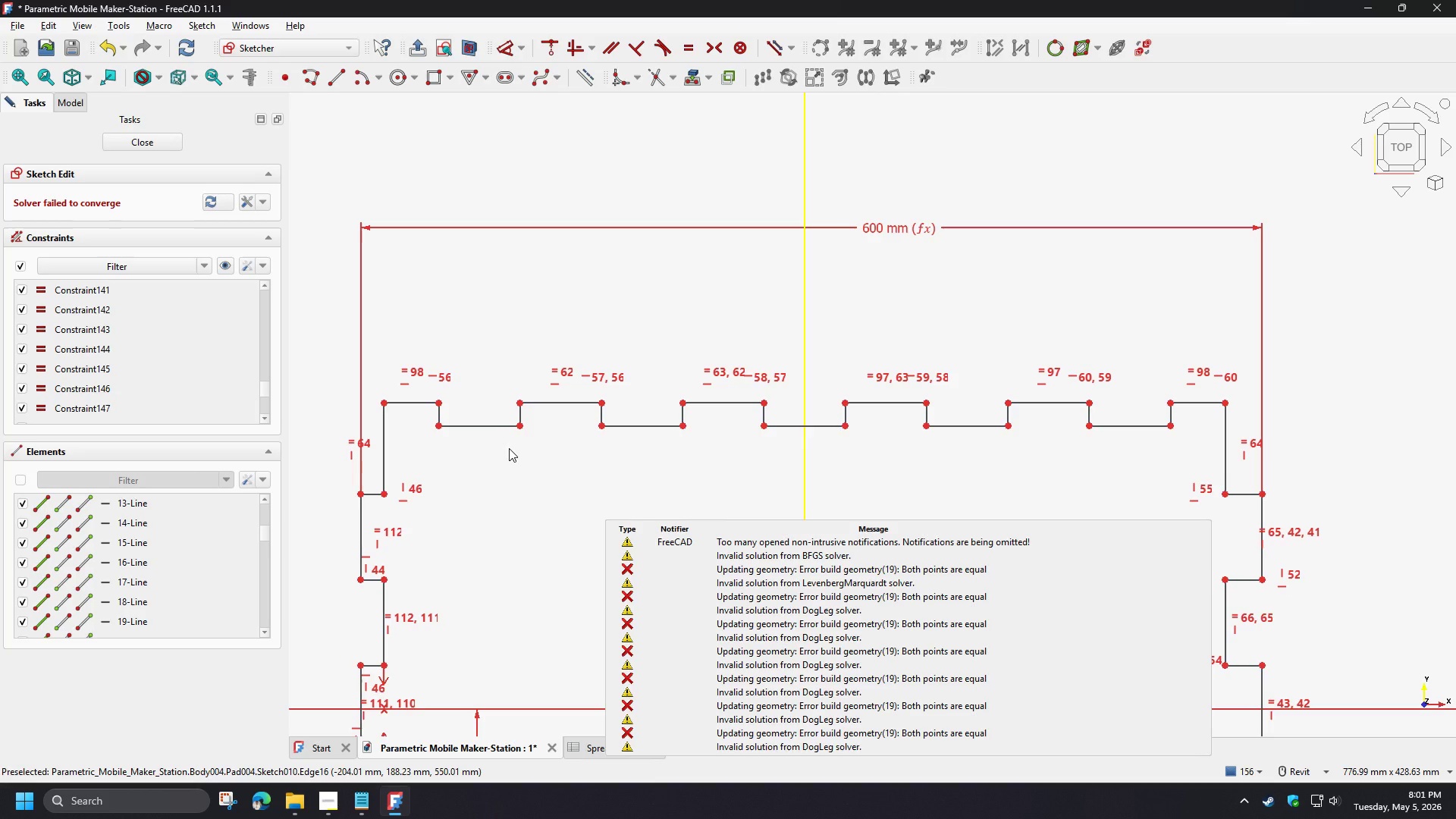 
wait(5.8)
 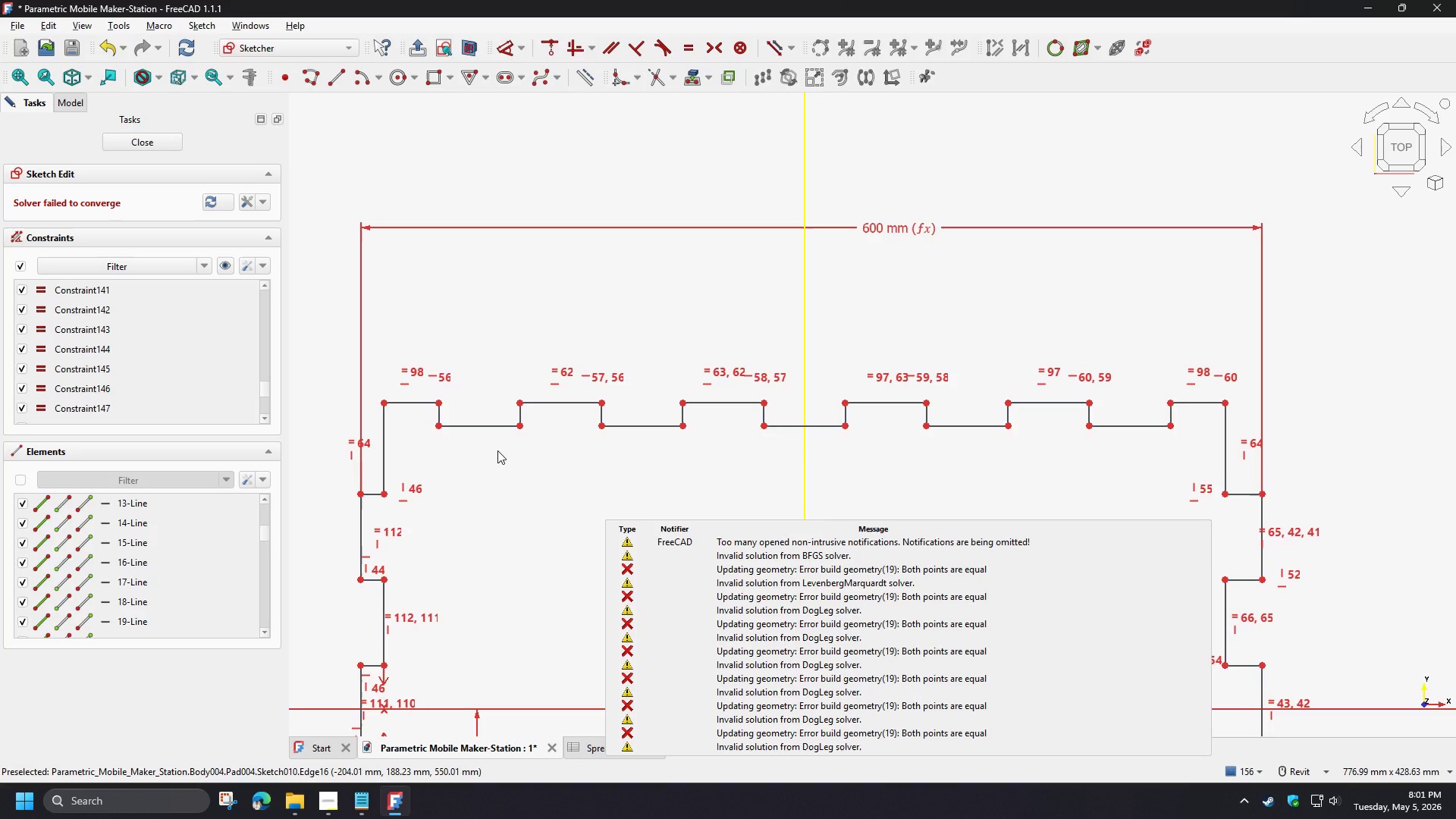 
left_click([209, 203])
 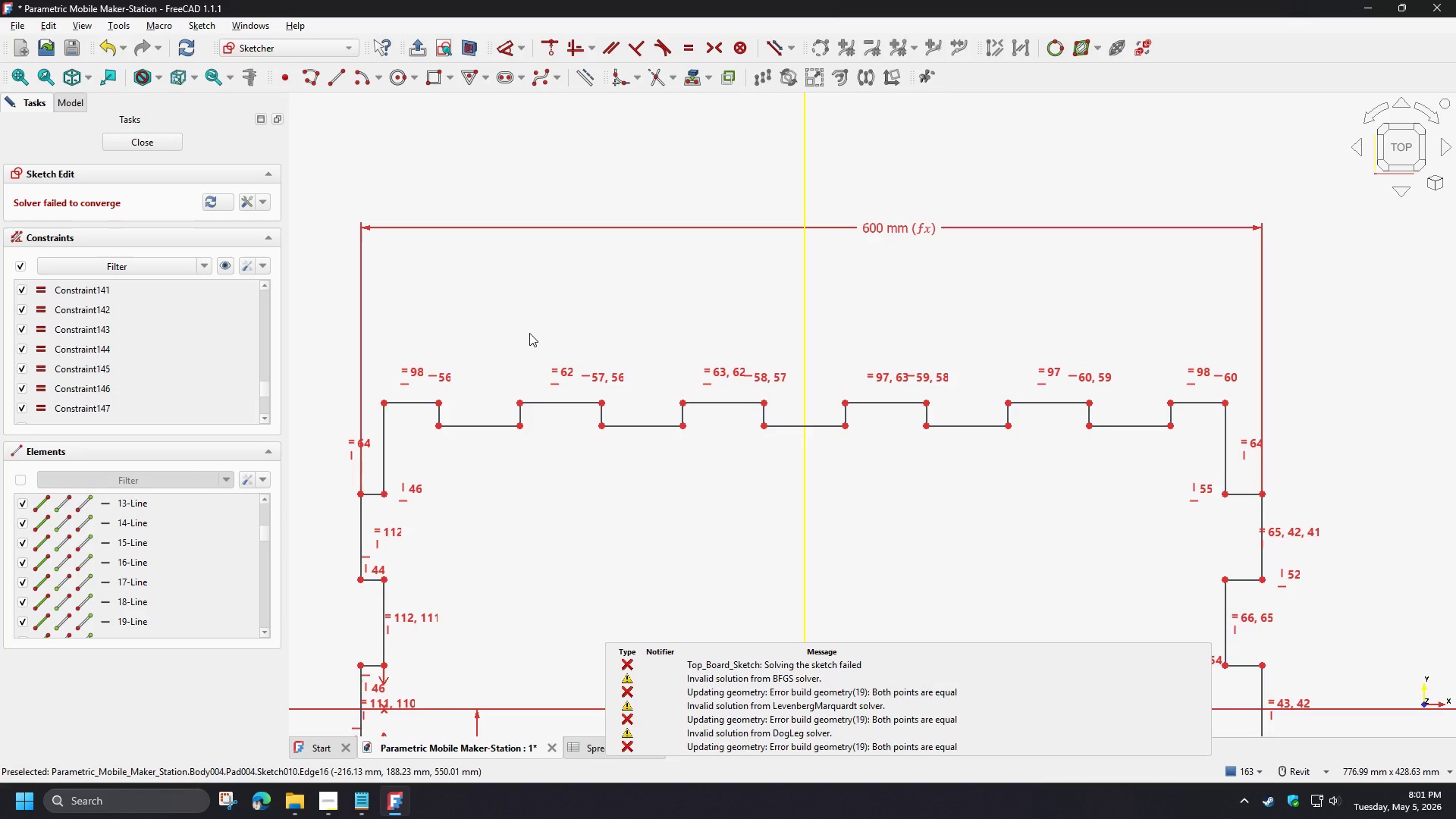 
wait(21.25)
 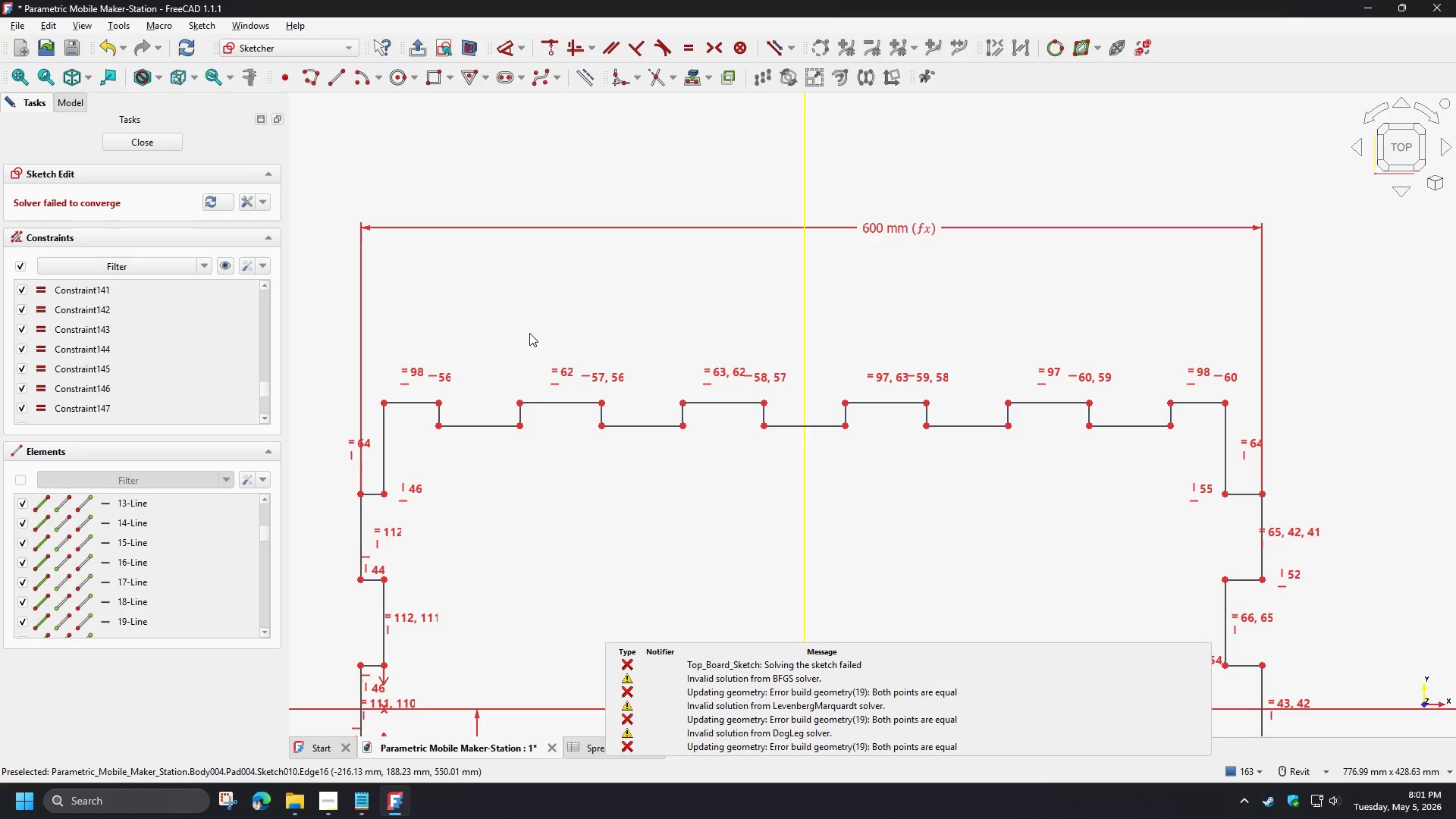 
left_click([529, 333])
 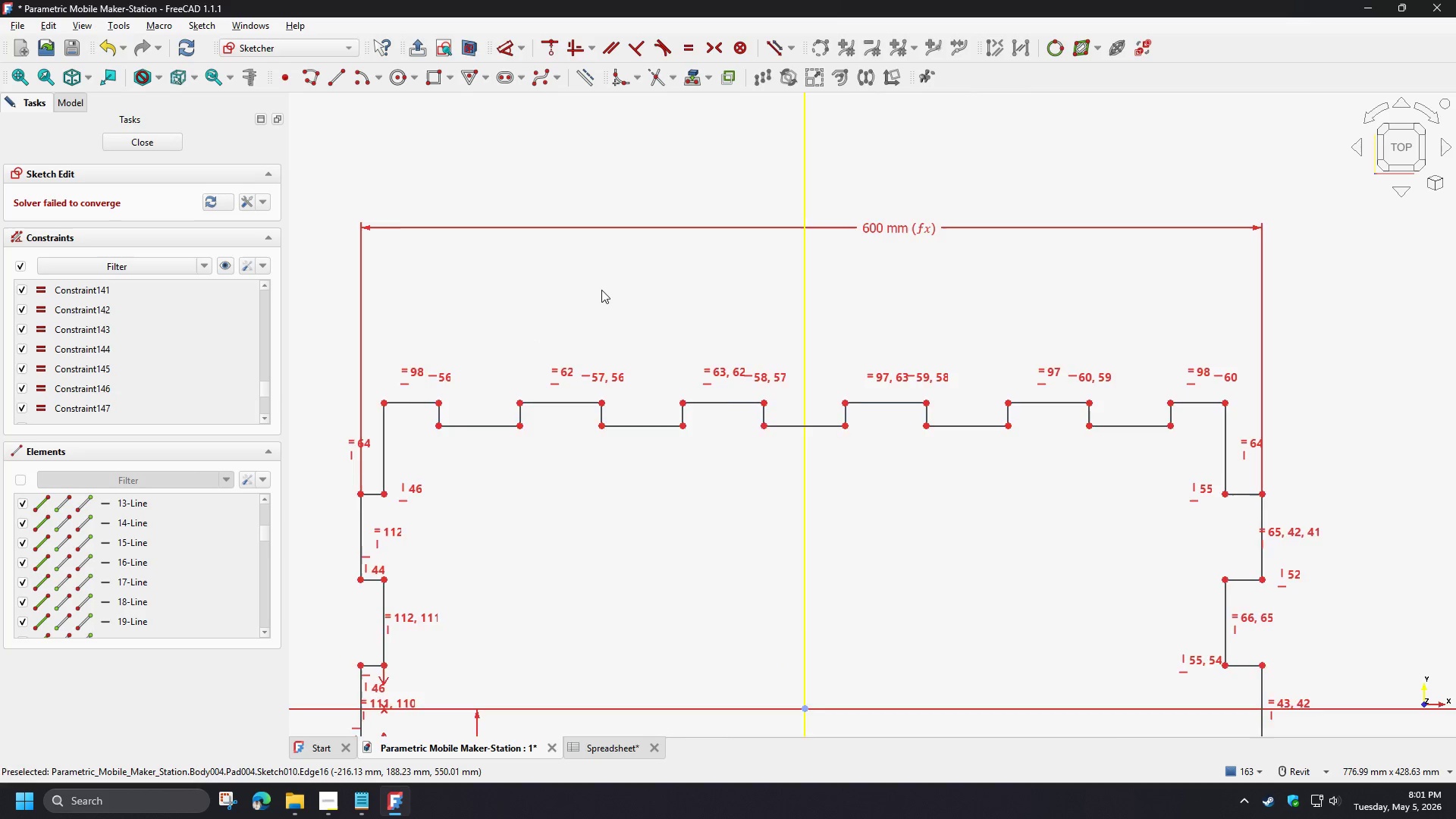 
scroll: coordinate [616, 278], scroll_direction: down, amount: 5.0
 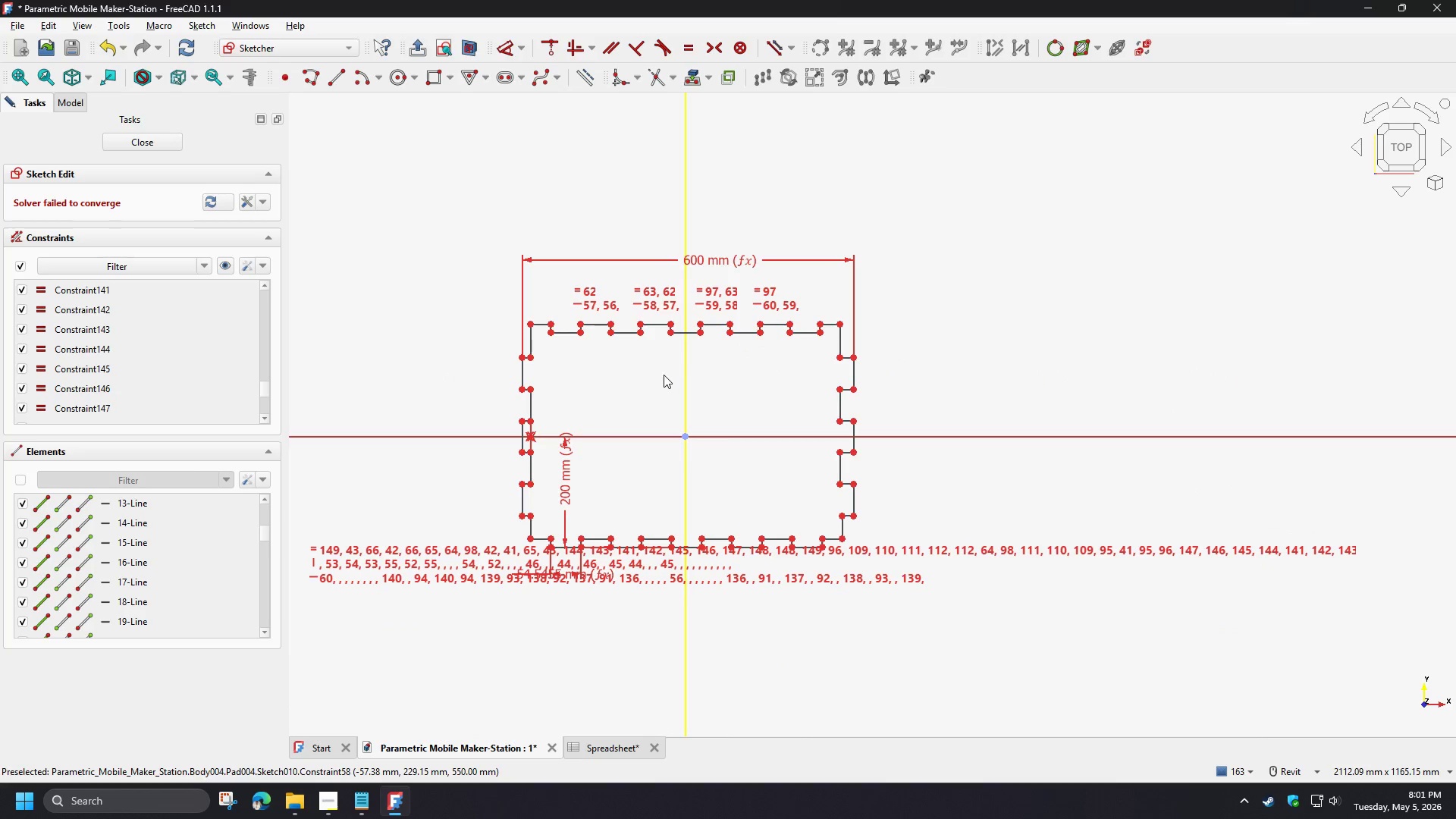 
scroll: coordinate [660, 375], scroll_direction: up, amount: 2.0
 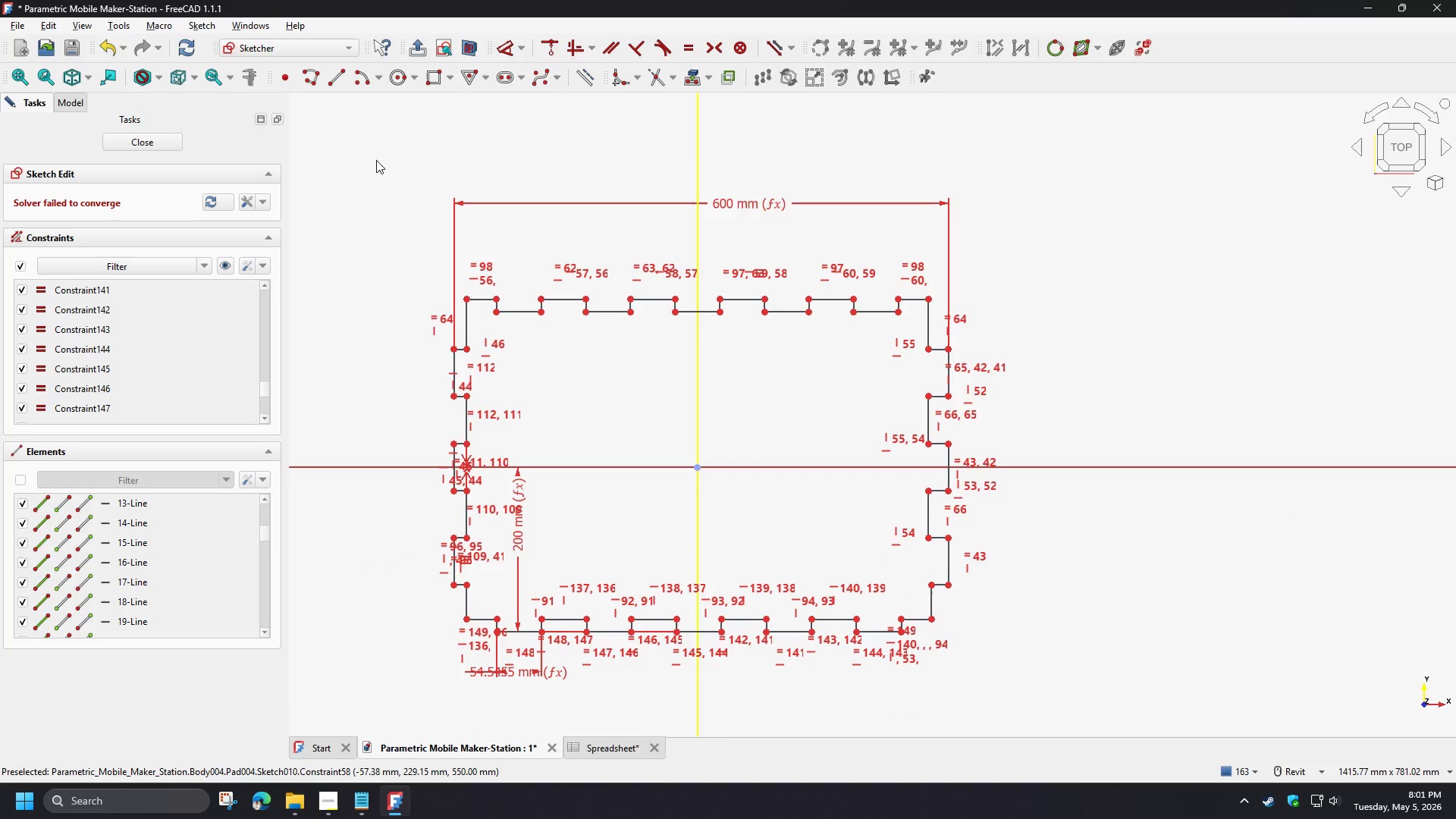 
left_click_drag(start_coordinate=[376, 160], to_coordinate=[1015, 703])
 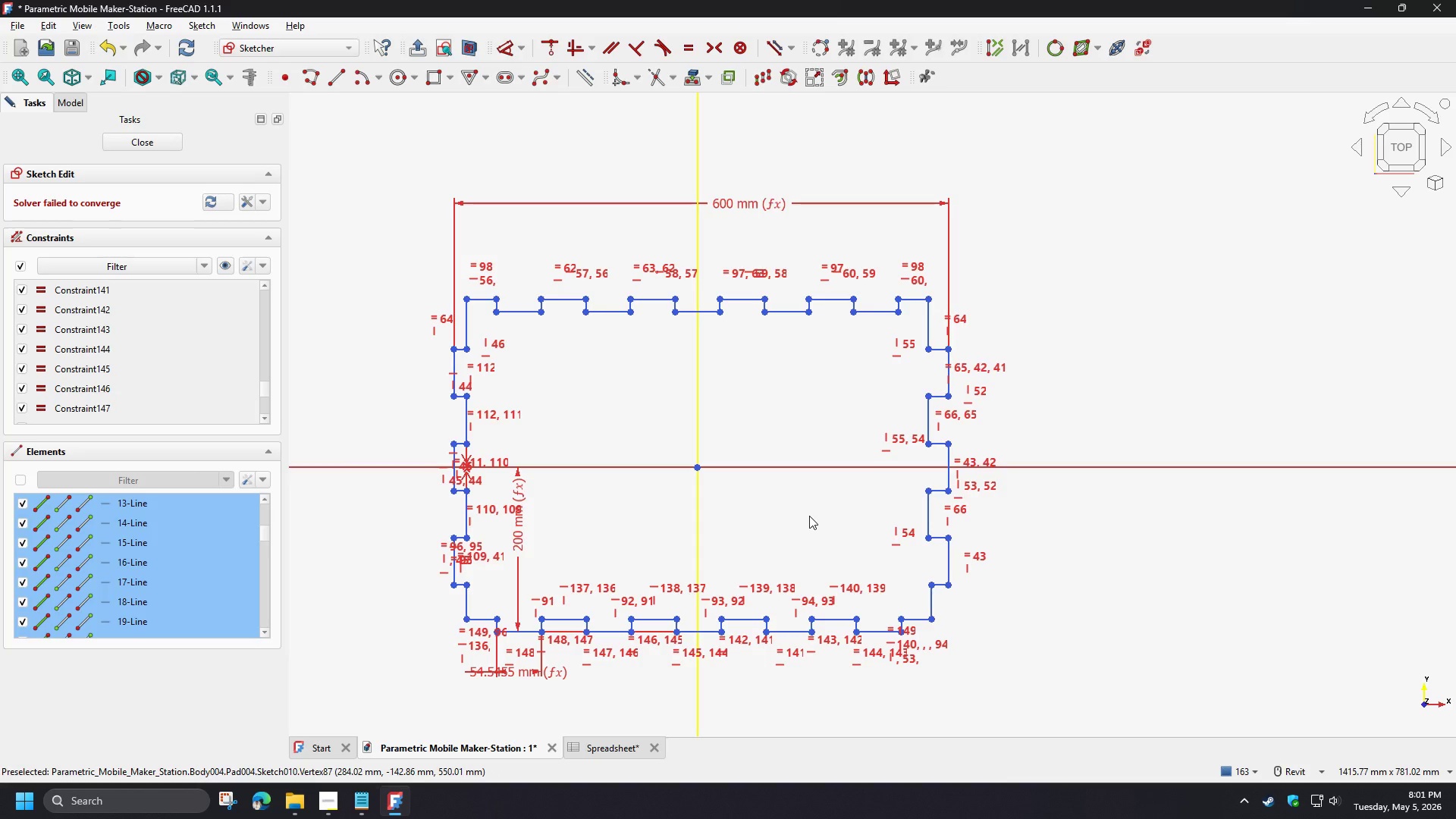 
right_click([808, 515])
 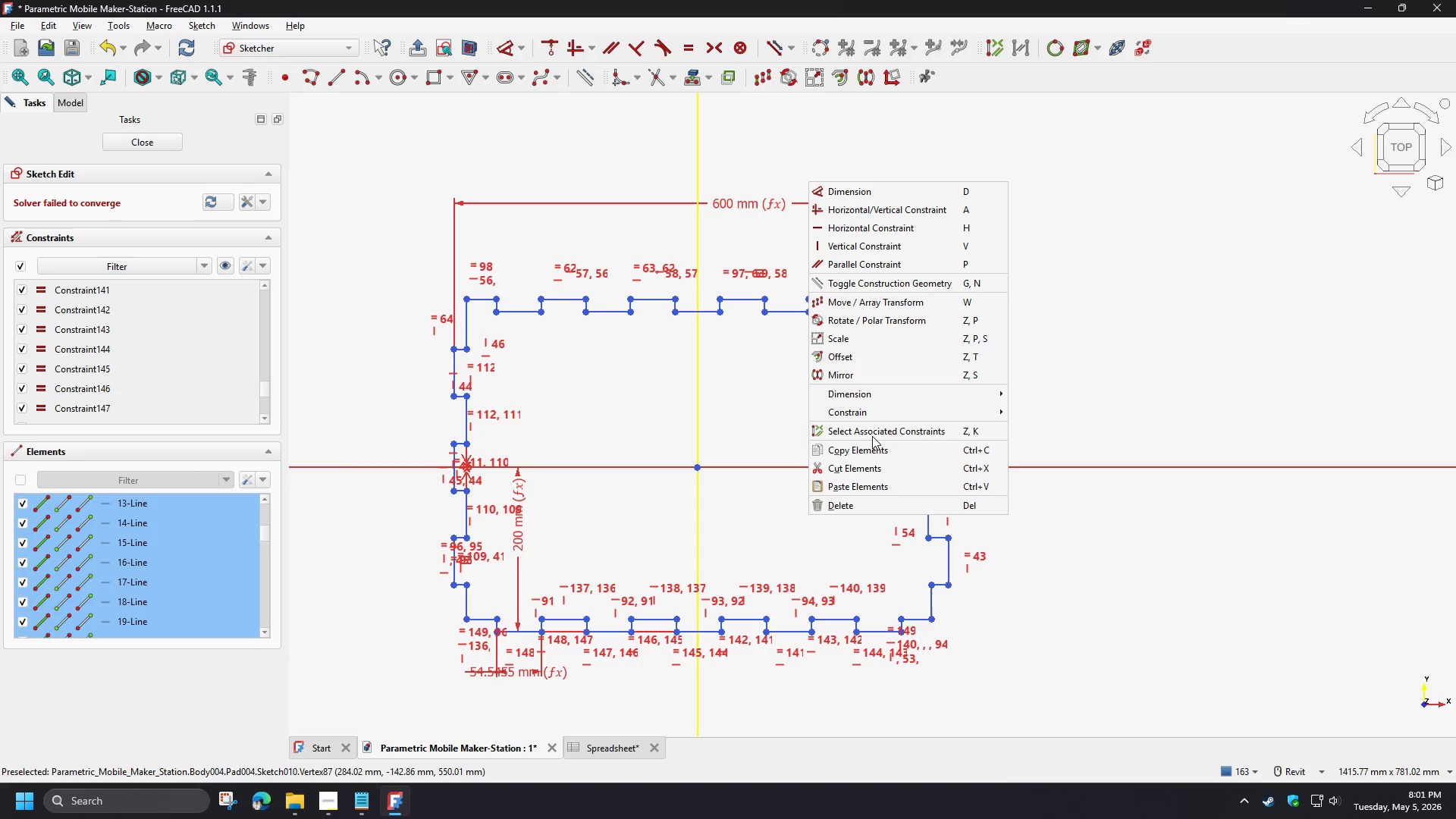 
left_click([868, 423])
 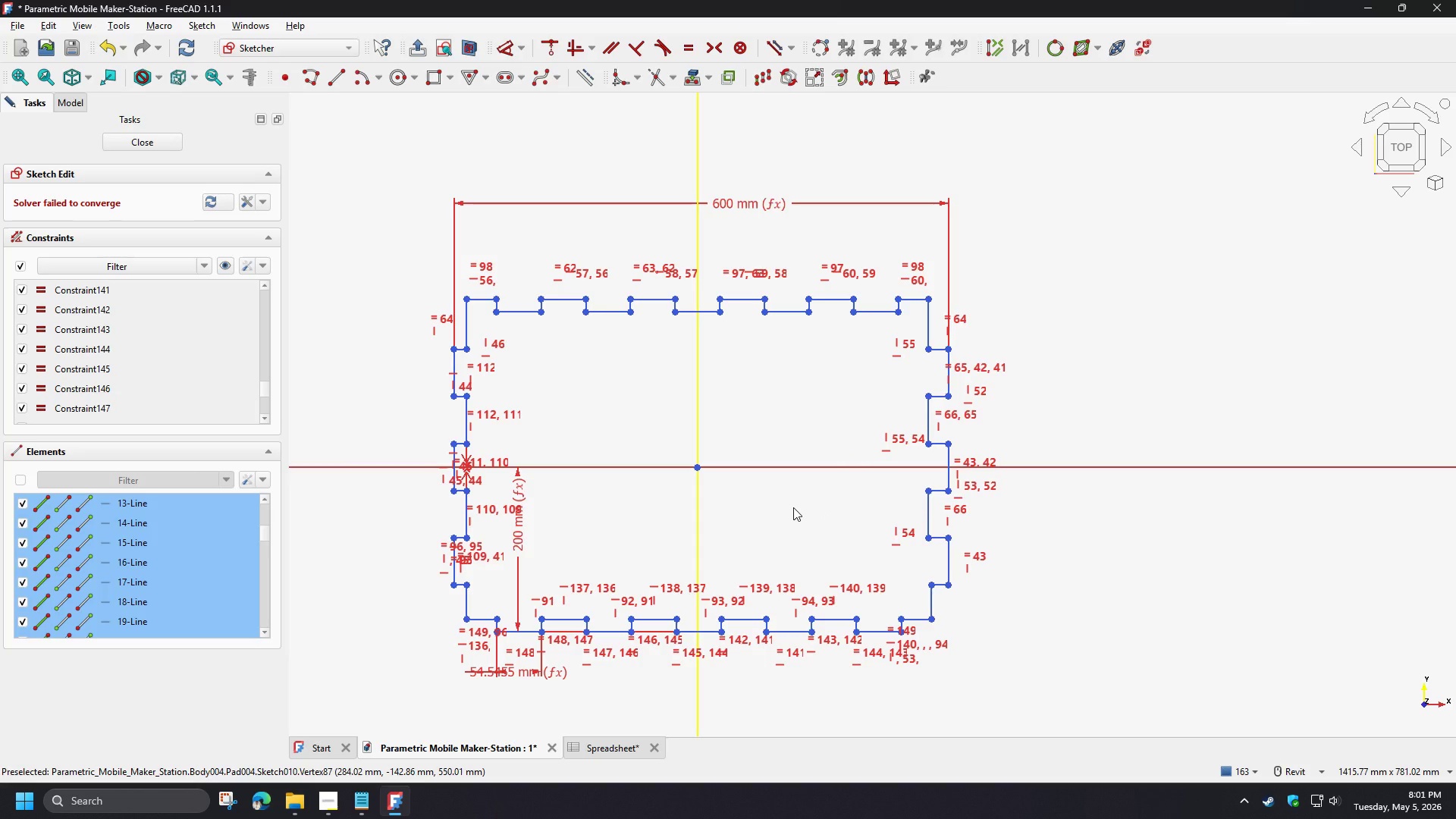 
key(Delete)
 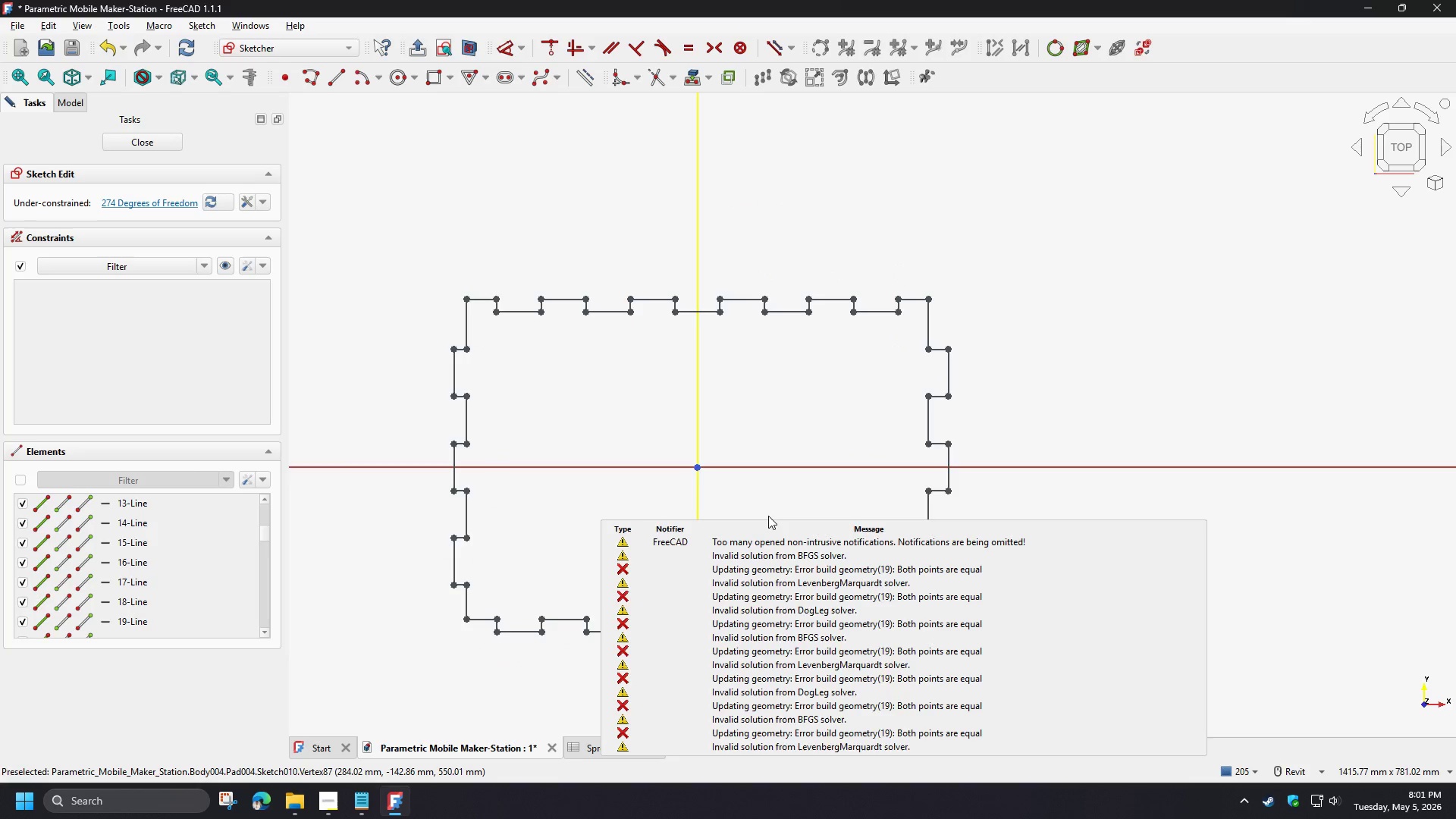 
left_click([753, 500])
 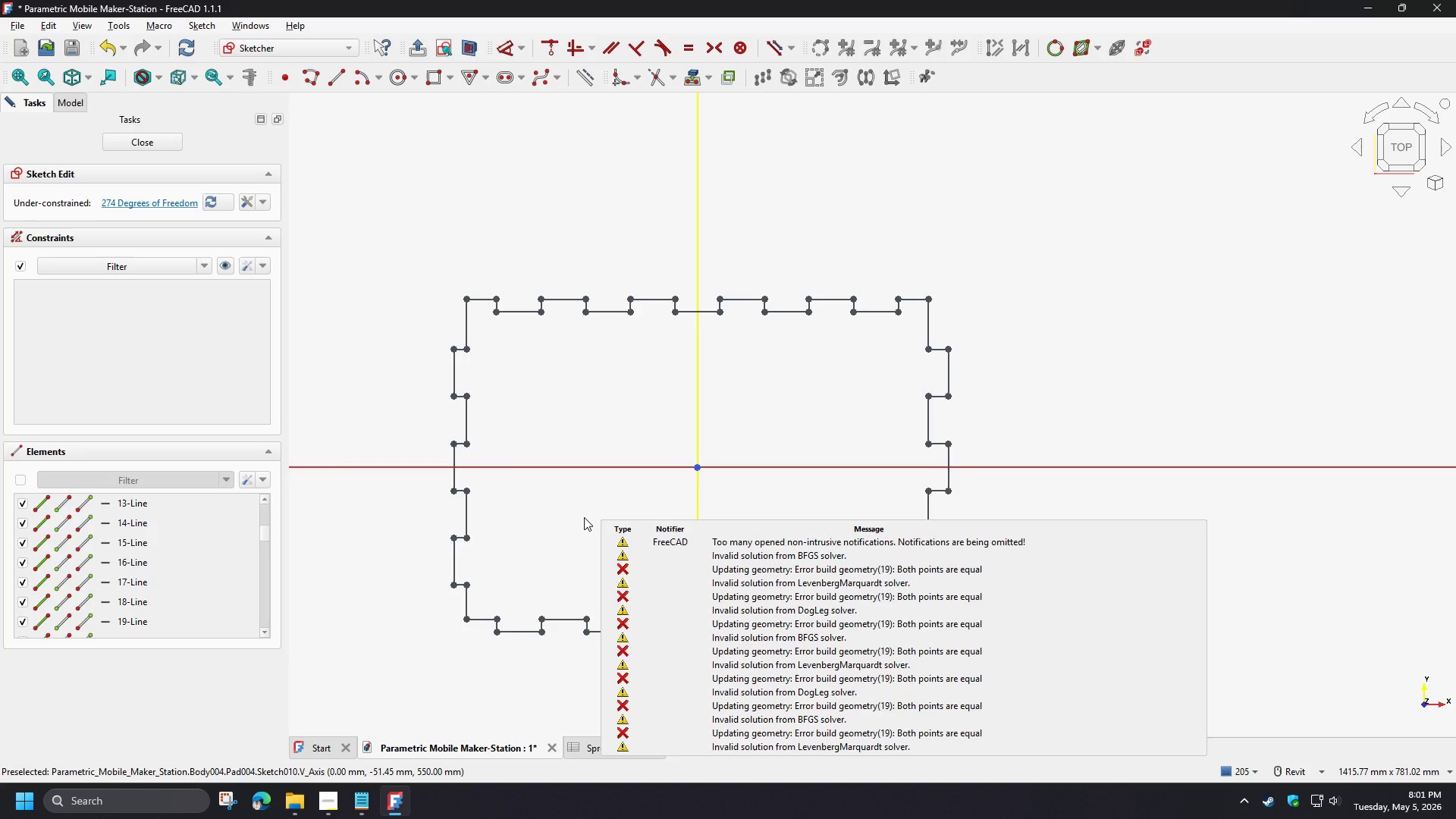 
left_click([570, 526])
 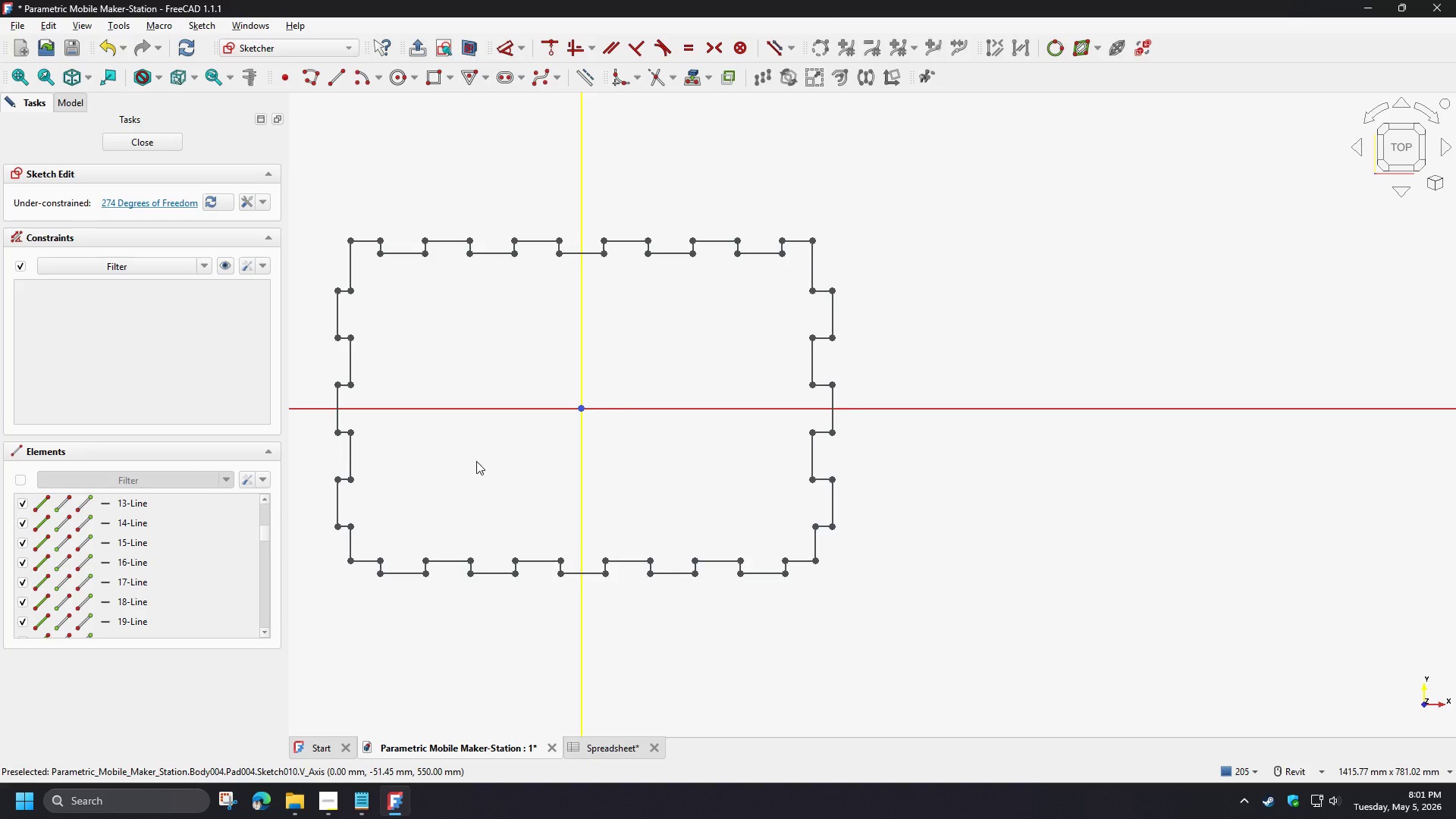 
scroll: coordinate [478, 349], scroll_direction: up, amount: 1.0
 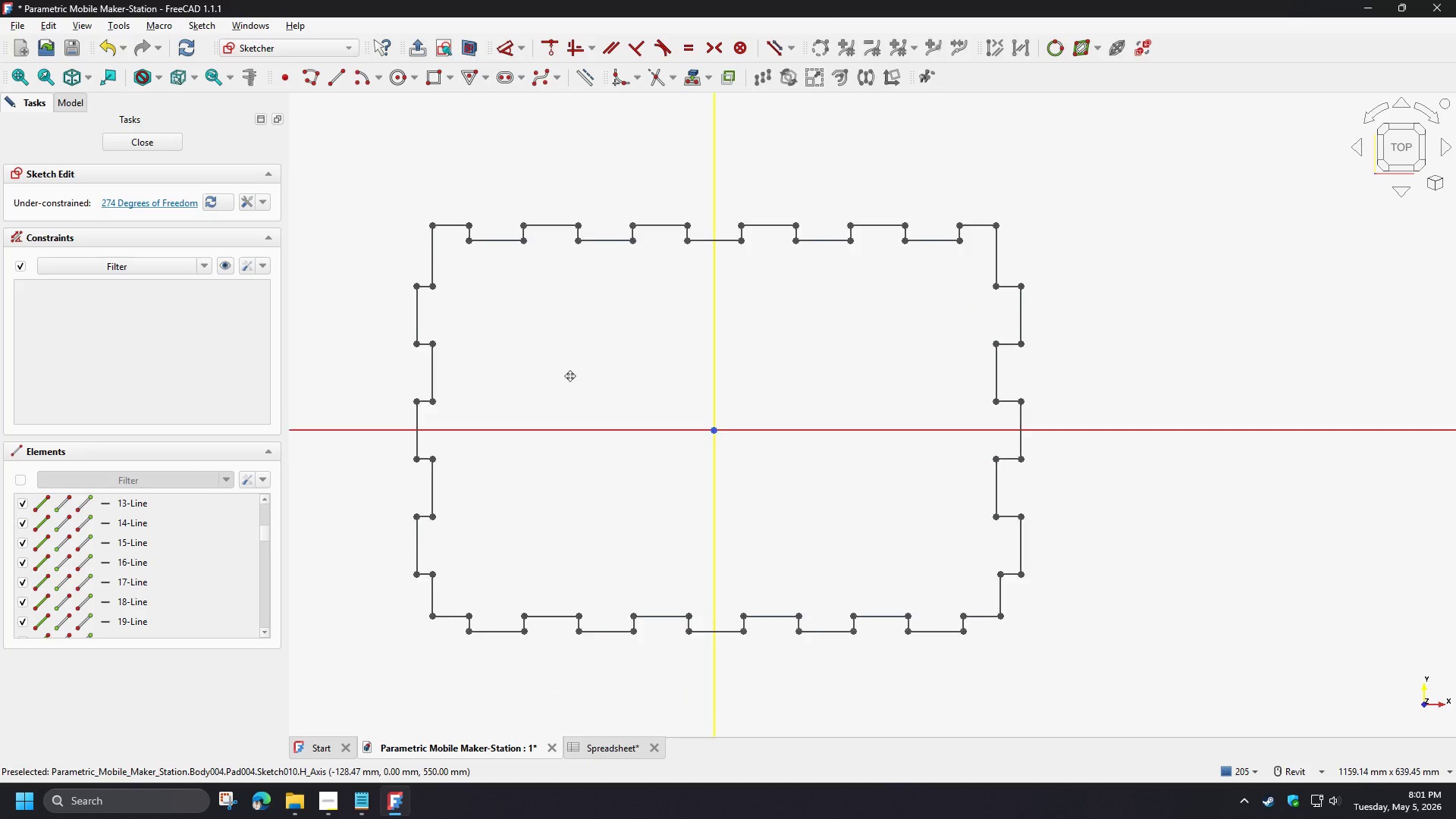 
left_click_drag(start_coordinate=[373, 193], to_coordinate=[1103, 710])
 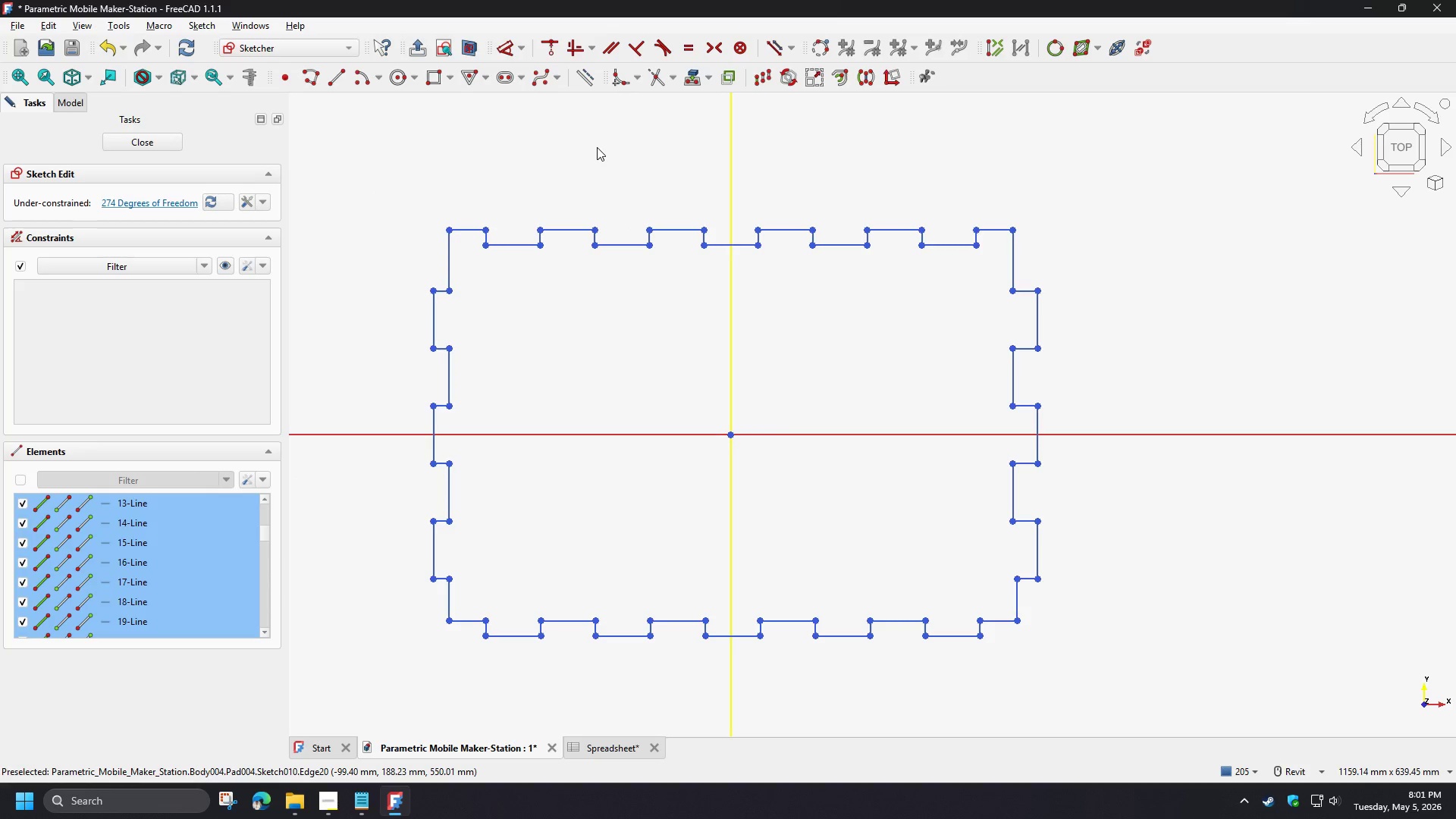 
key(C)
 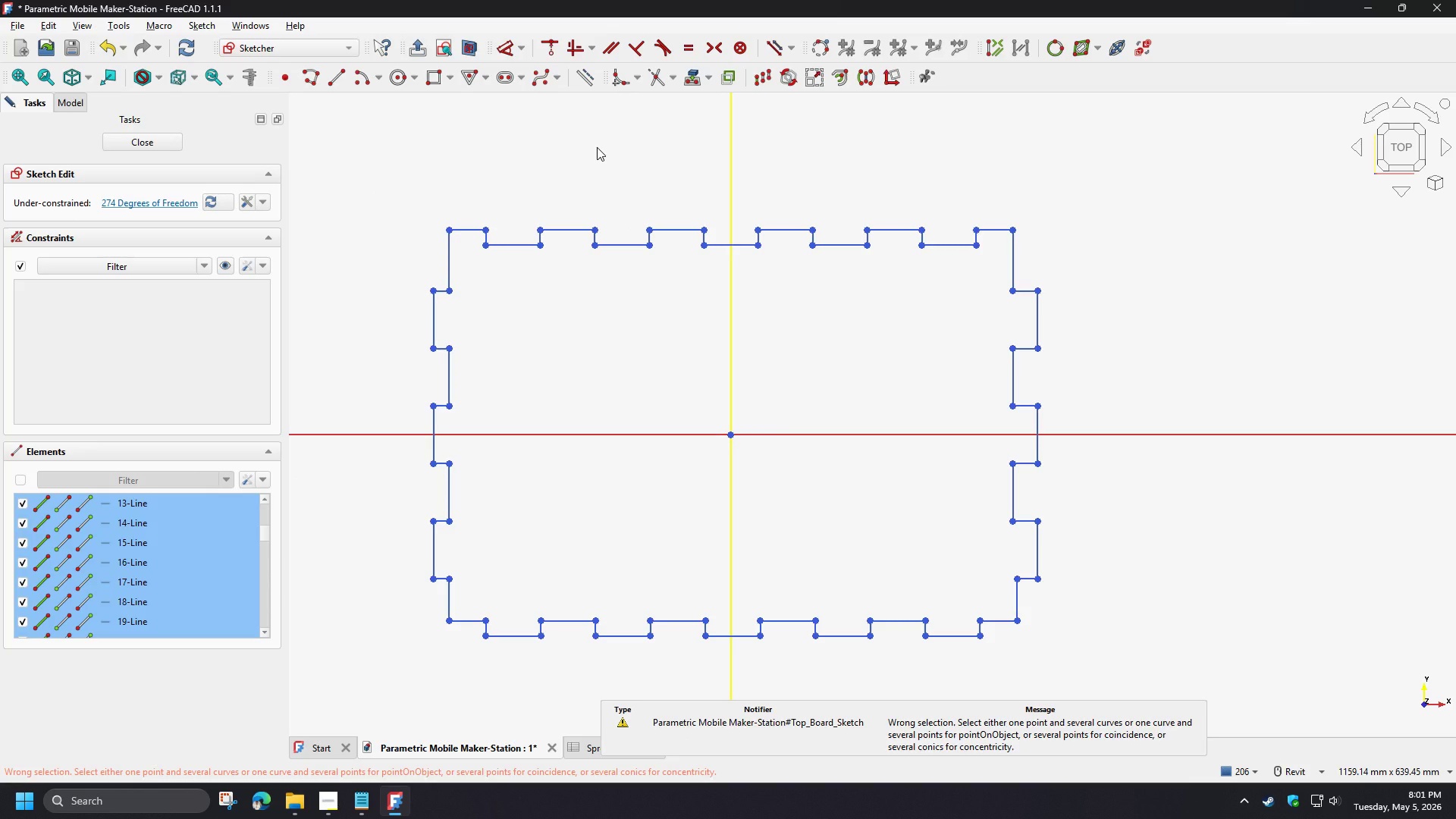 
left_click([597, 147])
 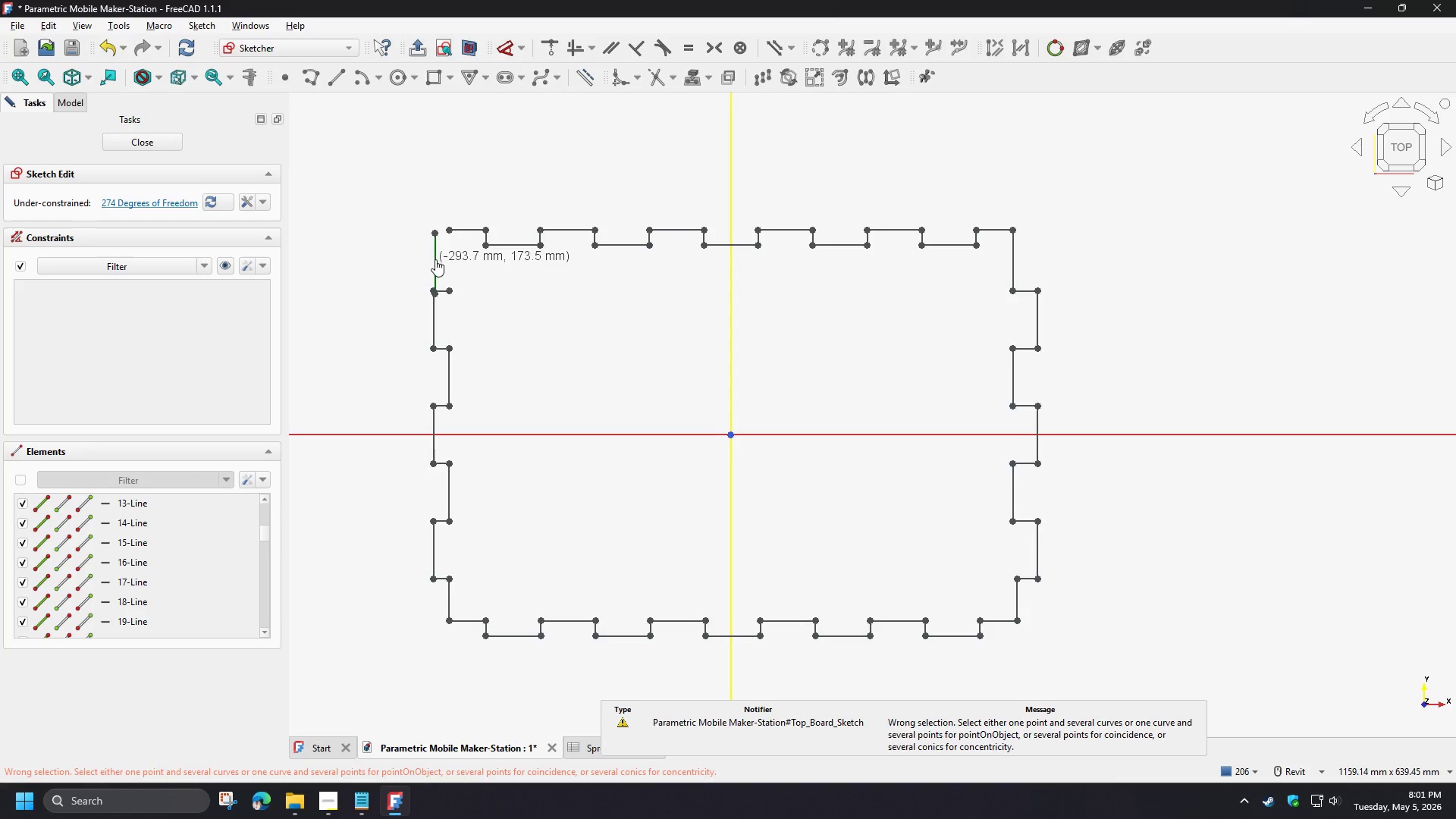 
key(Control+Z)
 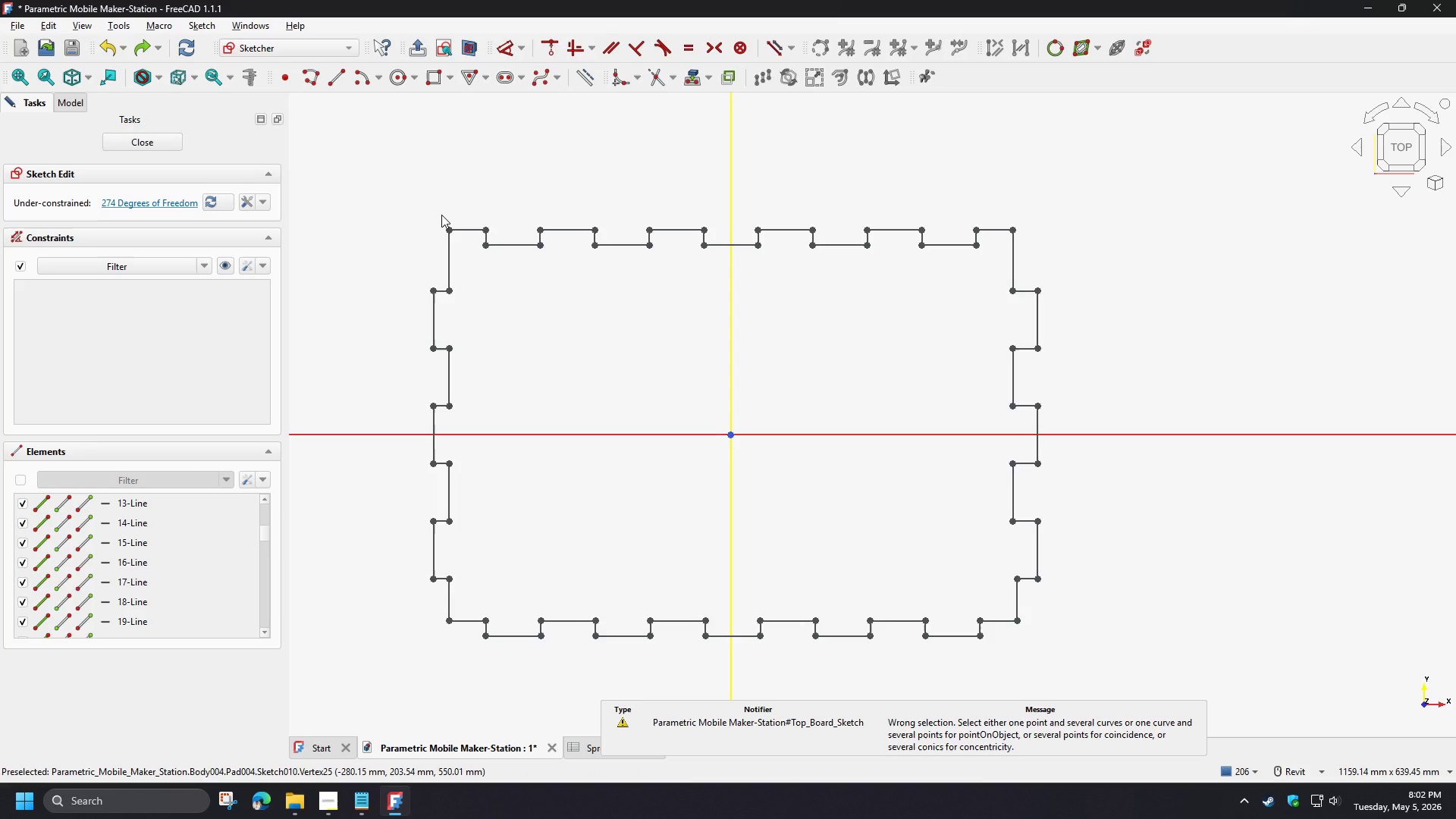 
left_click_drag(start_coordinate=[441, 215], to_coordinate=[457, 642])
 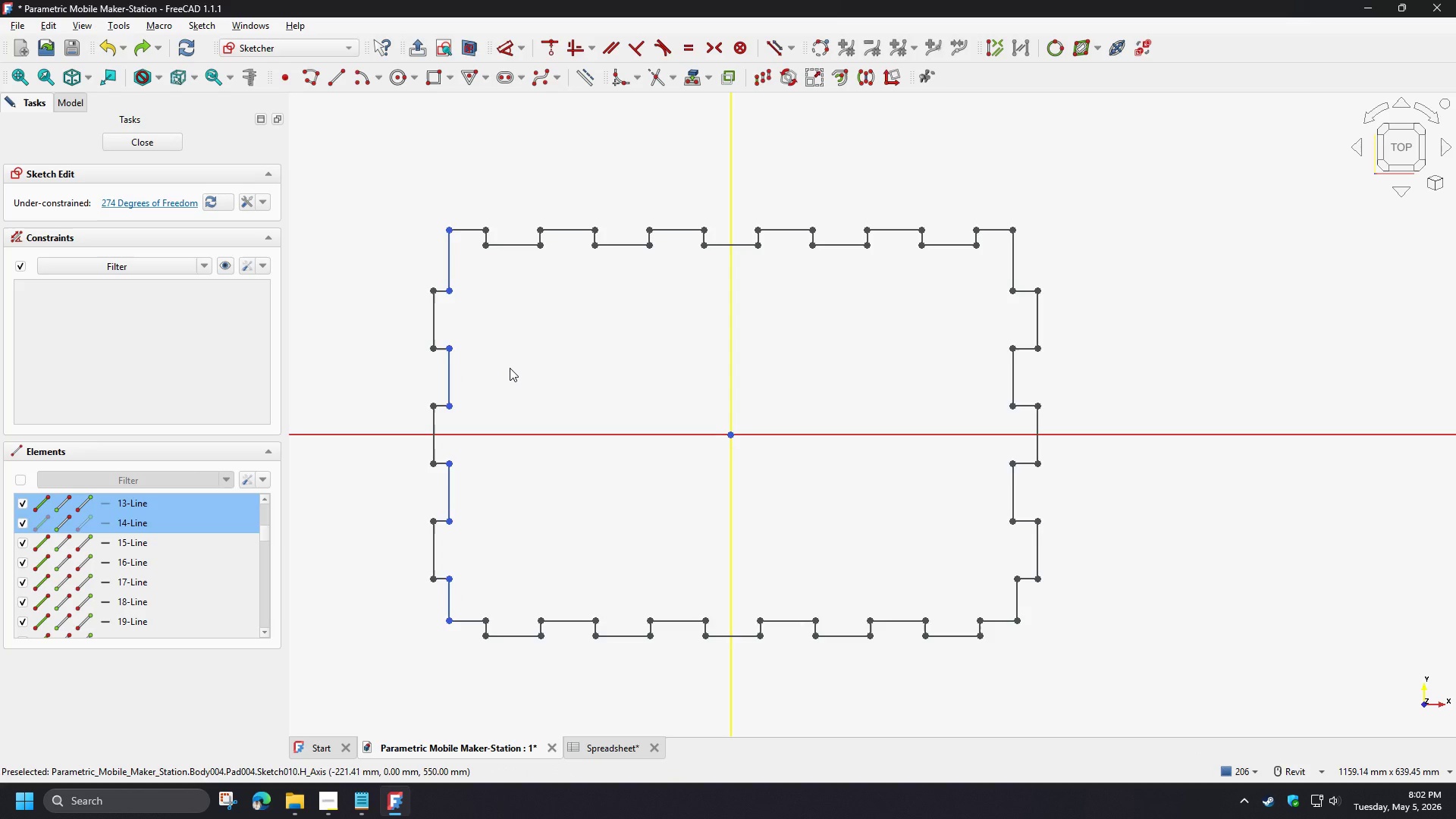 
left_click([510, 368])
 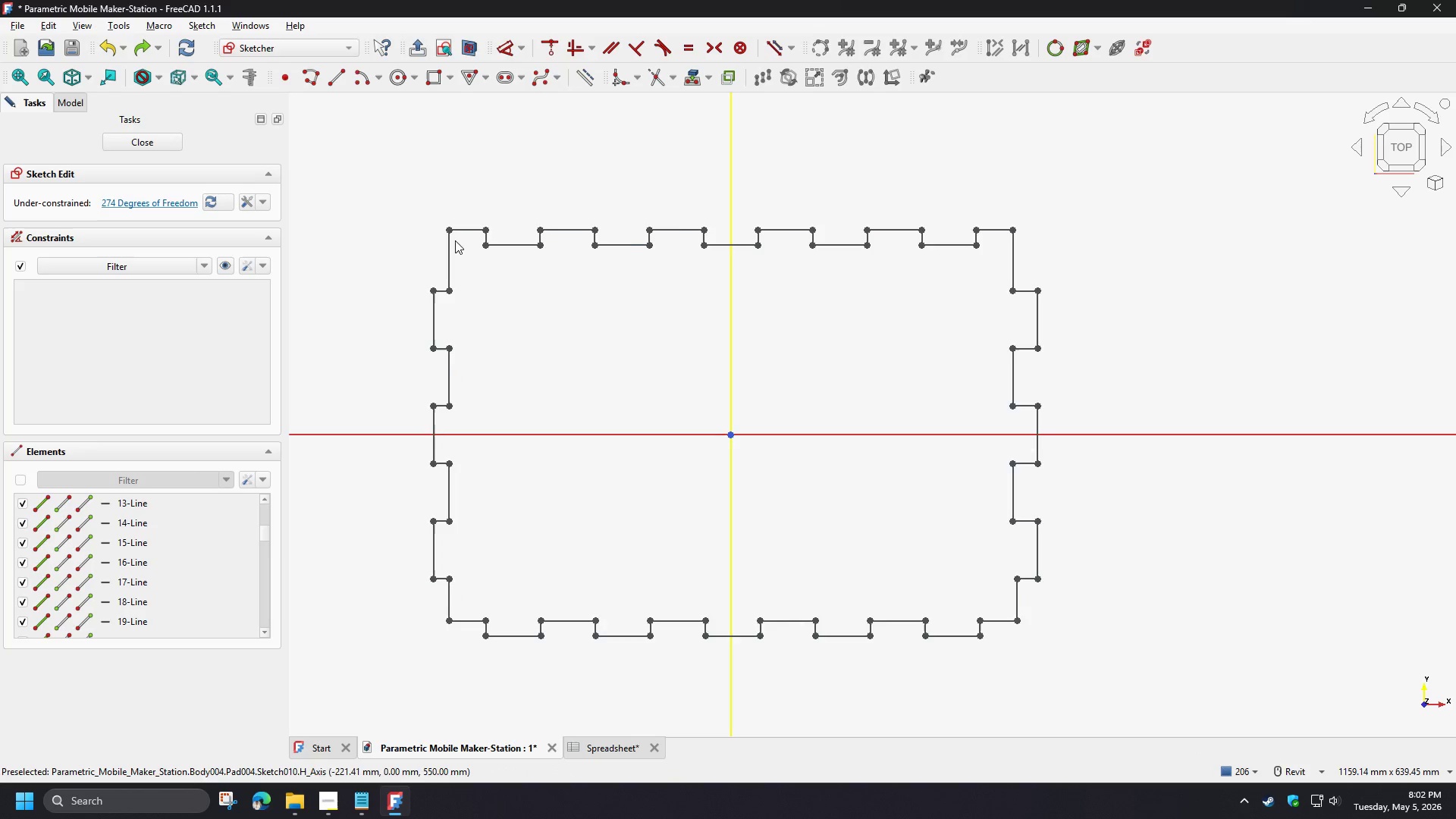 
left_click_drag(start_coordinate=[436, 209], to_coordinate=[465, 264])
 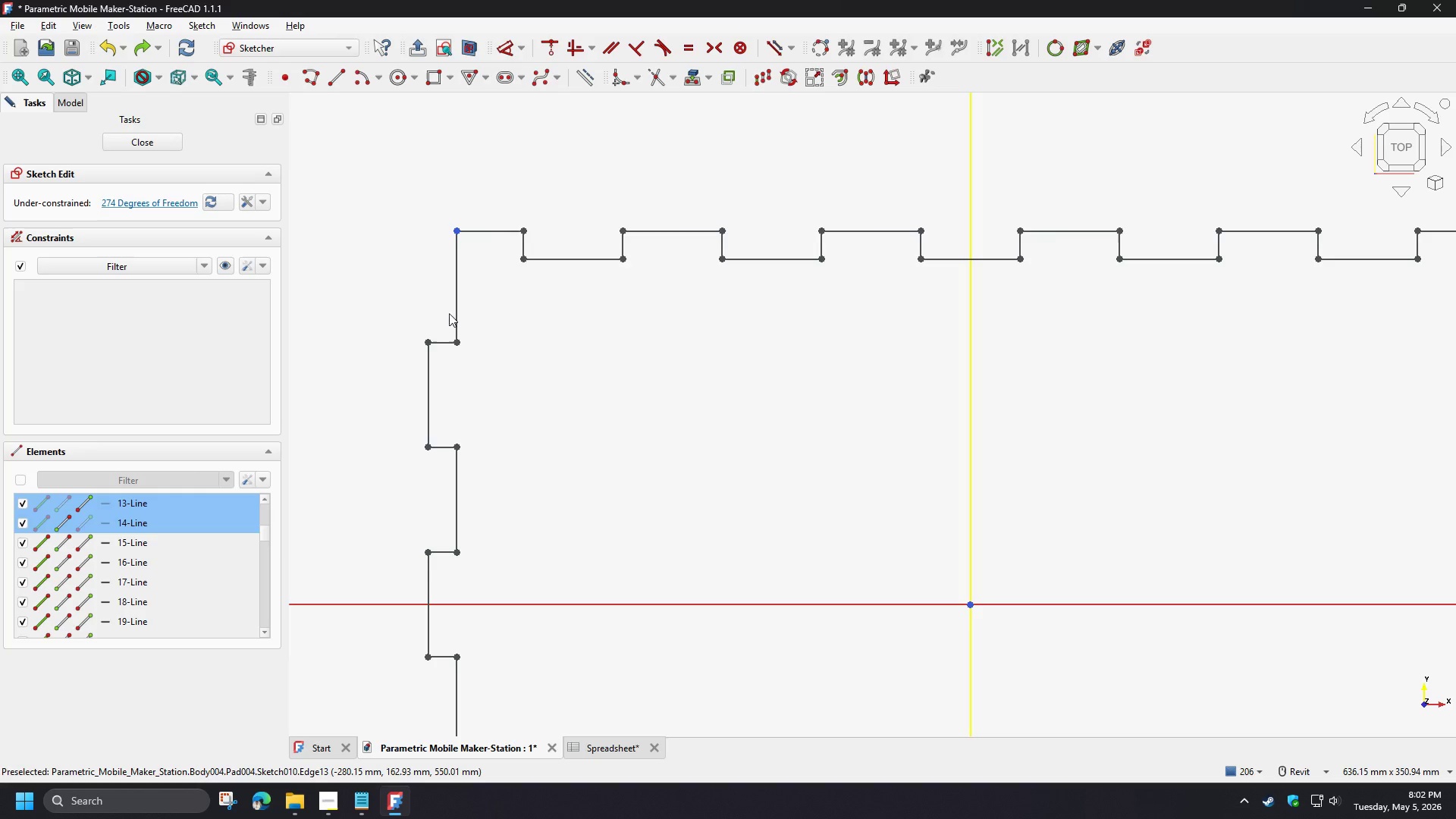 
scroll: coordinate [439, 228], scroll_direction: up, amount: 3.0
 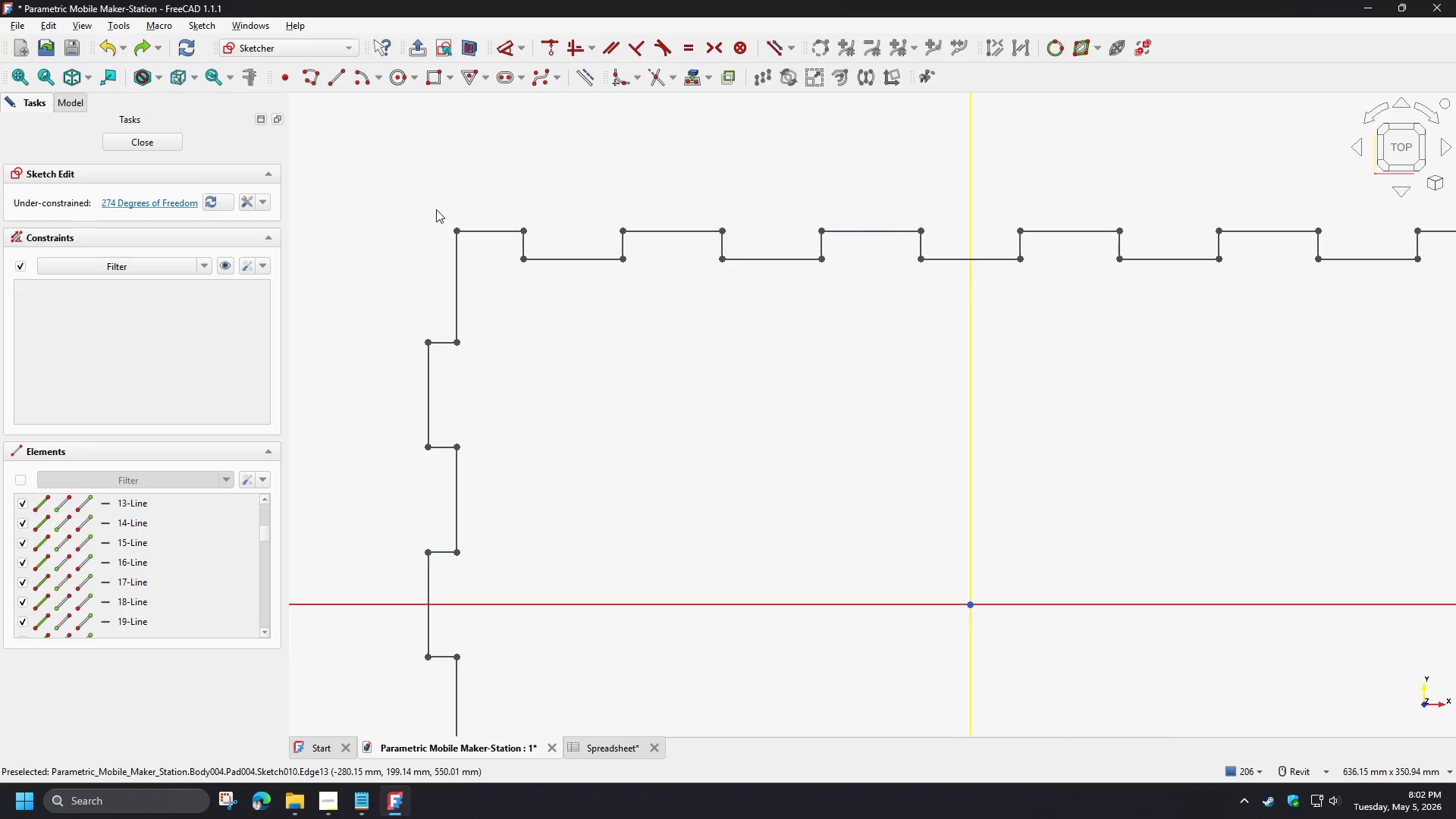 
type(cccccccccccccc)
 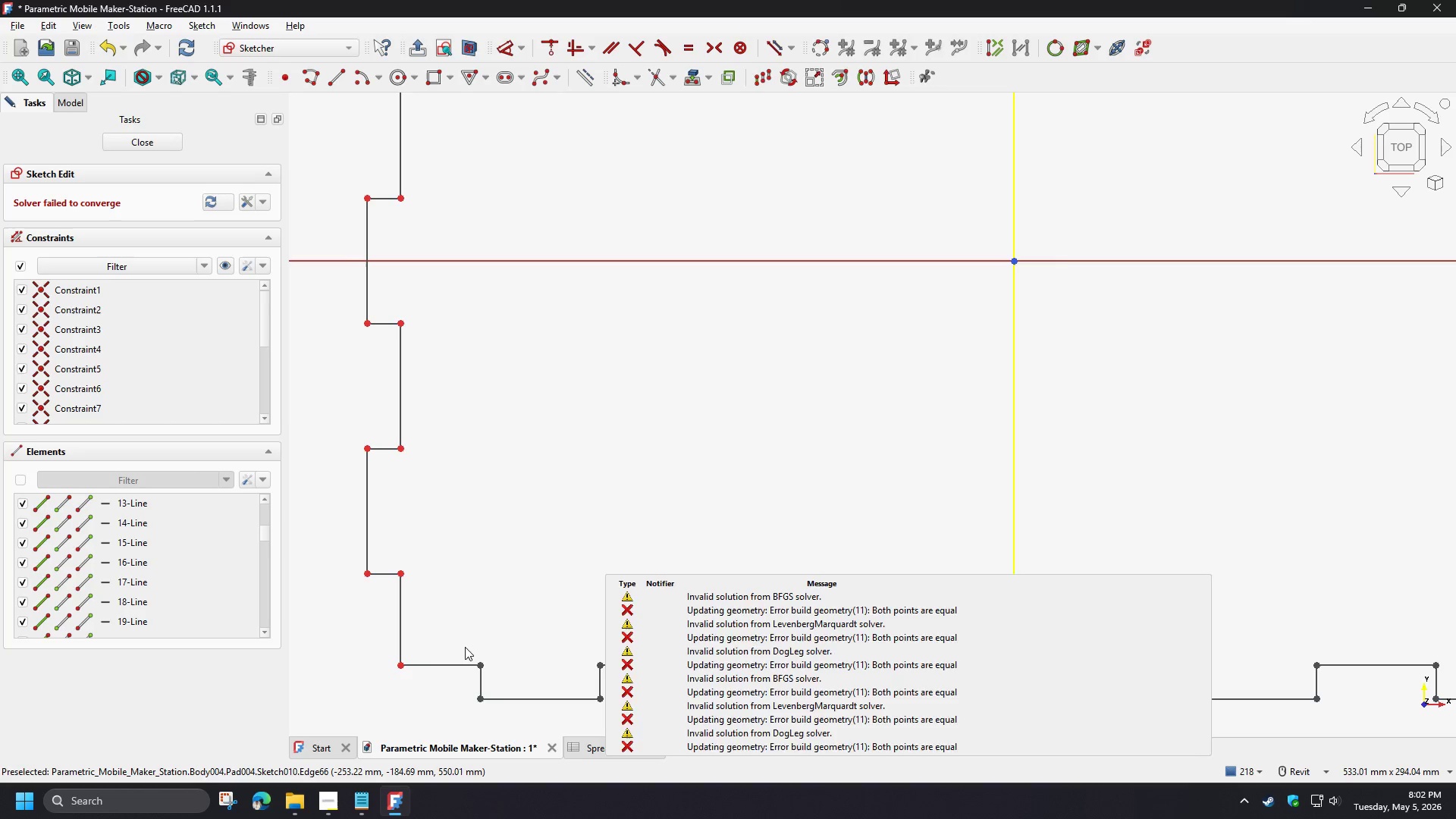 
left_click_drag(start_coordinate=[447, 320], to_coordinate=[480, 365])
 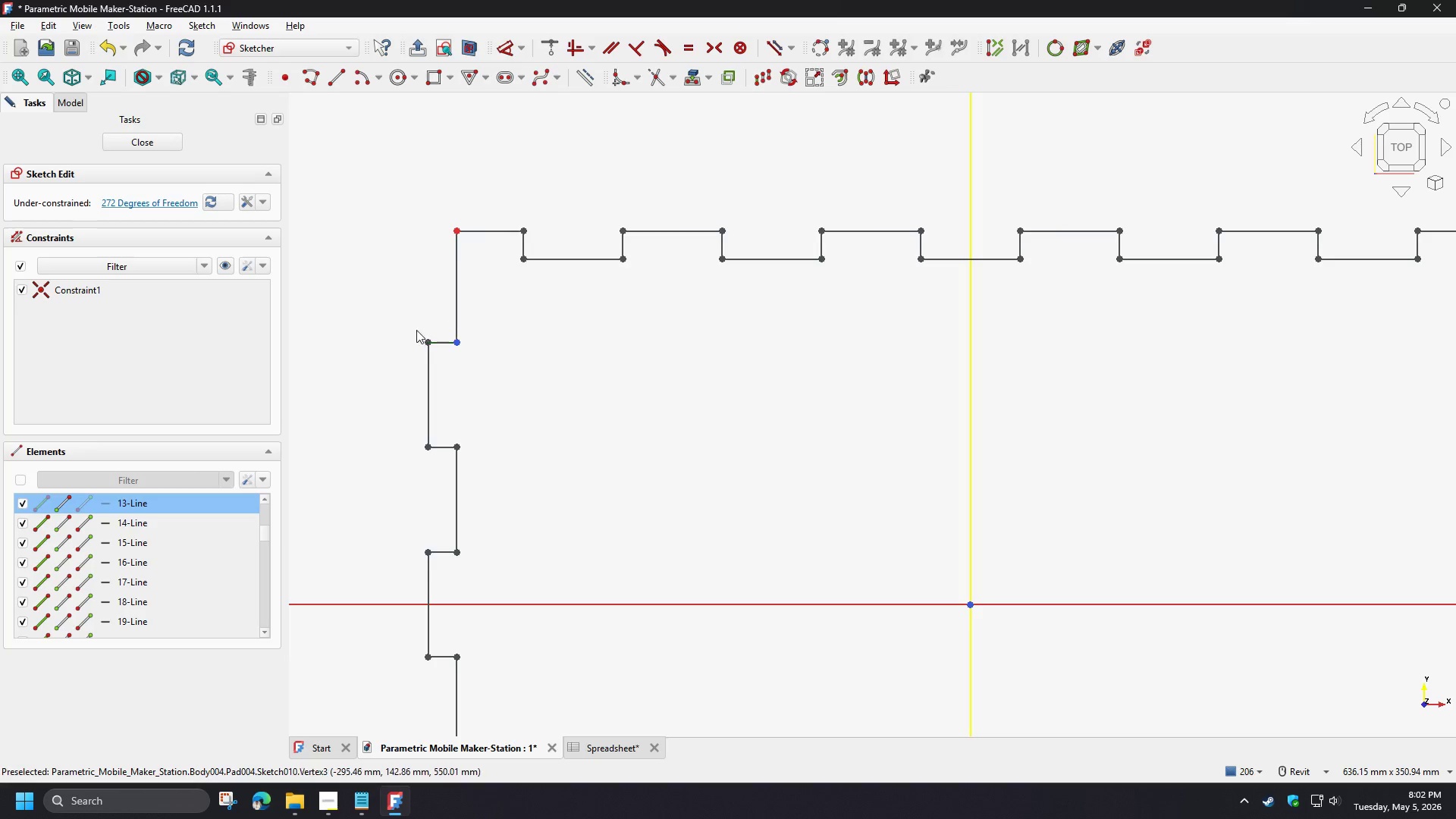 
left_click_drag(start_coordinate=[412, 326], to_coordinate=[438, 363])
 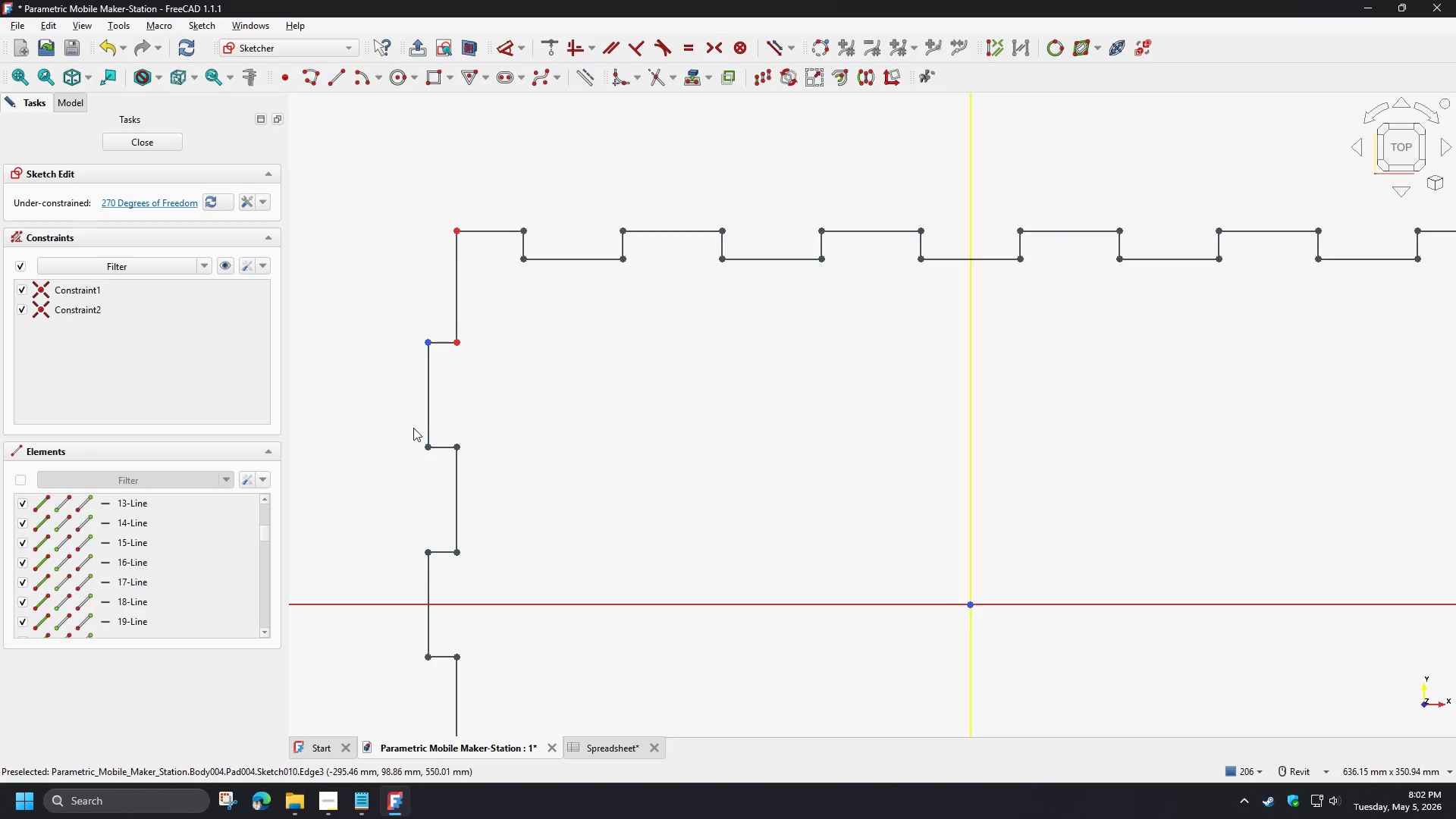 
left_click_drag(start_coordinate=[412, 428], to_coordinate=[443, 469])
 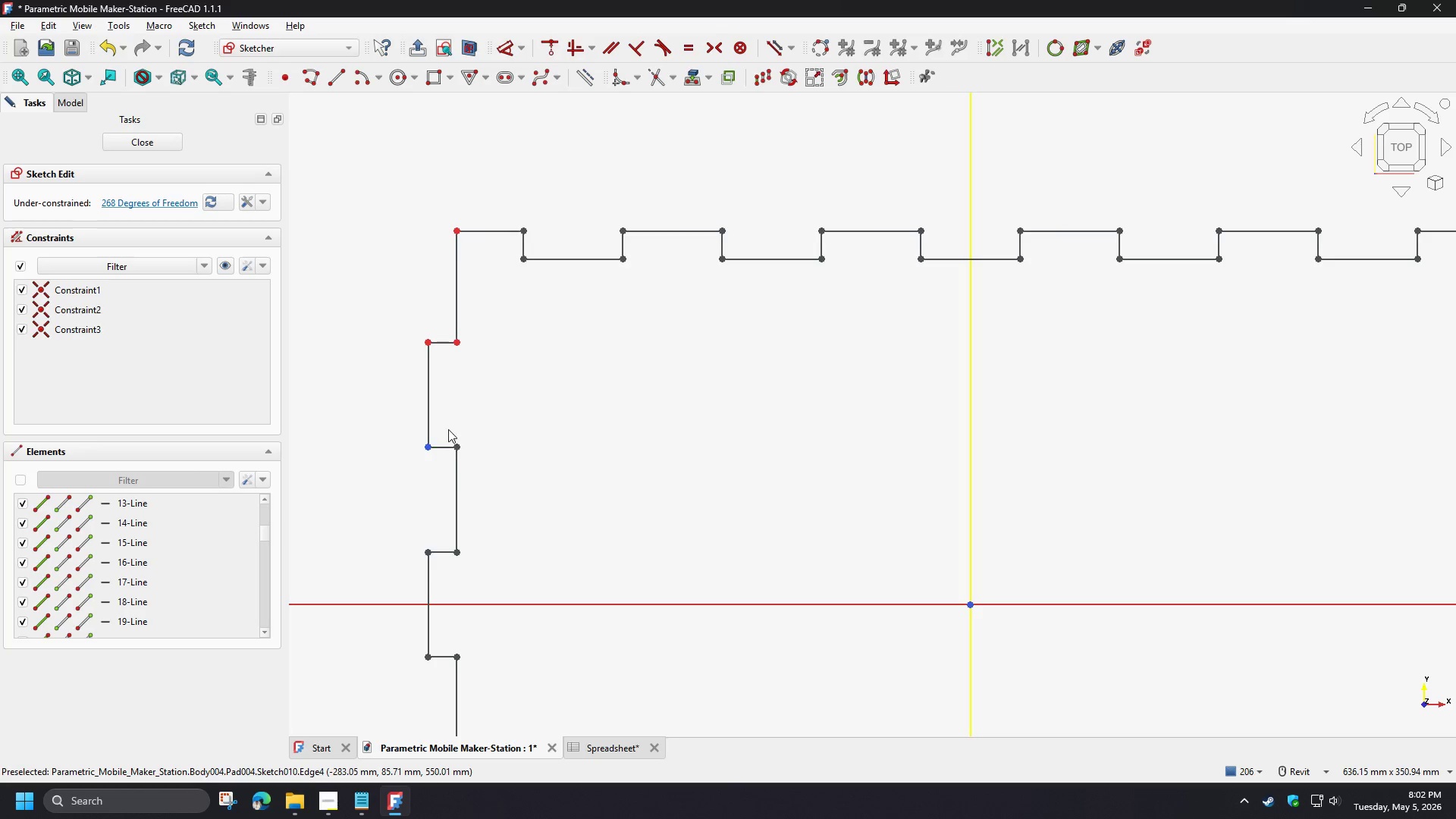 
left_click_drag(start_coordinate=[447, 428], to_coordinate=[476, 472])
 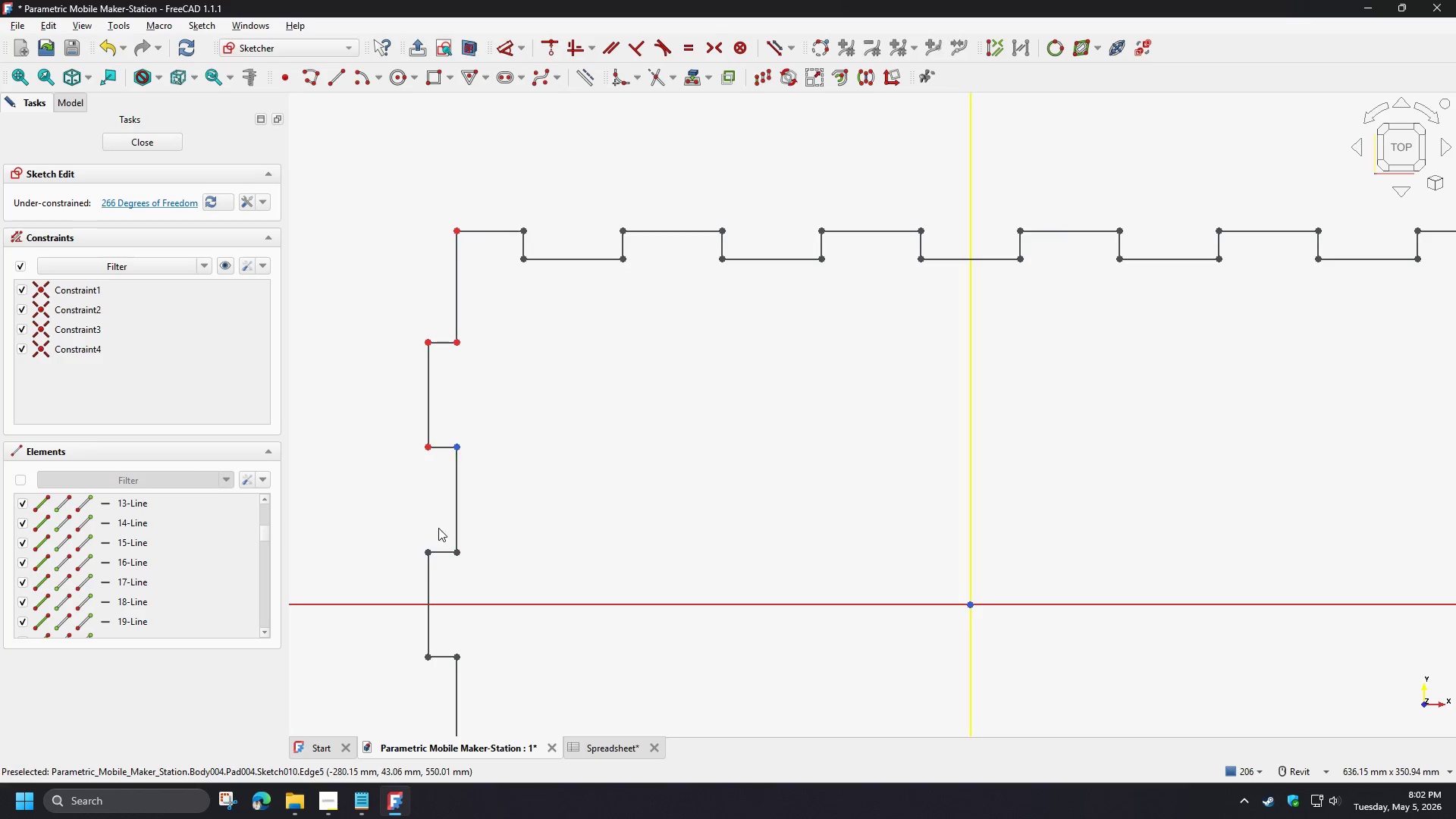 
left_click_drag(start_coordinate=[441, 528], to_coordinate=[473, 583])
 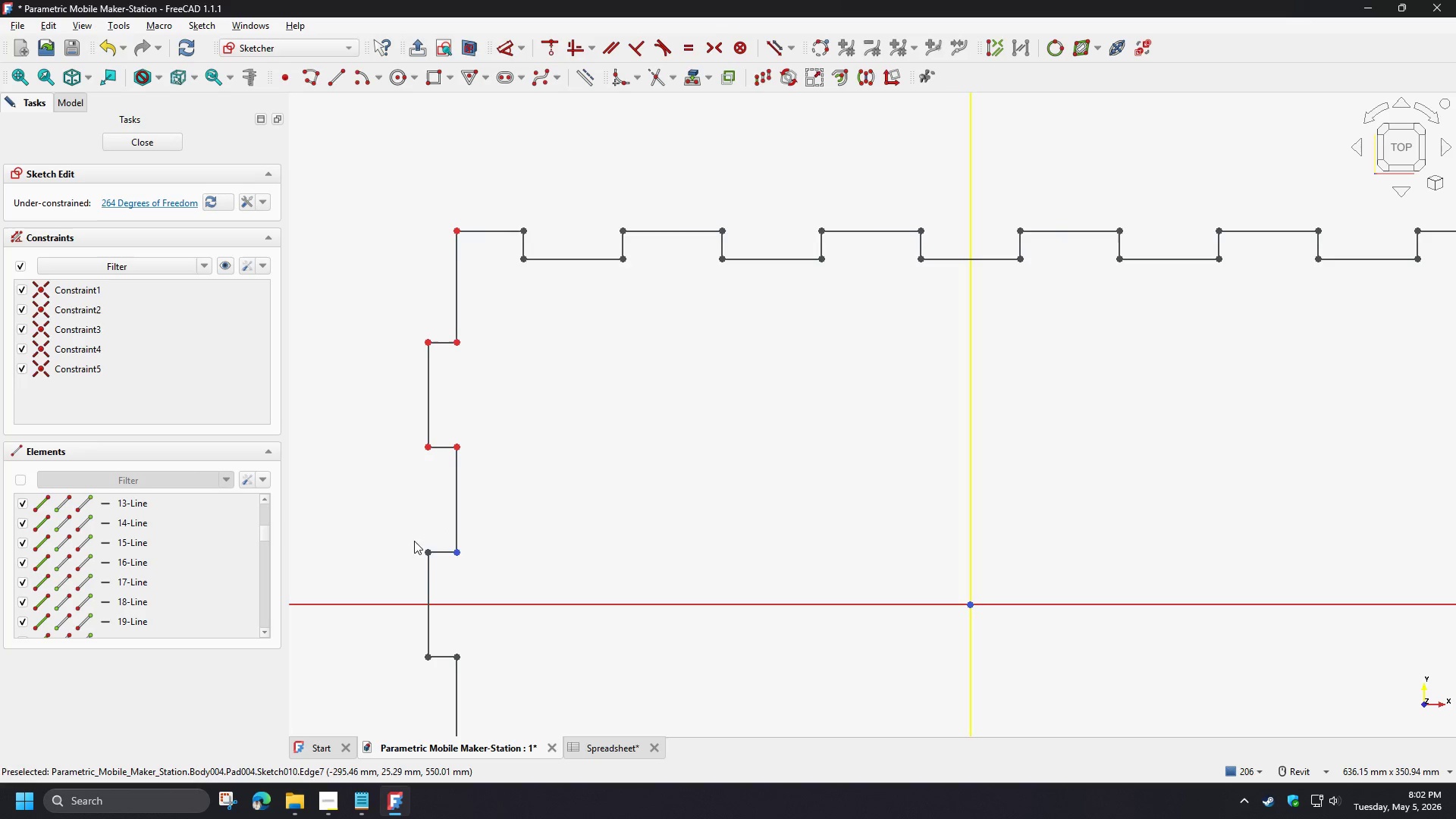 
left_click_drag(start_coordinate=[413, 532], to_coordinate=[441, 582])
 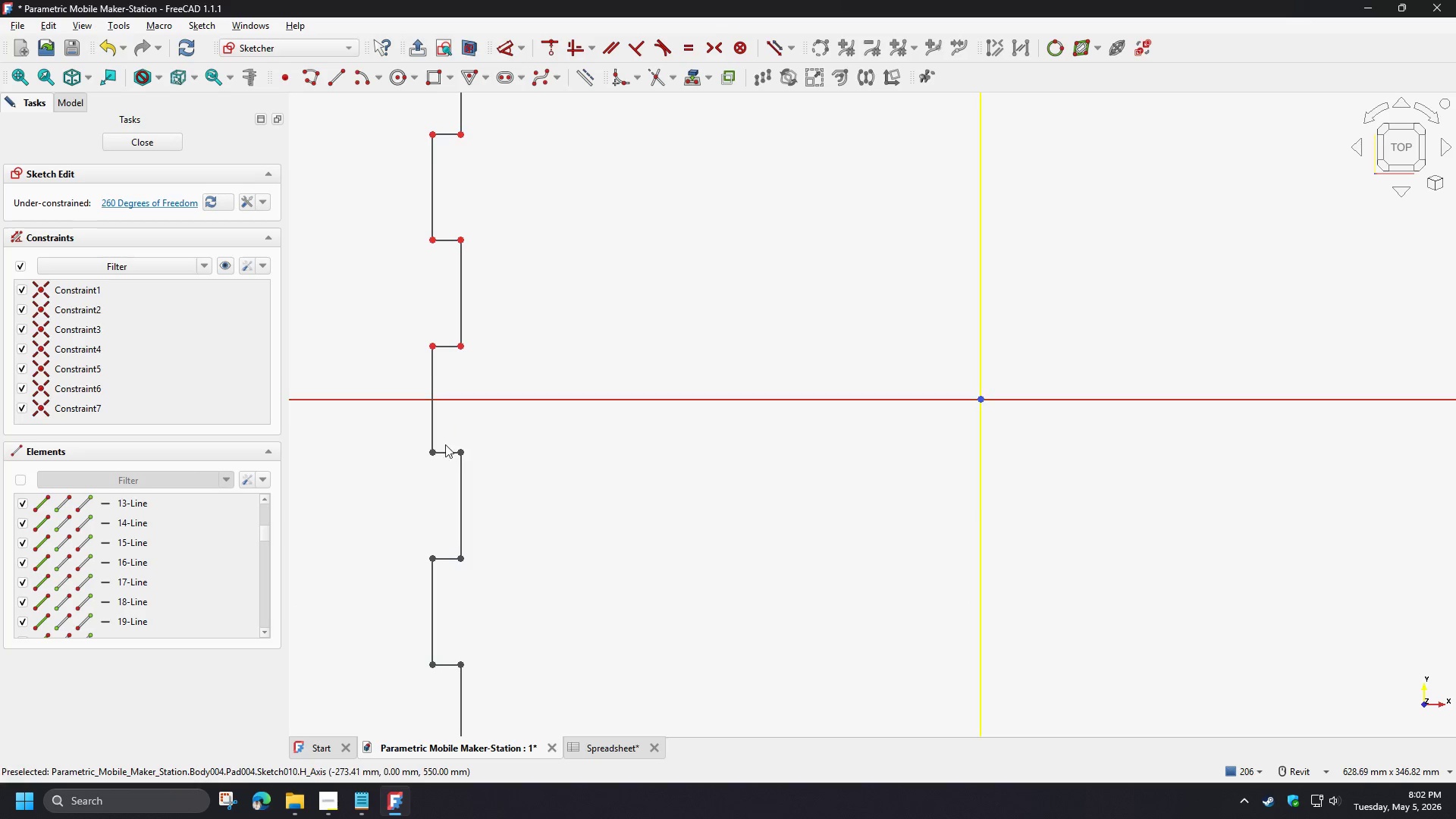 
left_click_drag(start_coordinate=[418, 431], to_coordinate=[448, 480])
 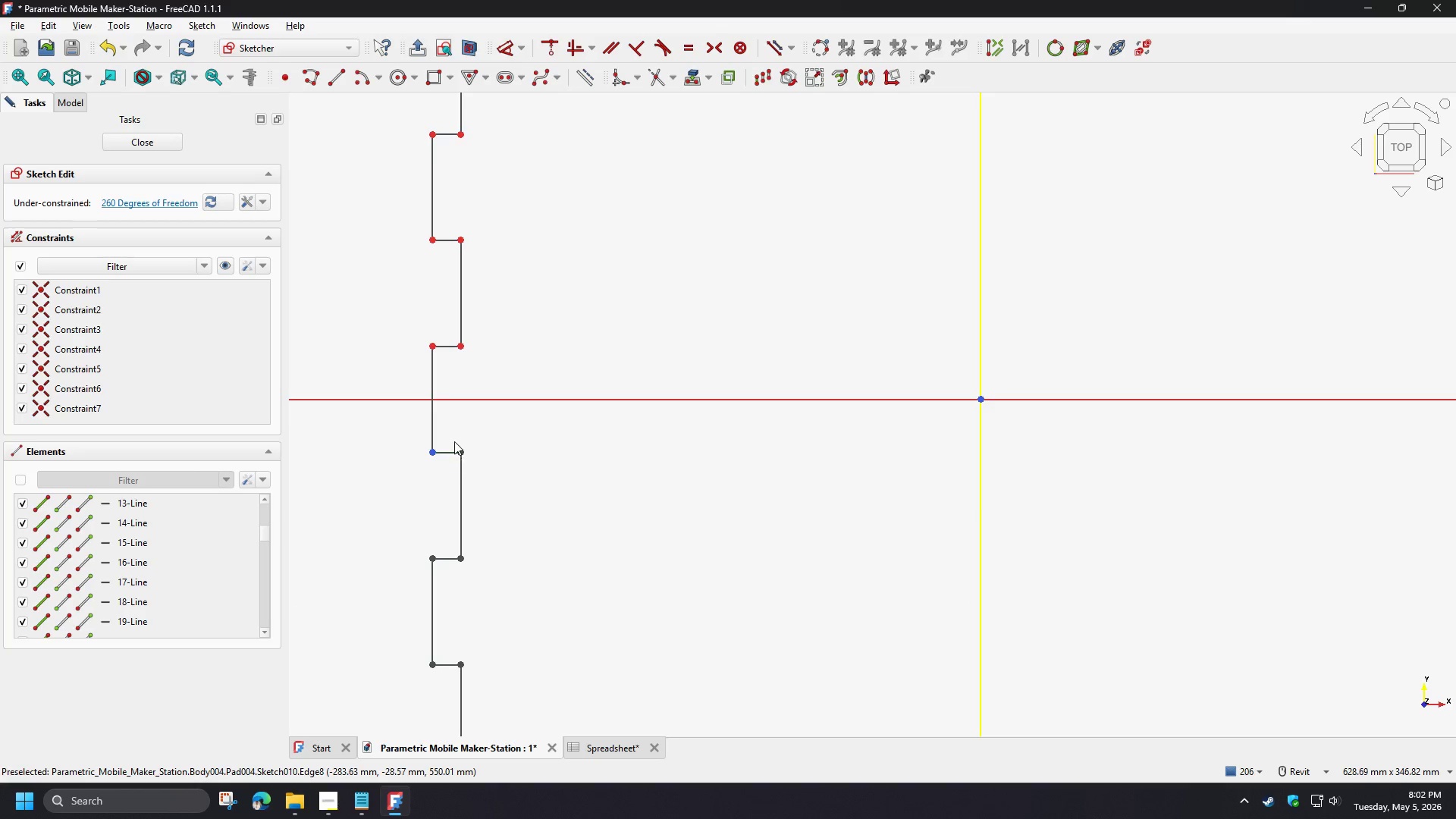 
left_click_drag(start_coordinate=[451, 440], to_coordinate=[481, 479])
 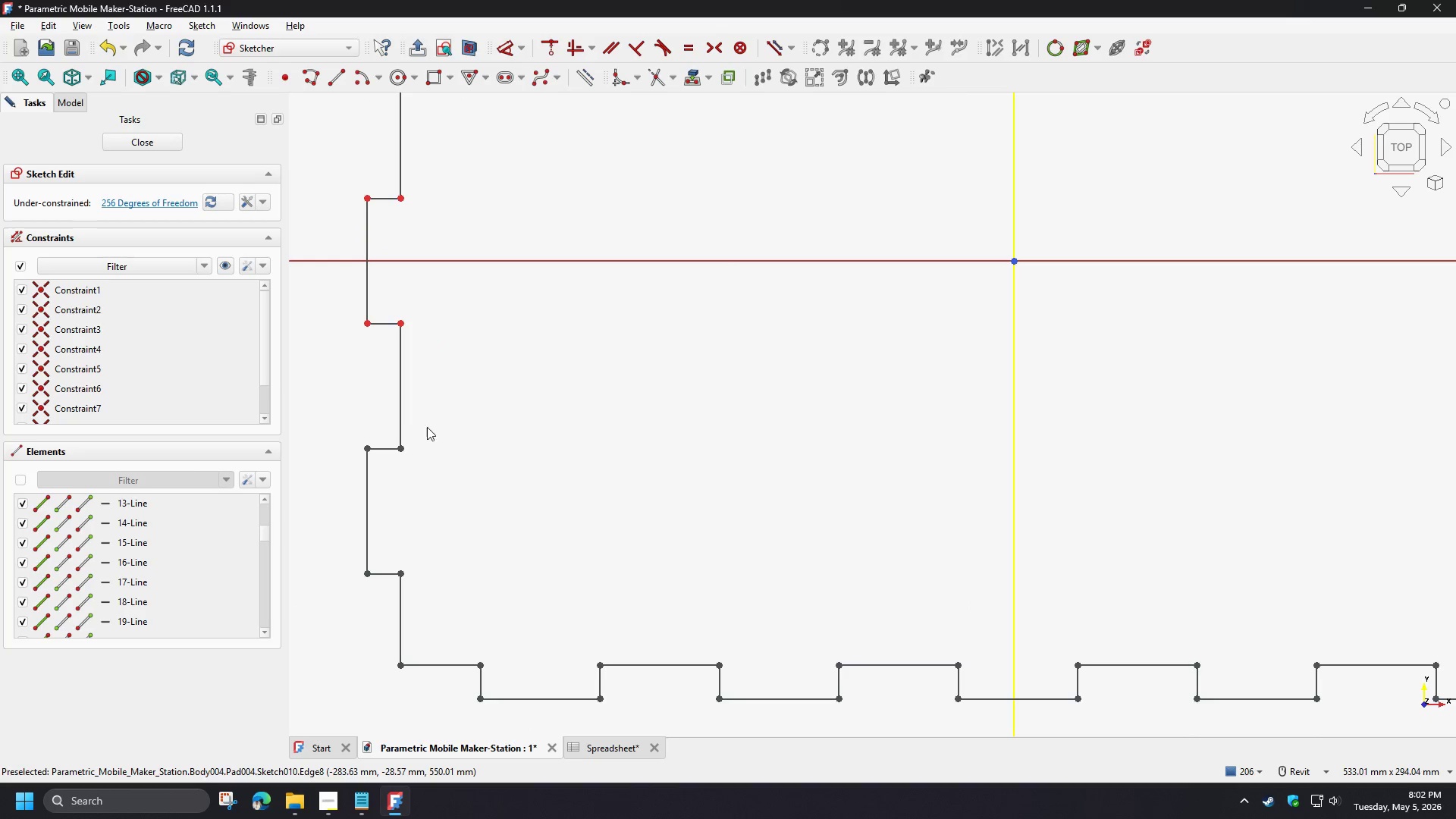 
left_click_drag(start_coordinate=[382, 420], to_coordinate=[425, 476])
 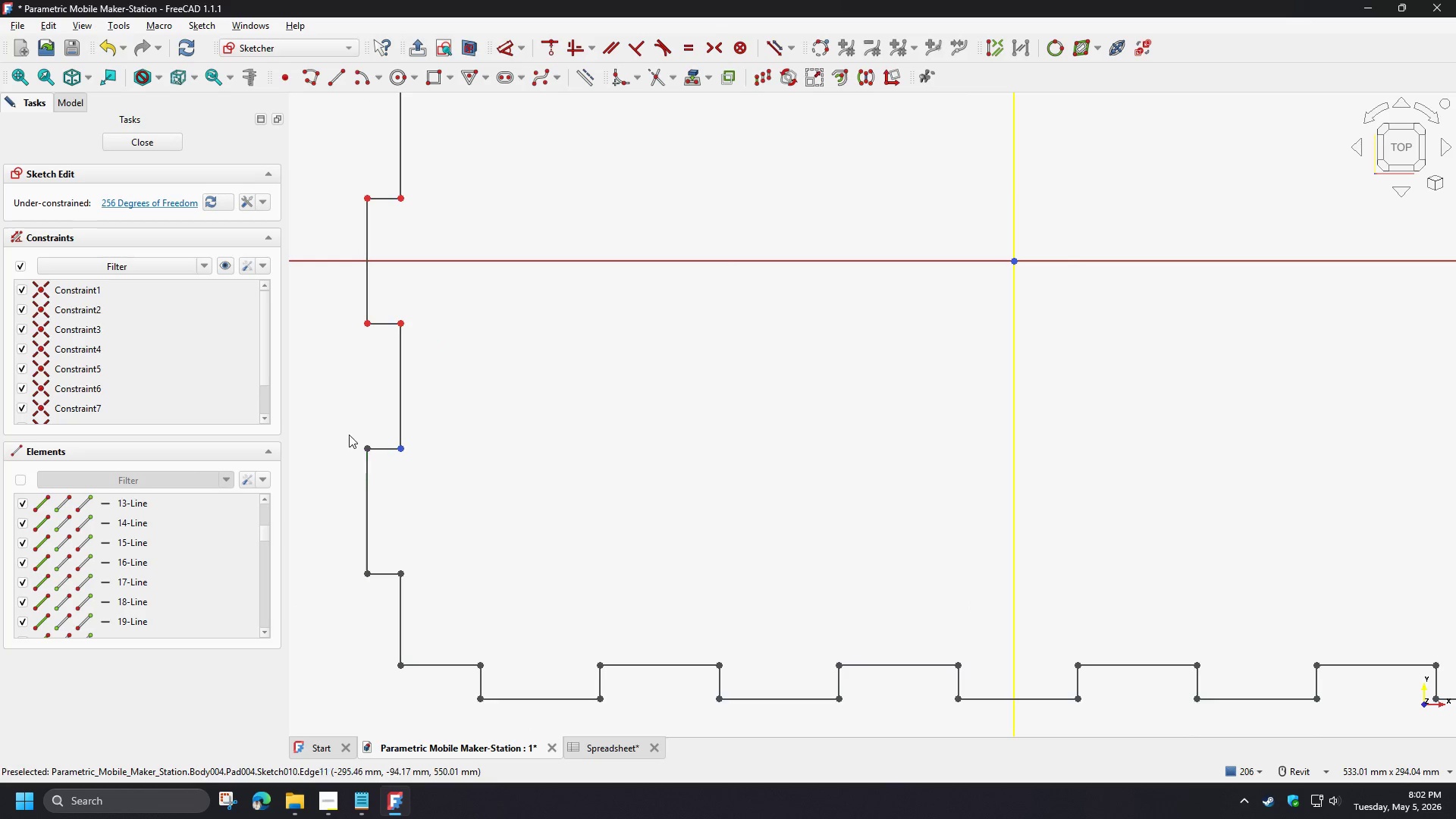 
left_click_drag(start_coordinate=[349, 434], to_coordinate=[384, 482])
 